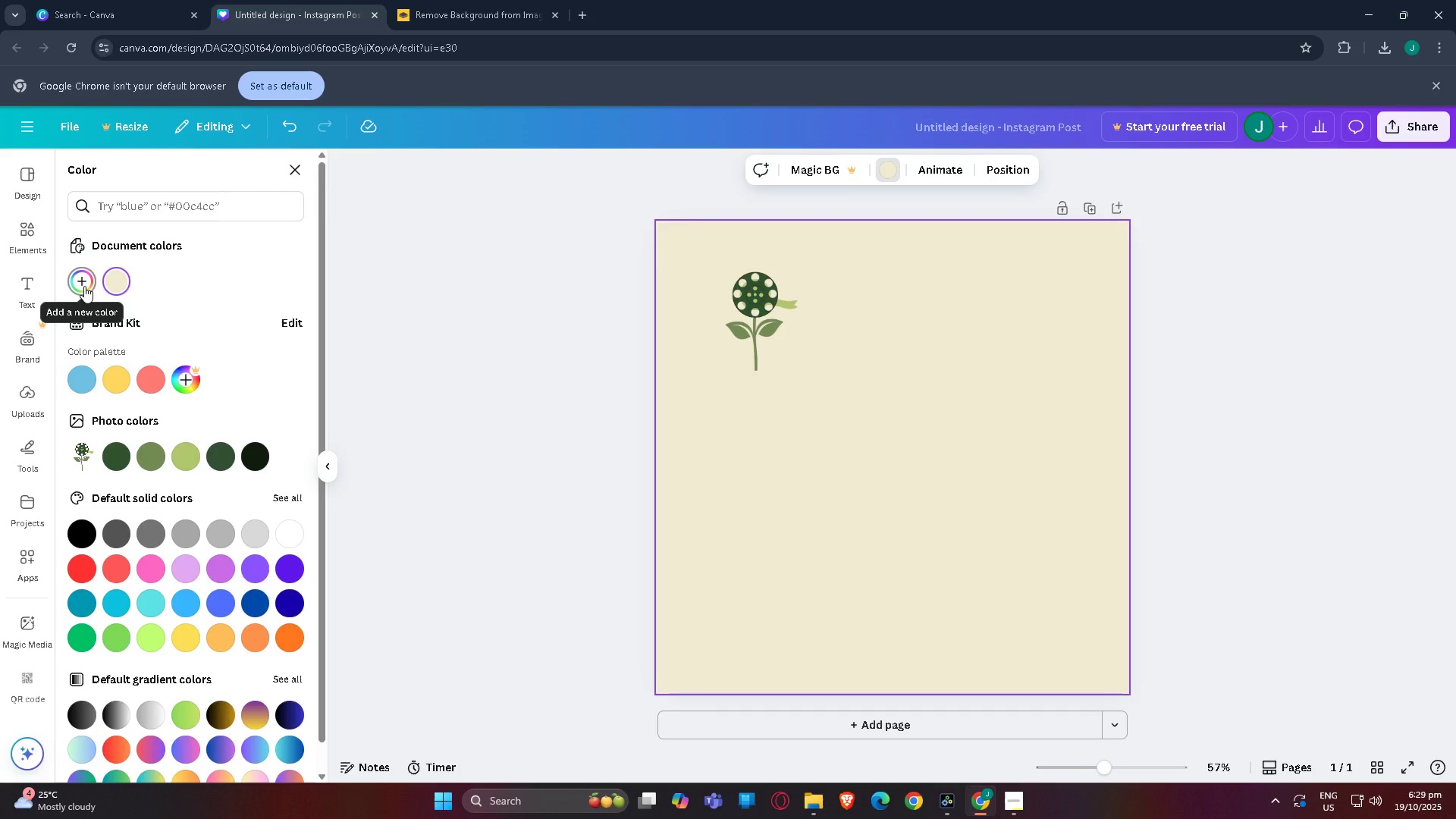 
left_click([84, 286])
 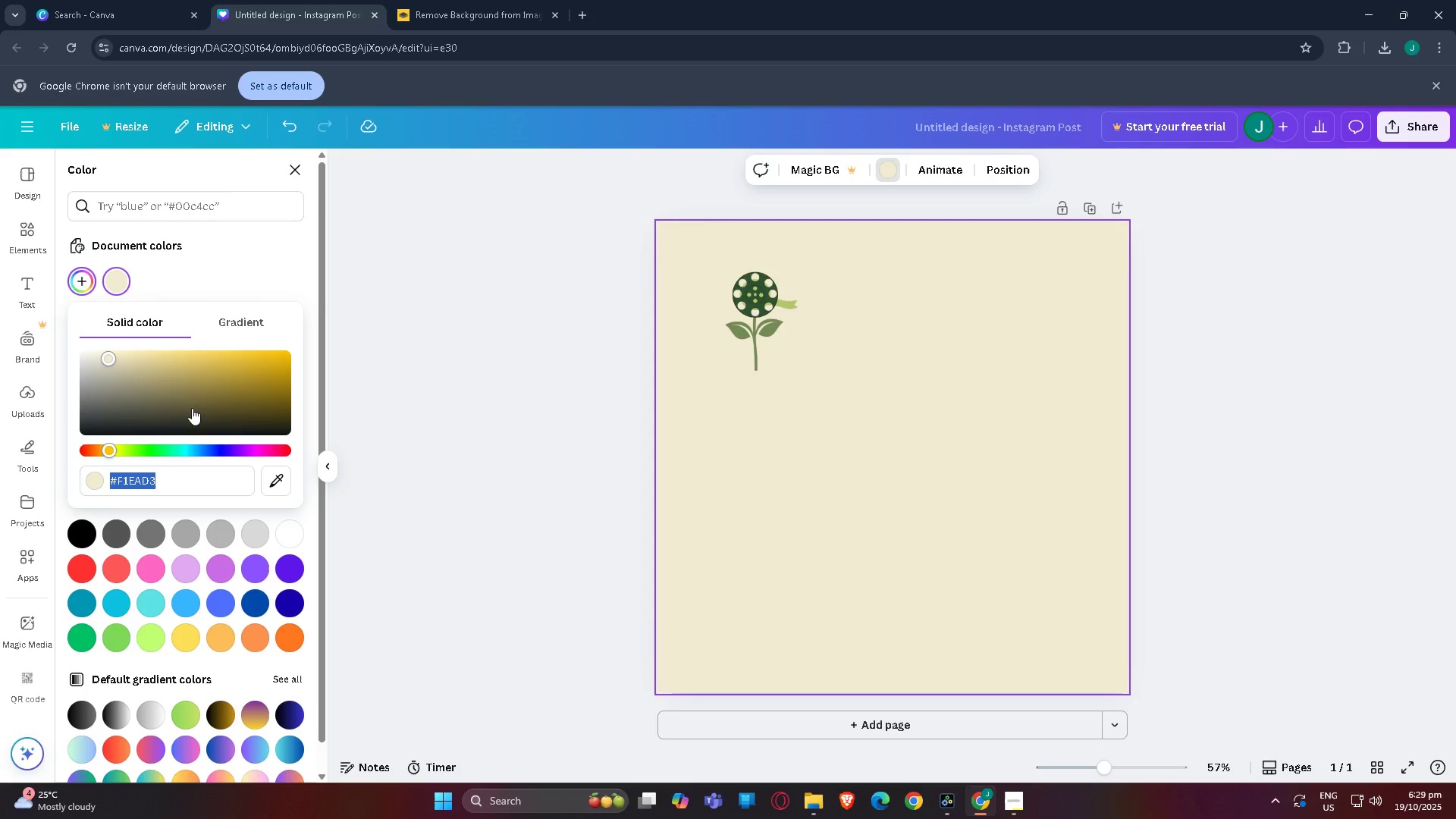 
left_click([171, 296])
 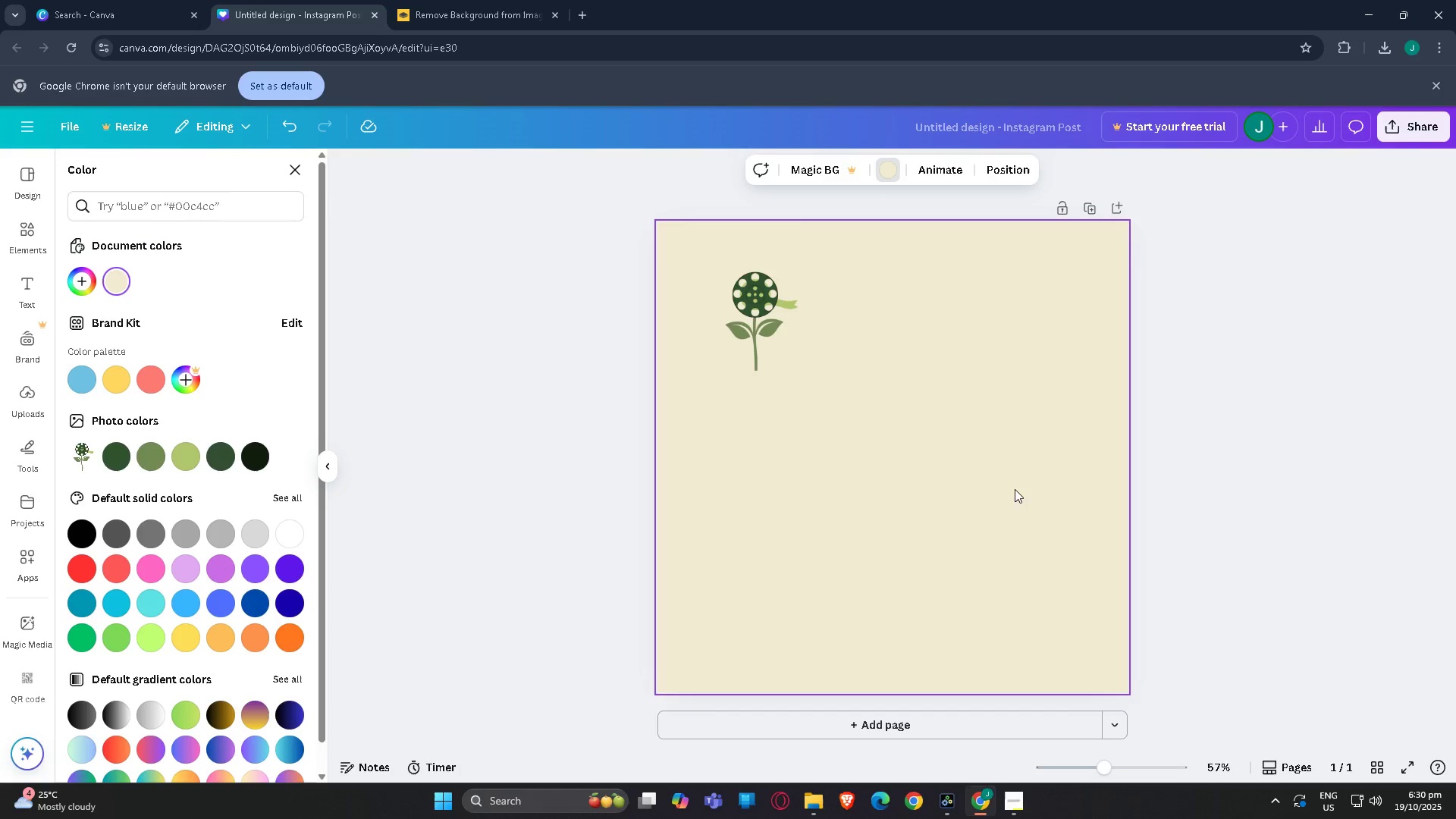 
wait(23.86)
 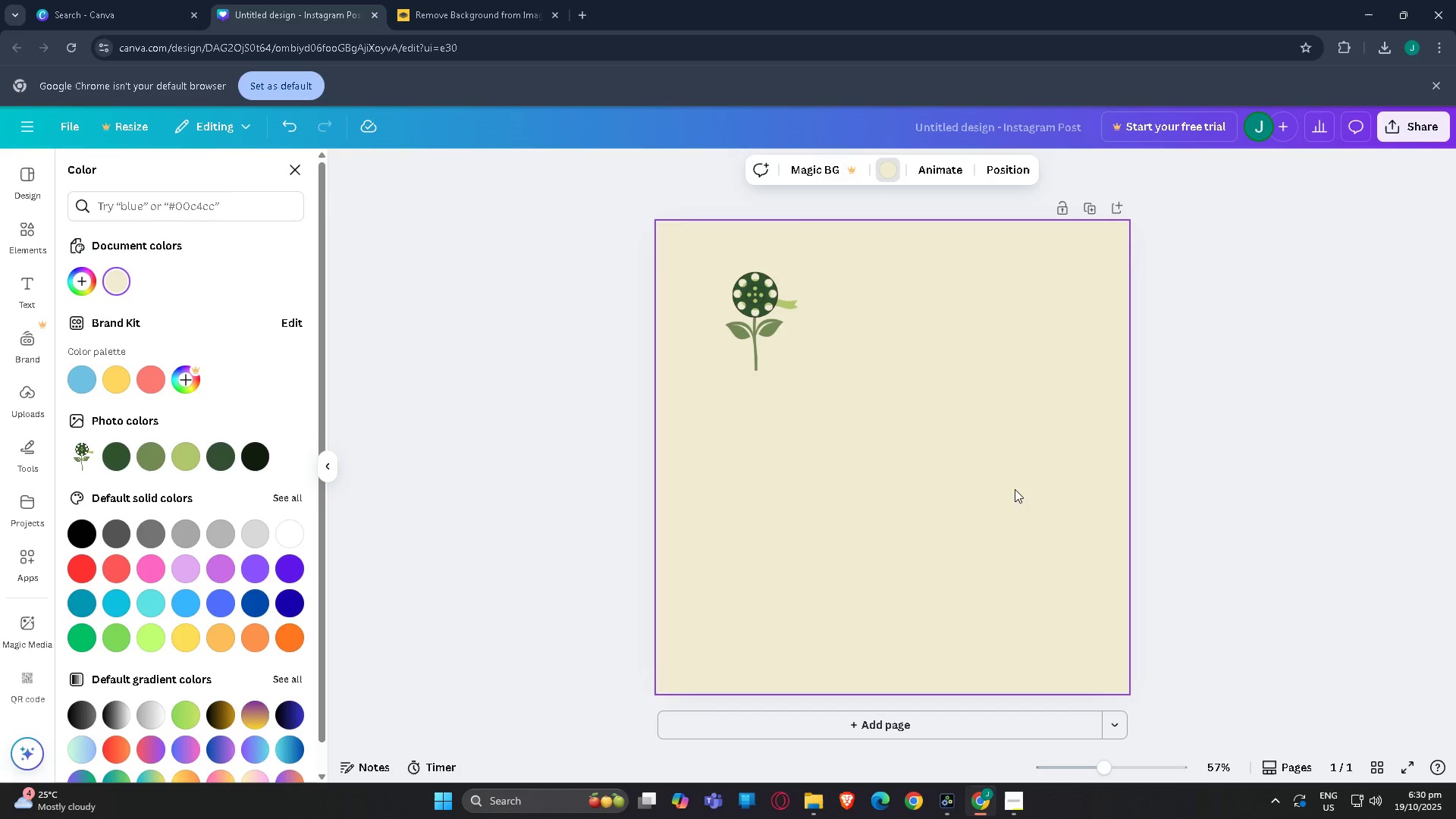 
left_click([27, 227])
 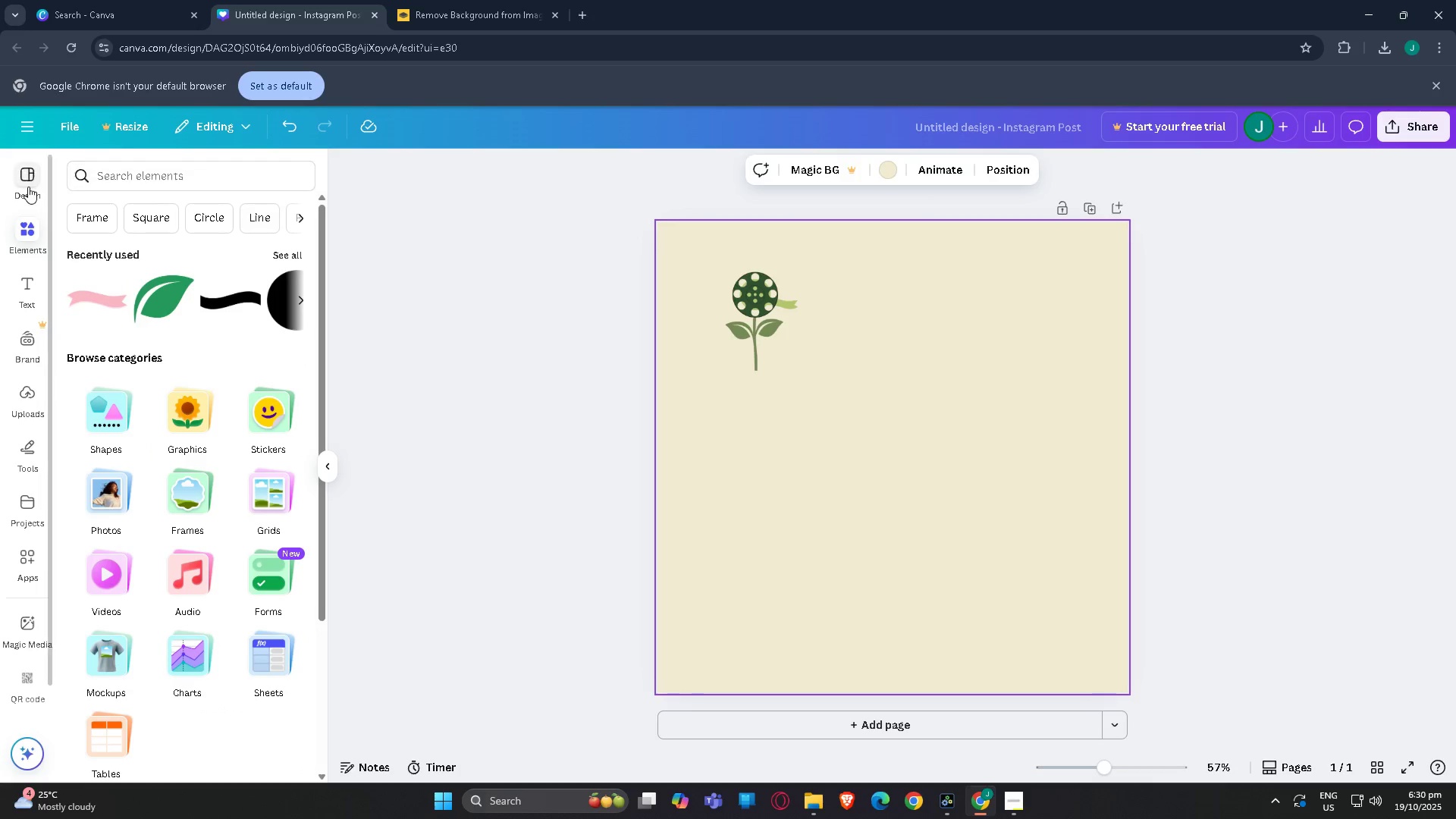 
left_click([161, 188])
 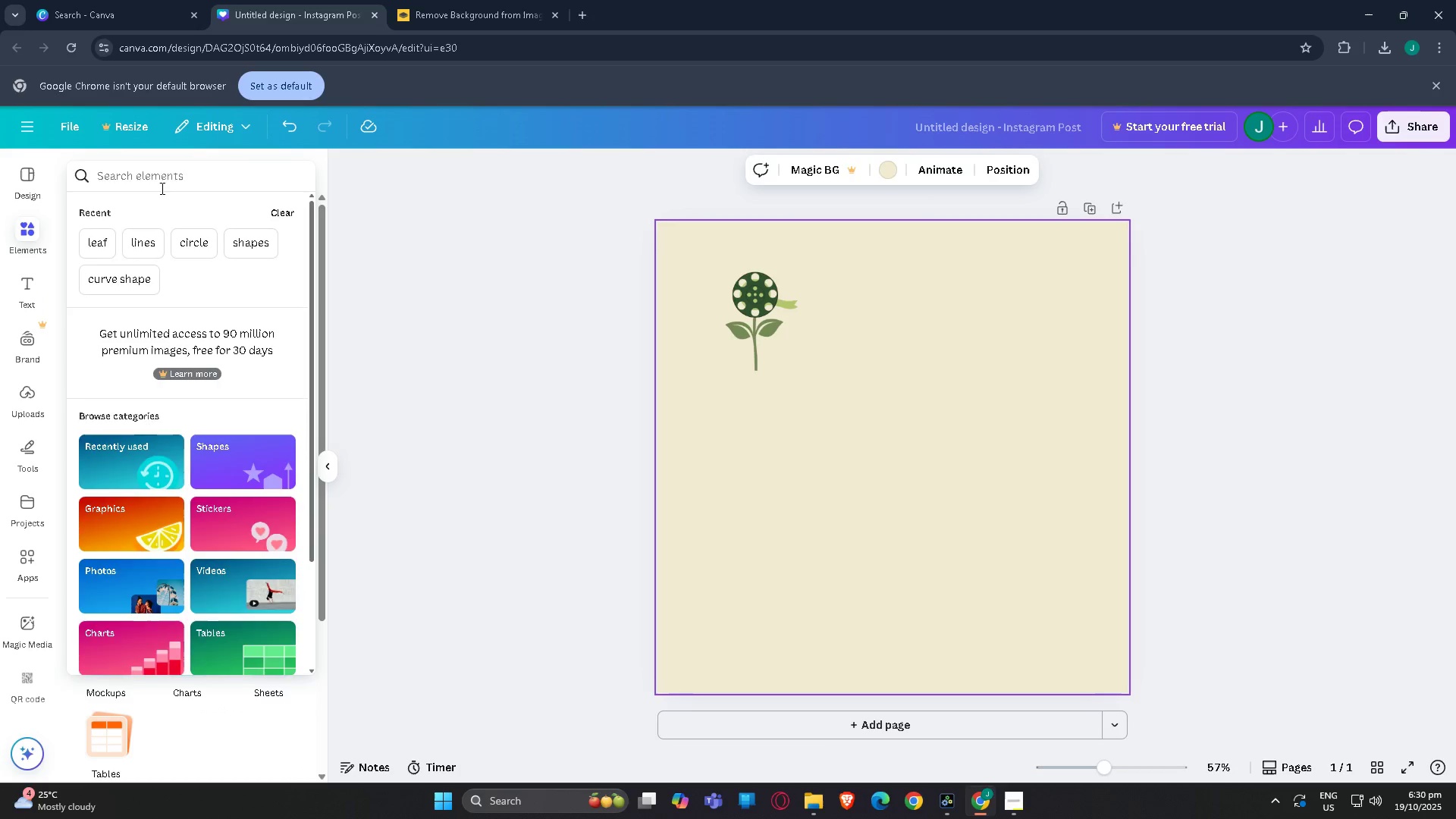 
type(paper  crump)
 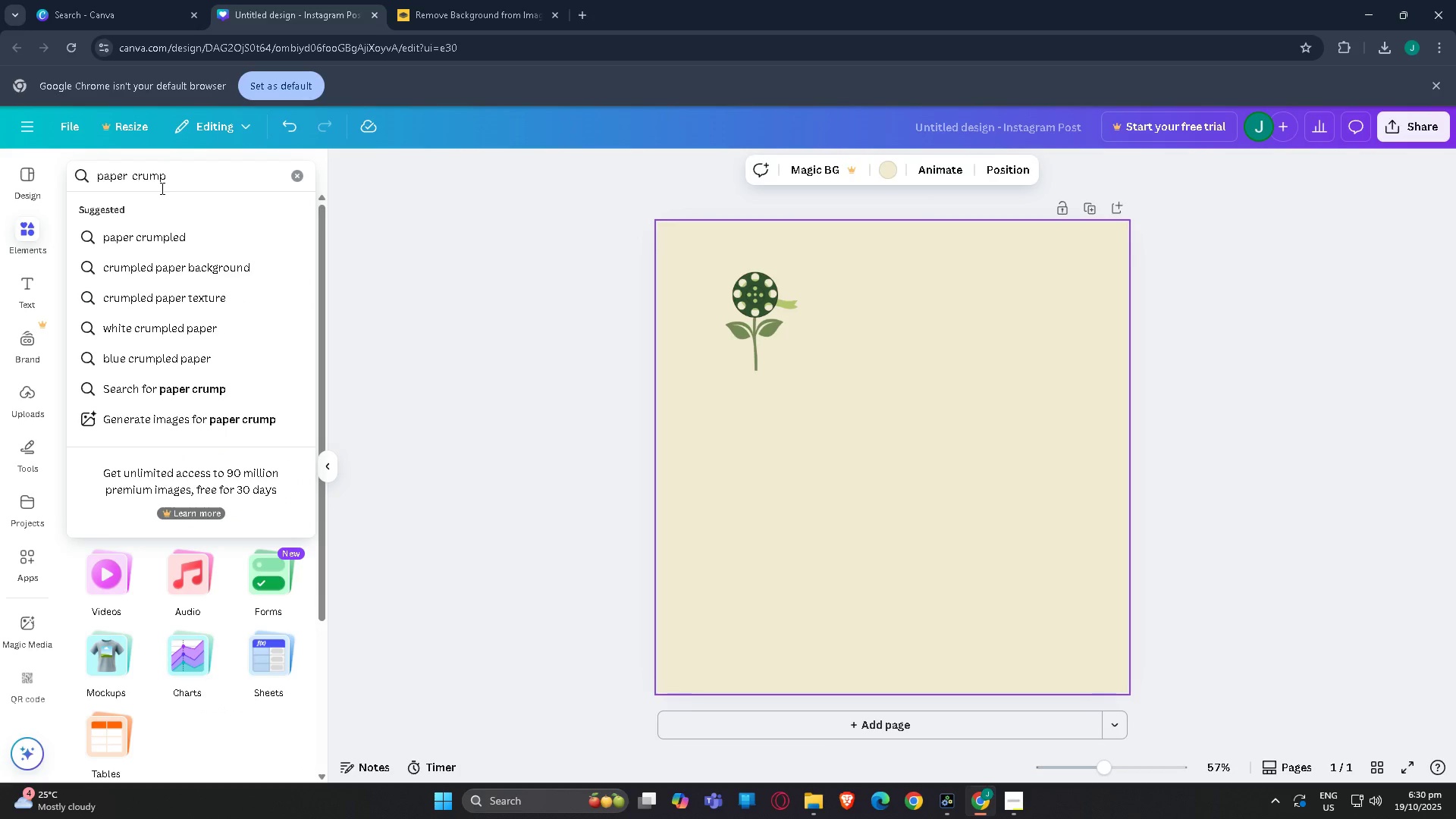 
key(ArrowDown)
 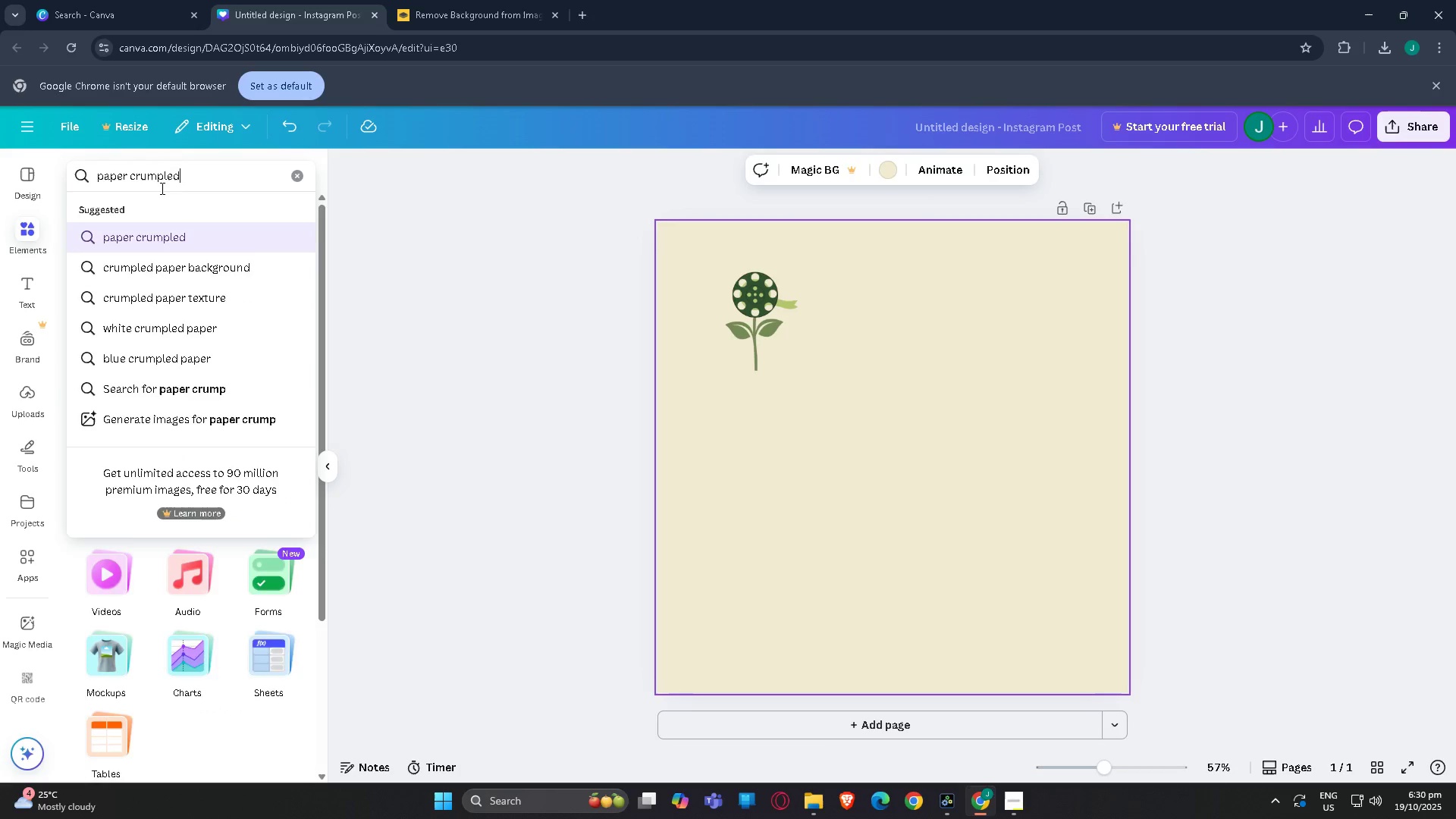 
key(Enter)
 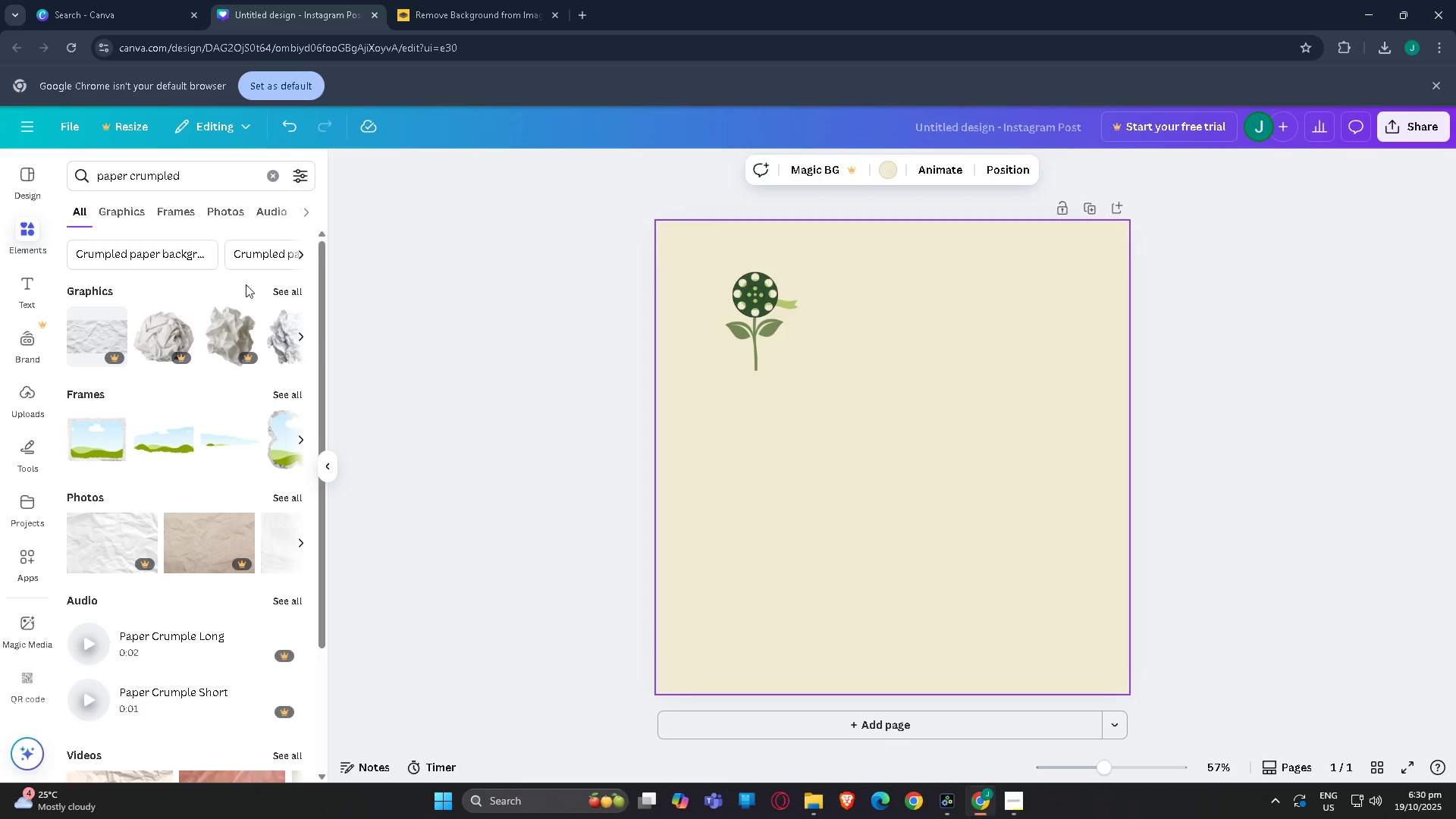 
left_click([284, 292])
 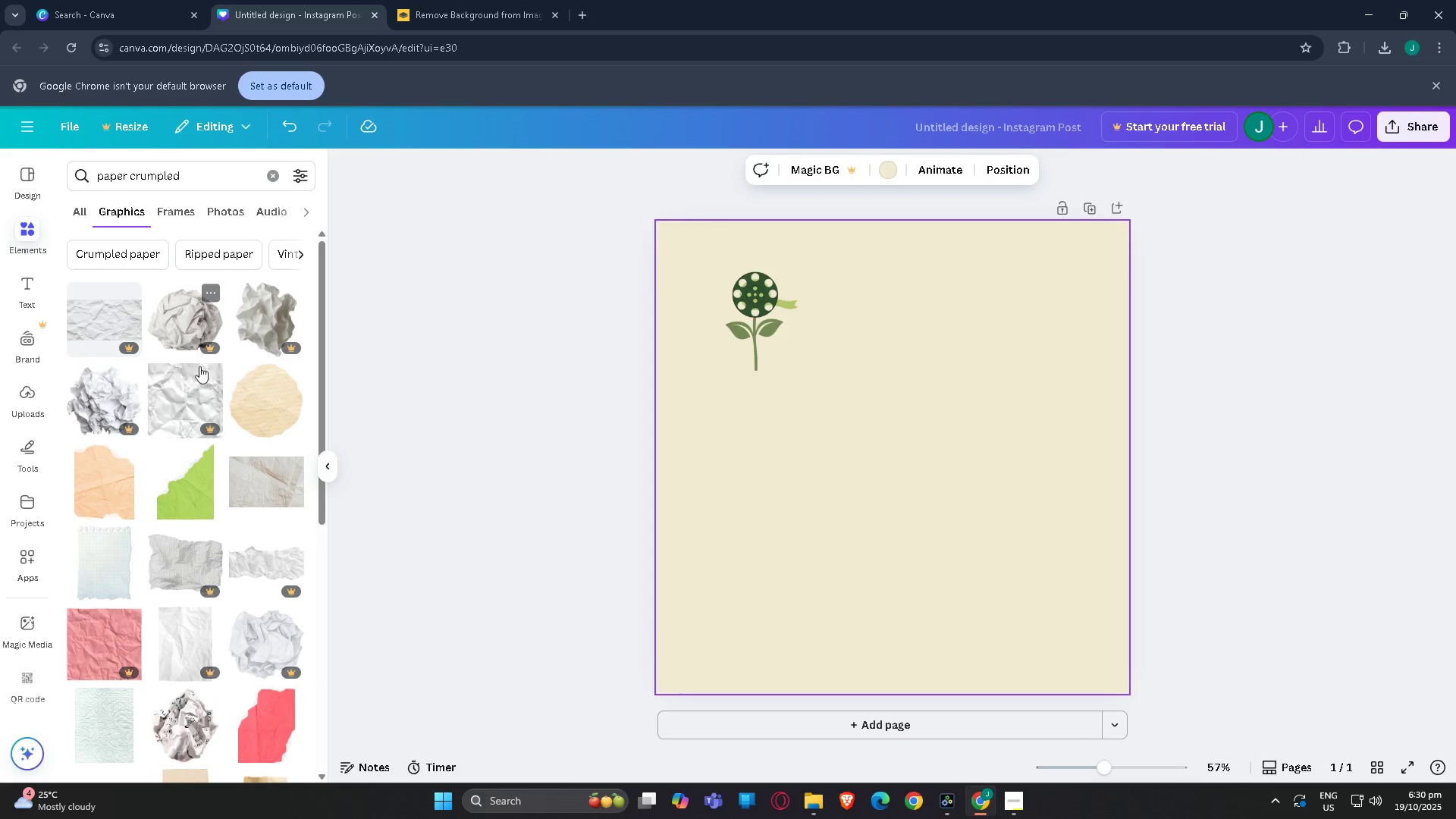 
mouse_move([155, 462])
 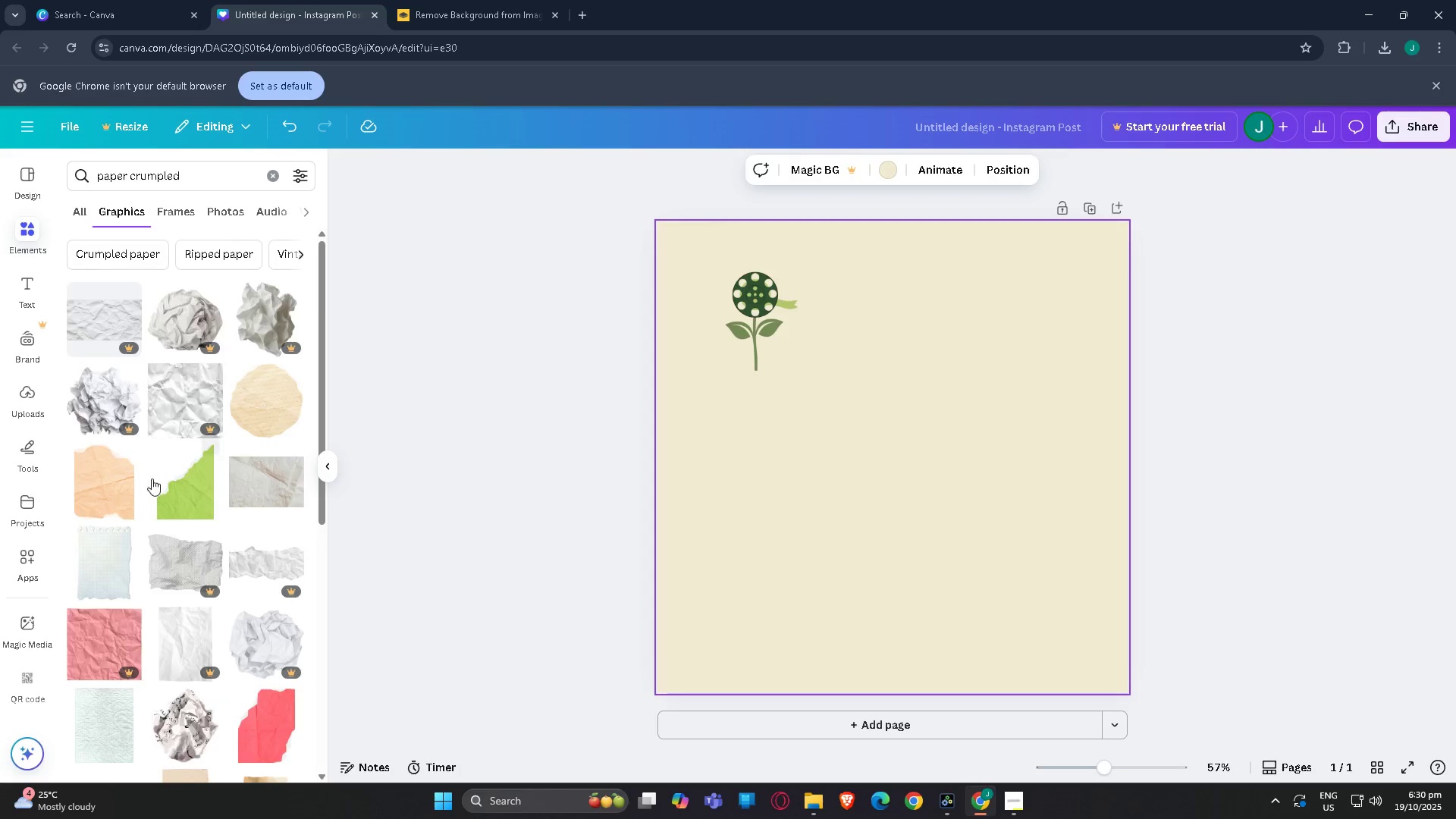 
scroll: coordinate [152, 473], scroll_direction: down, amount: 2.0
 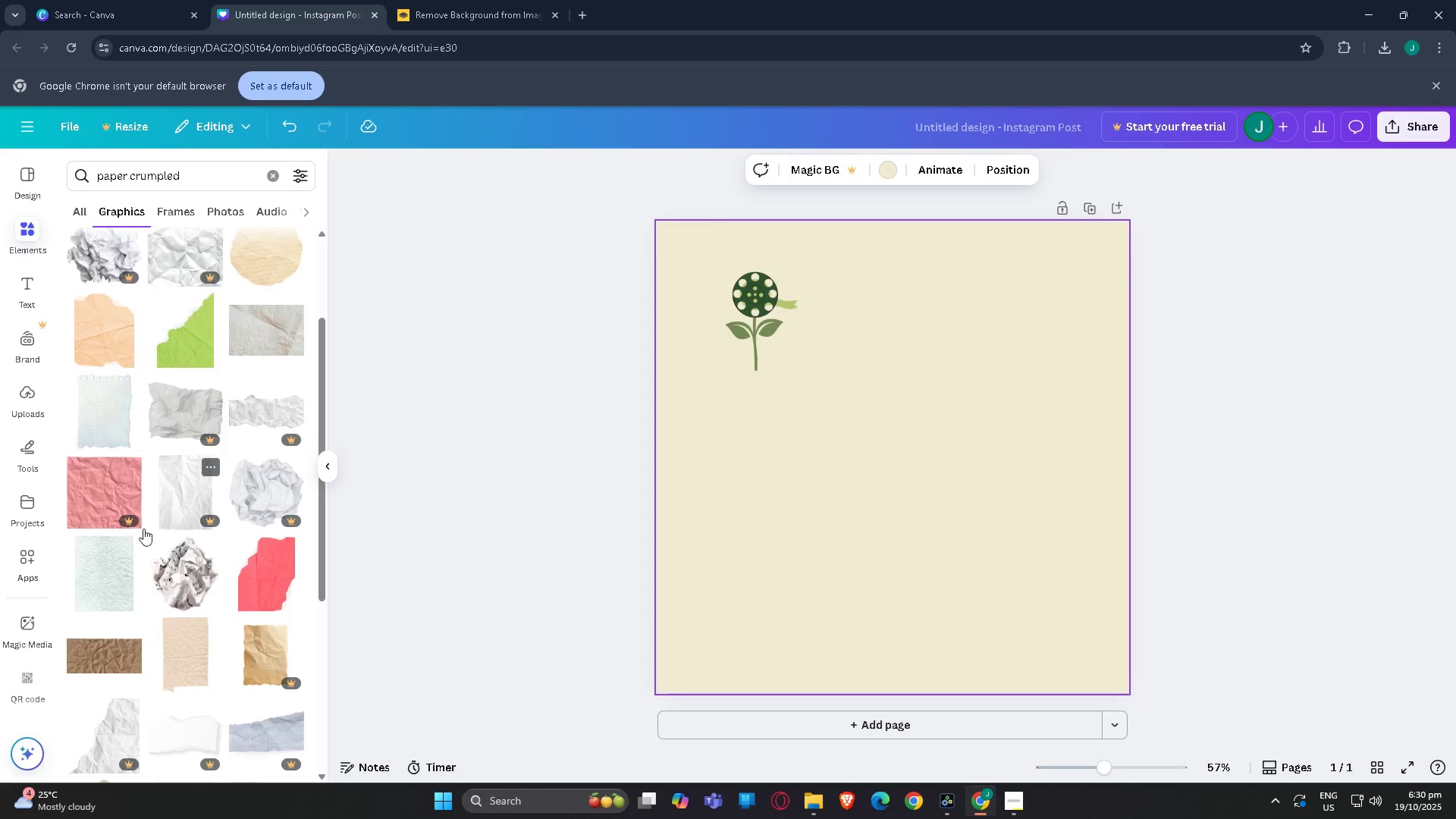 
left_click([111, 567])
 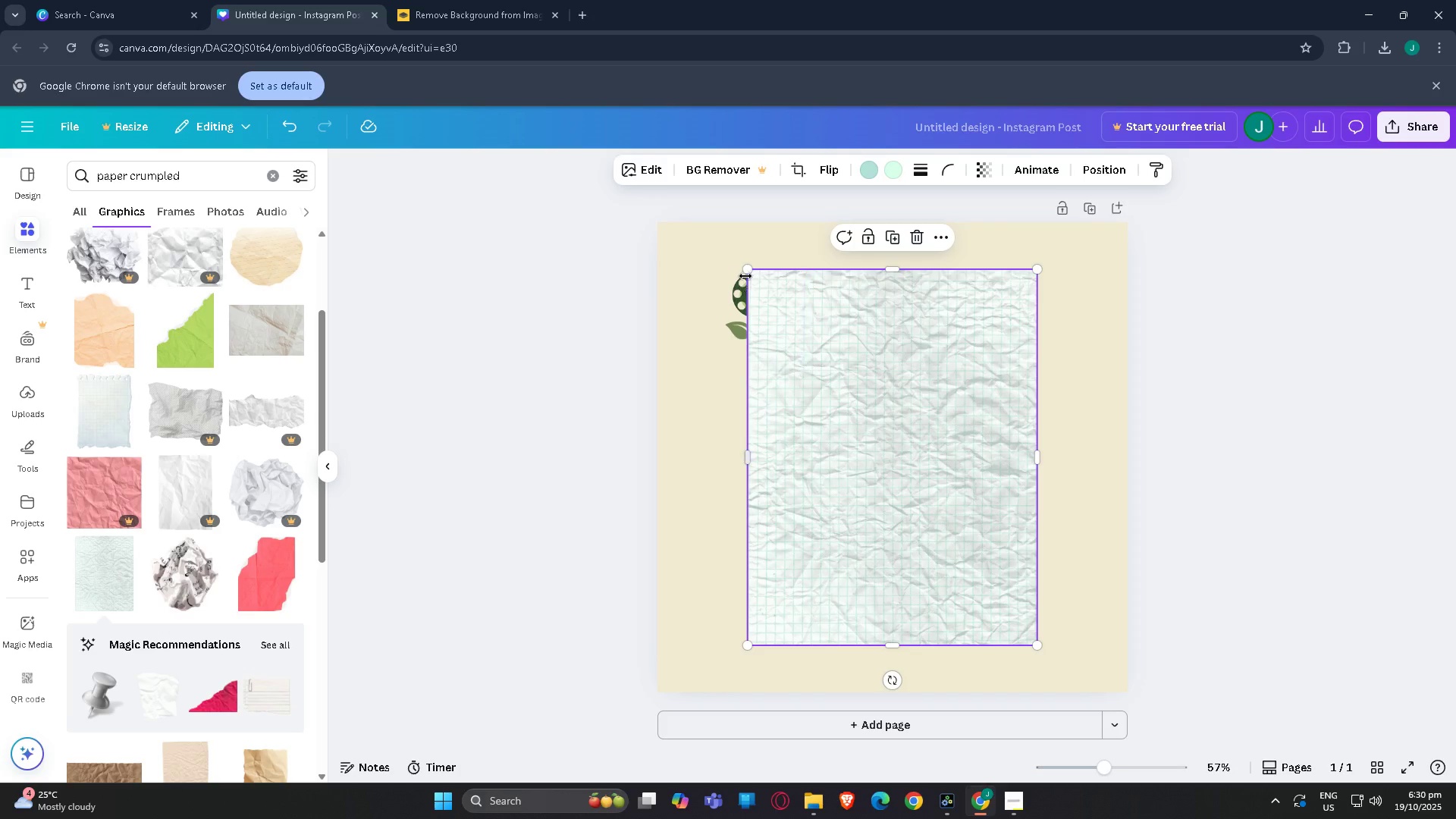 
left_click_drag(start_coordinate=[749, 271], to_coordinate=[601, 239])
 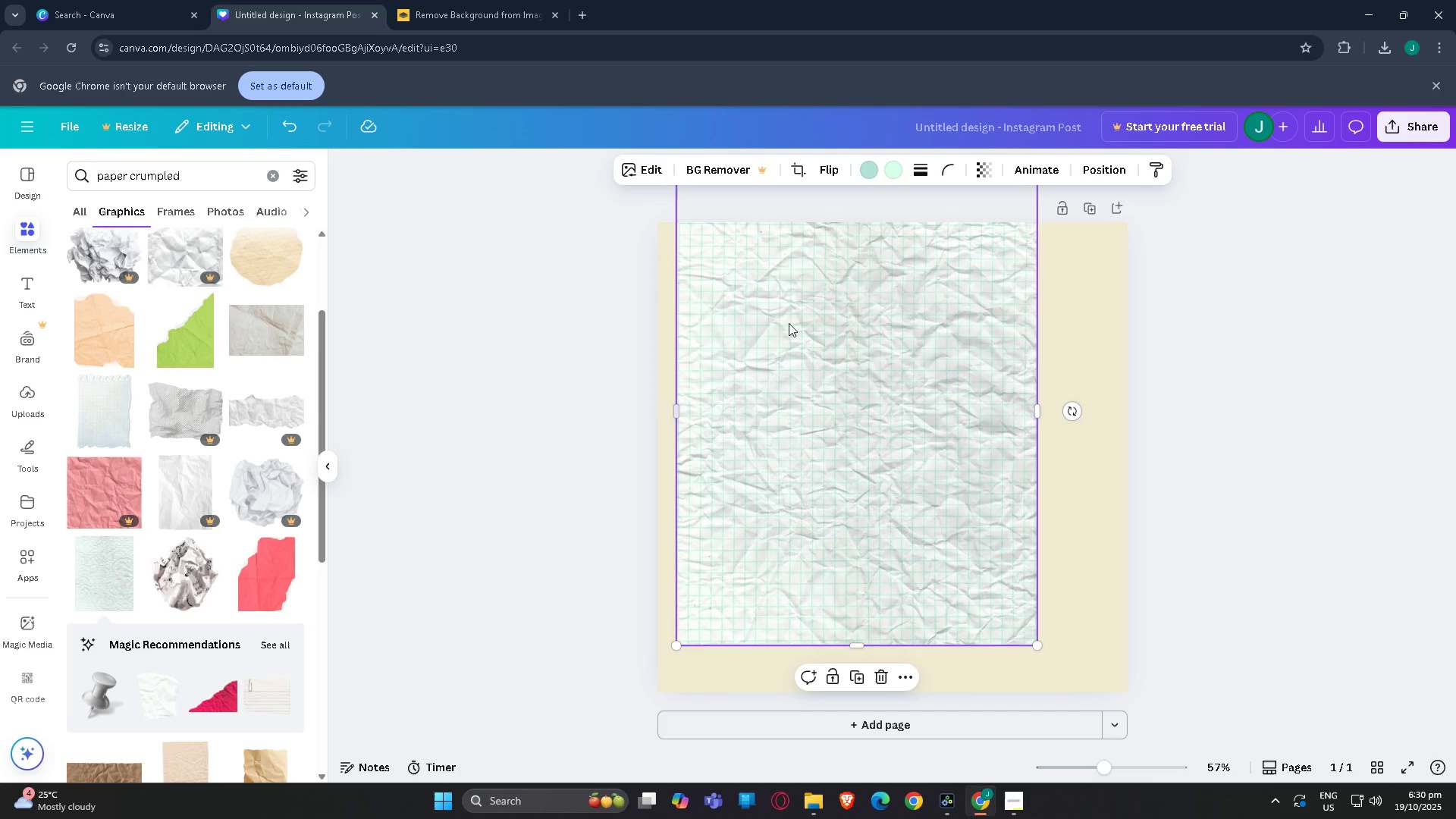 
left_click_drag(start_coordinate=[867, 342], to_coordinate=[846, 383])
 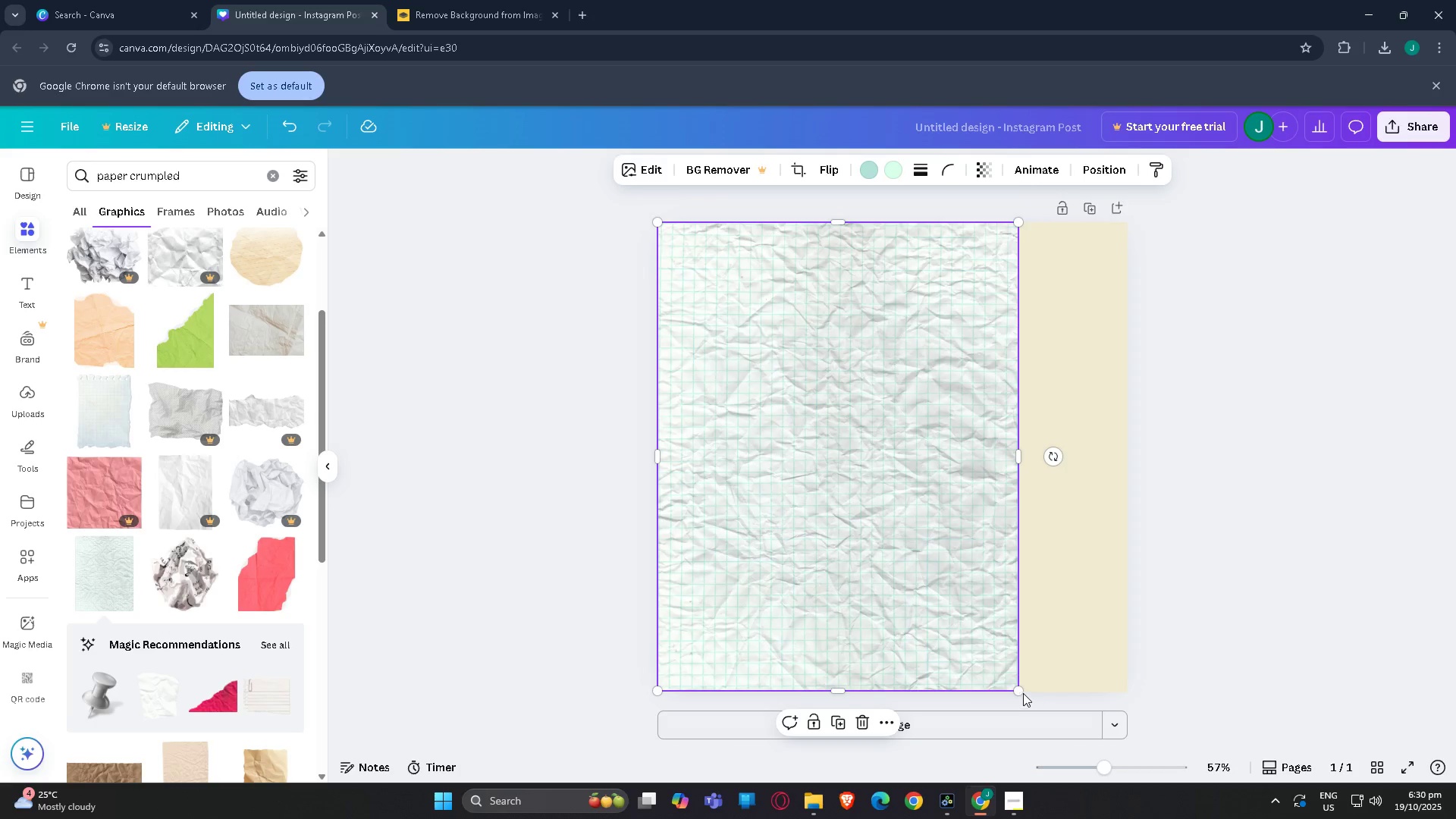 
left_click_drag(start_coordinate=[1021, 692], to_coordinate=[1272, 756])
 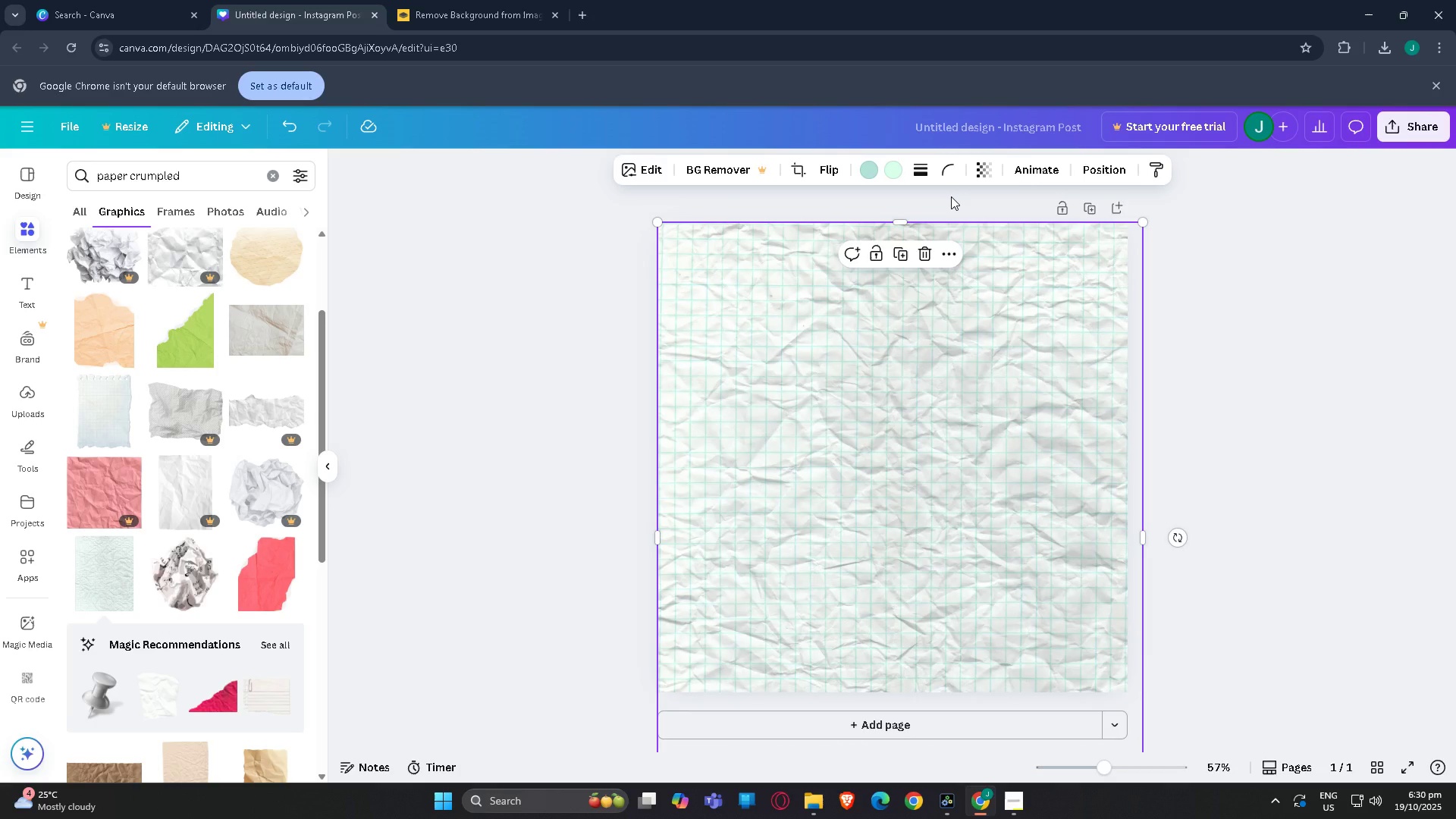 
key(Control+BracketLeft)
 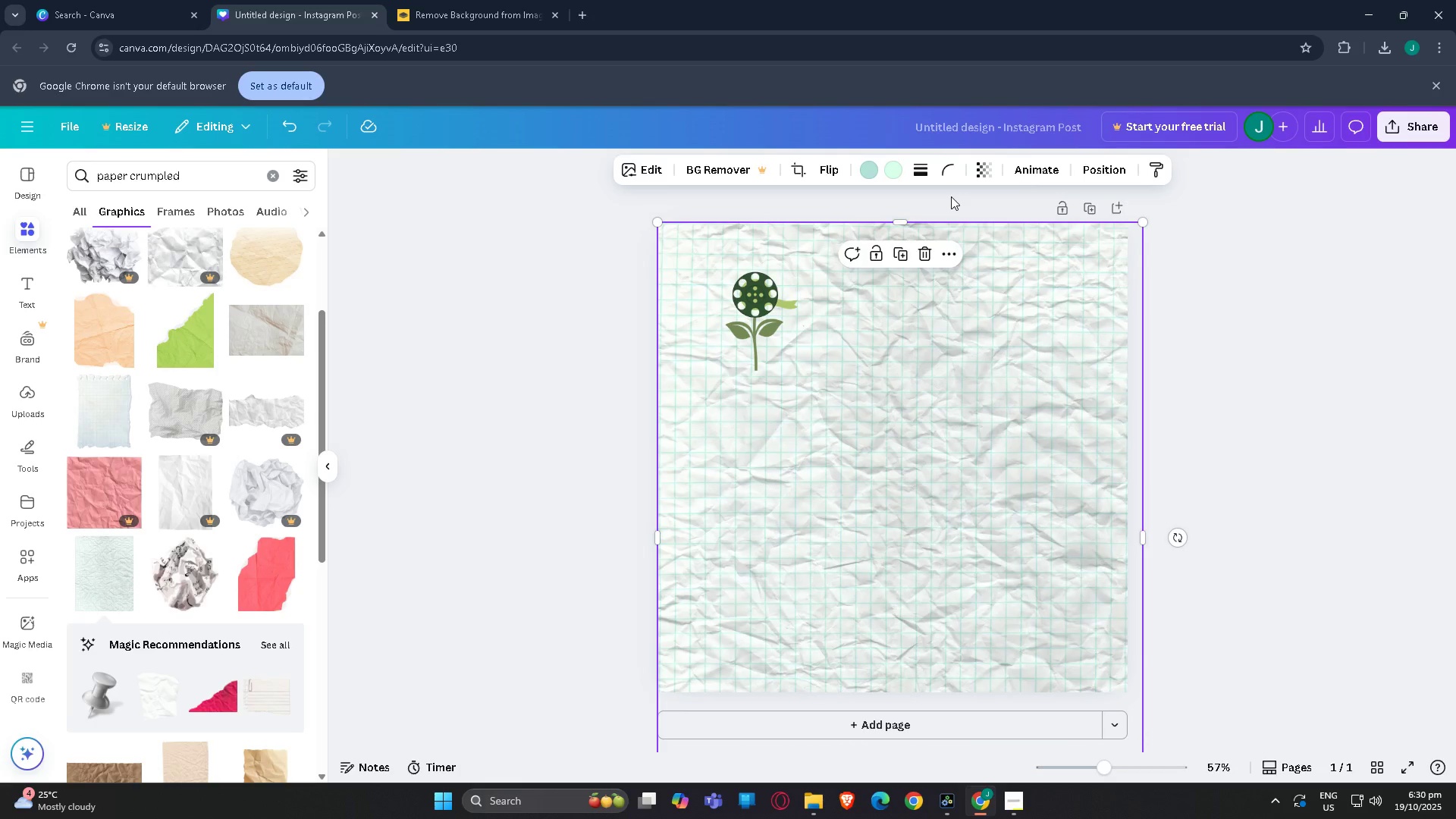 
key(Control+BracketLeft)
 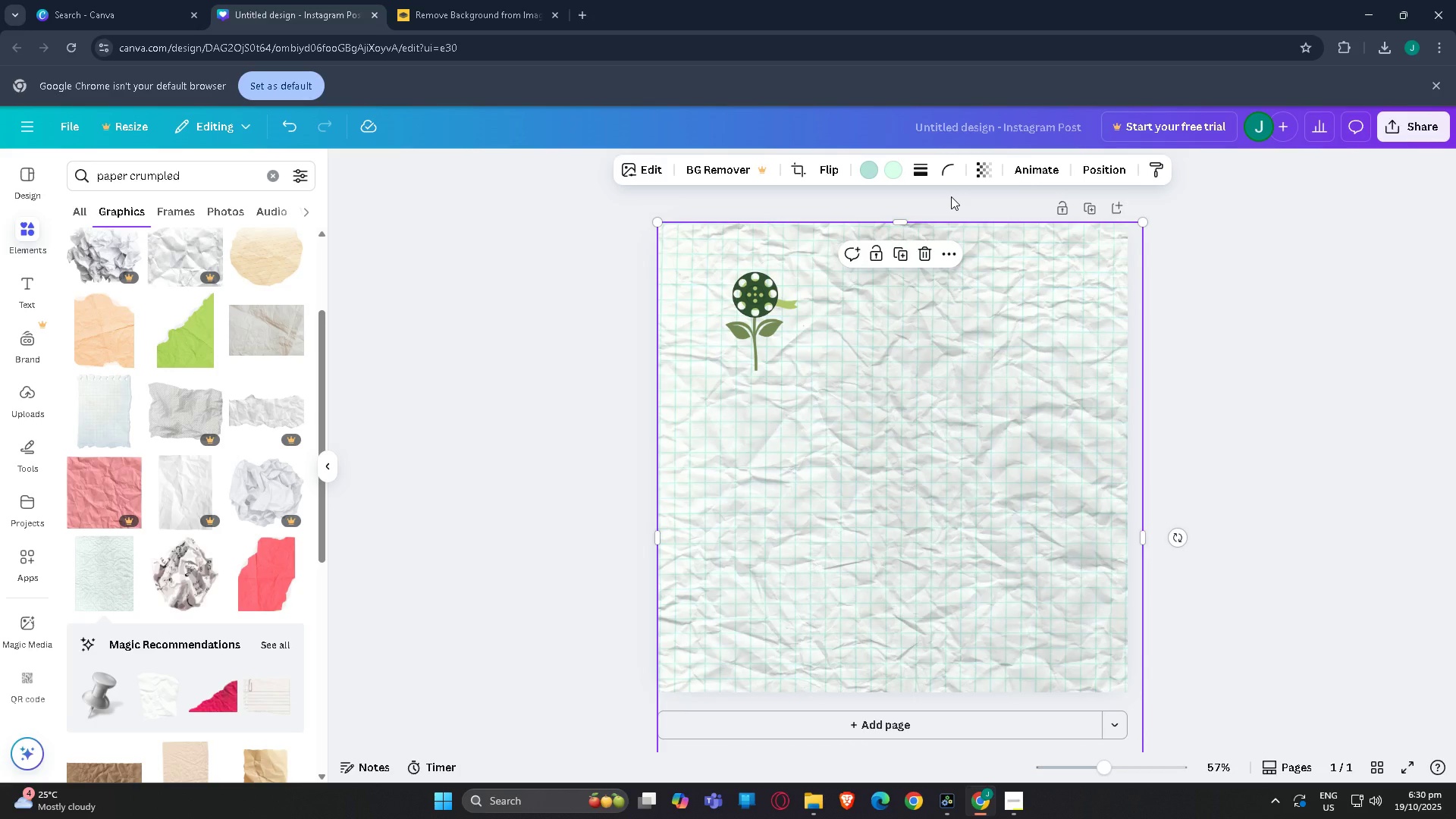 
key(Control+BracketLeft)
 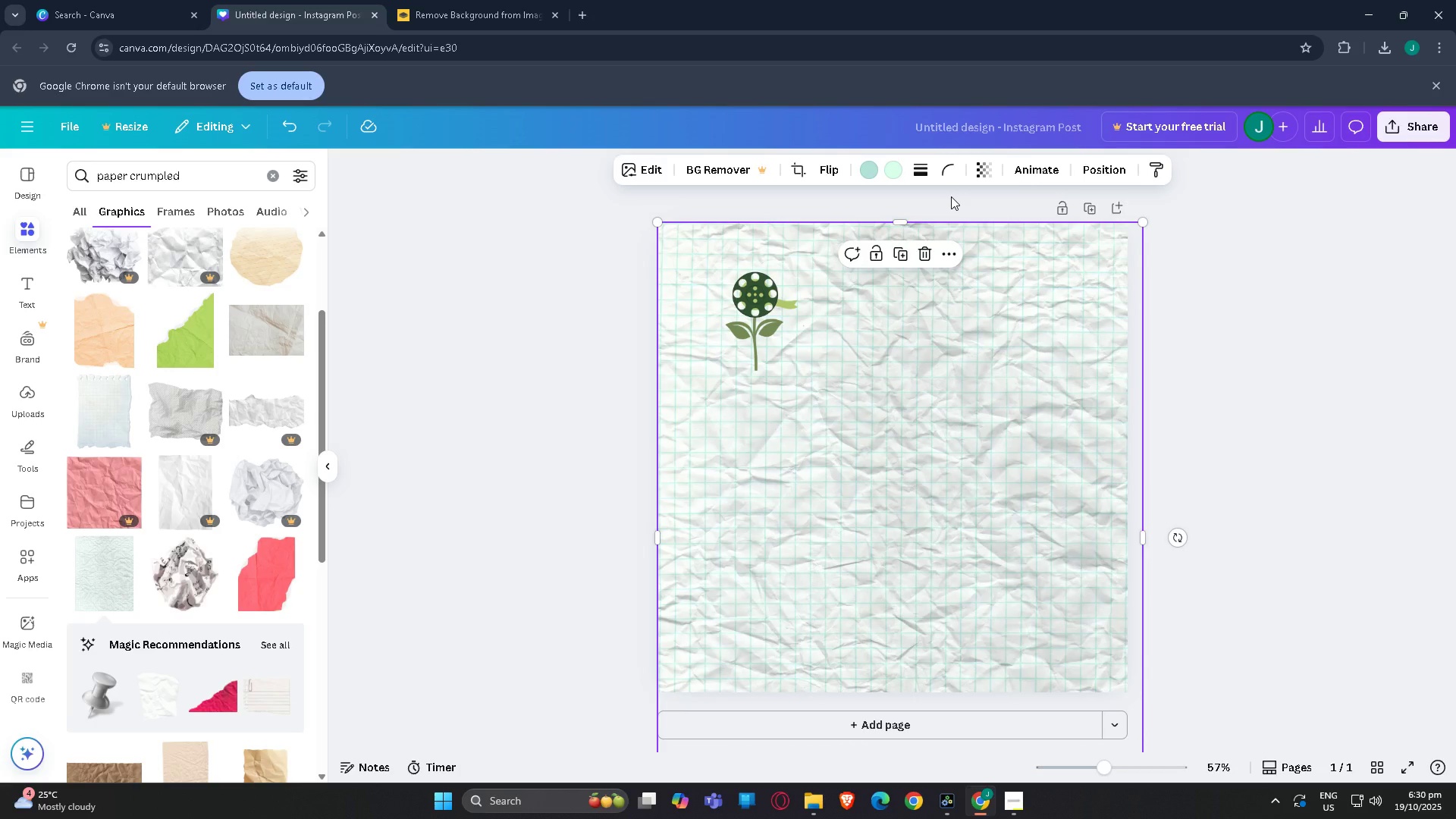 
key(Control+BracketLeft)
 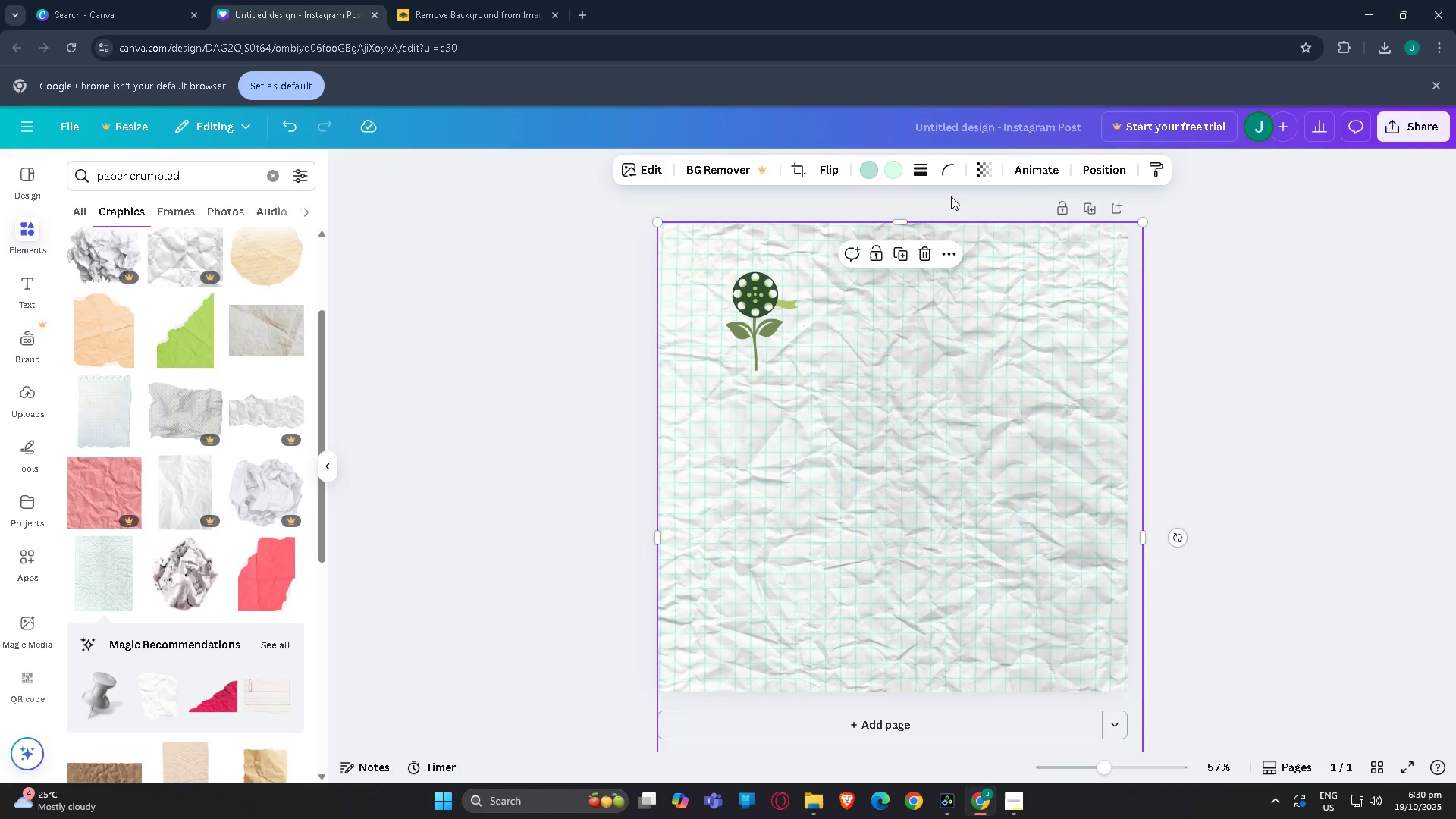 
key(Control+BracketLeft)
 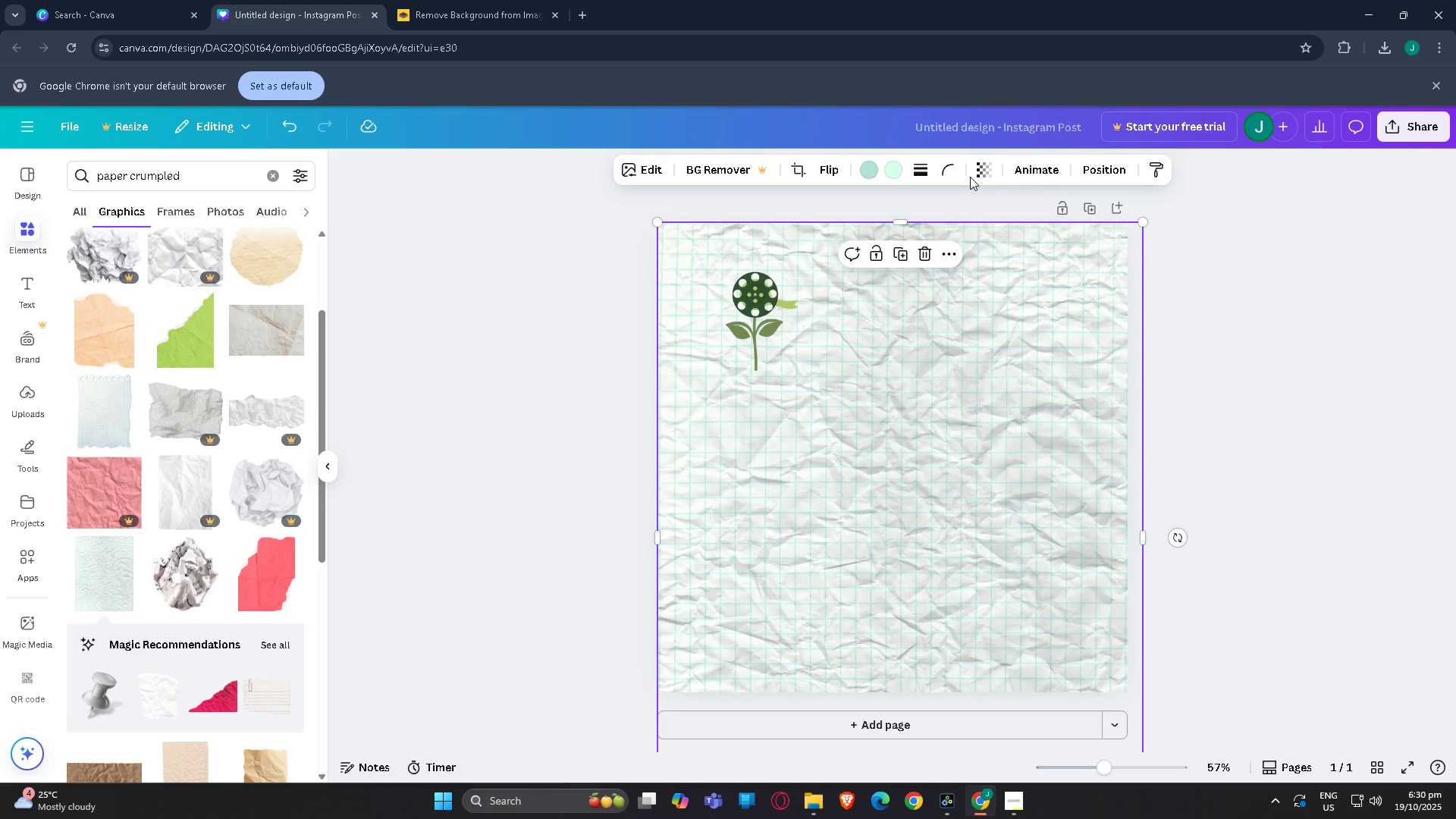 
left_click([980, 175])
 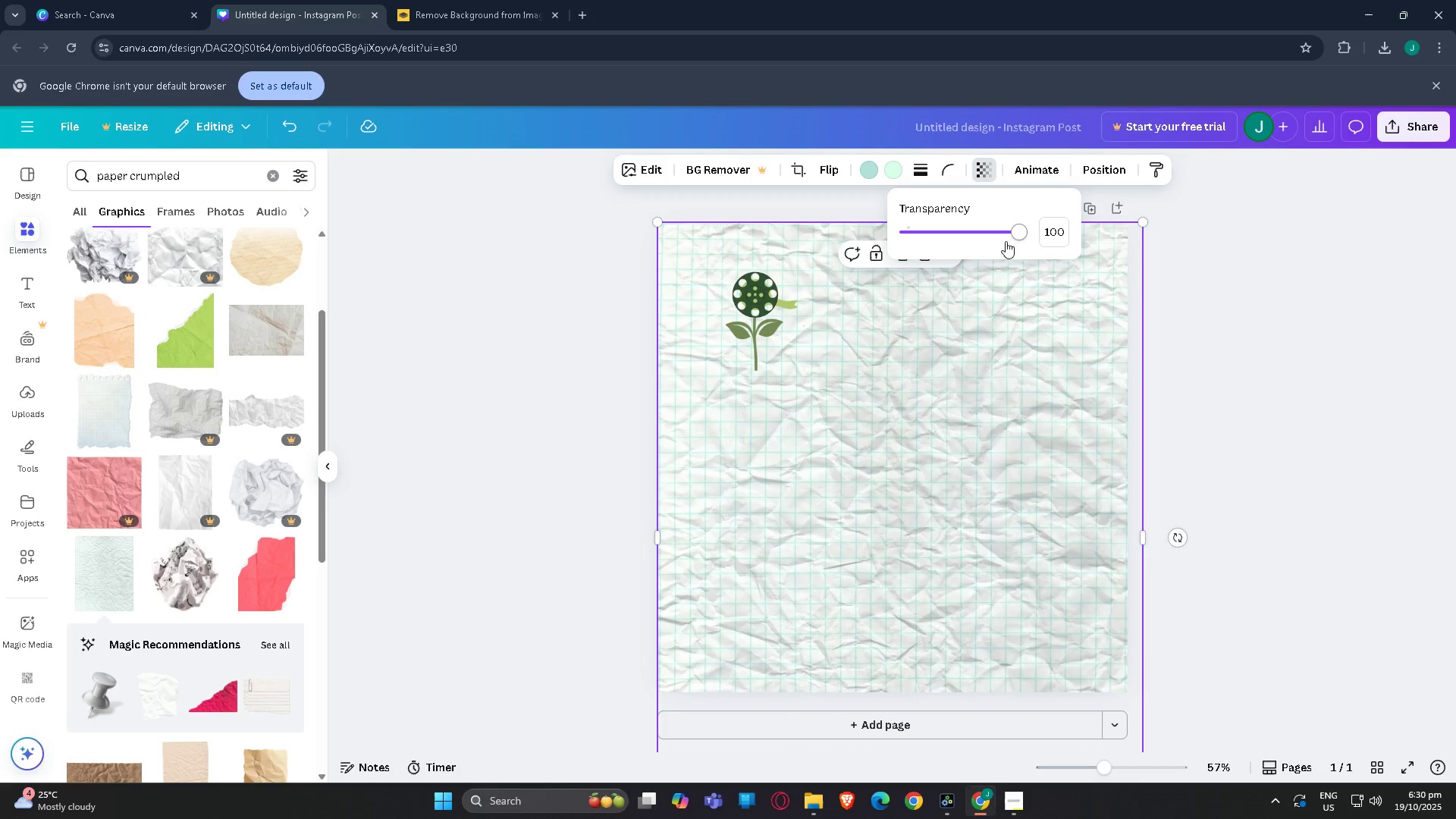 
left_click_drag(start_coordinate=[1010, 235], to_coordinate=[913, 244])
 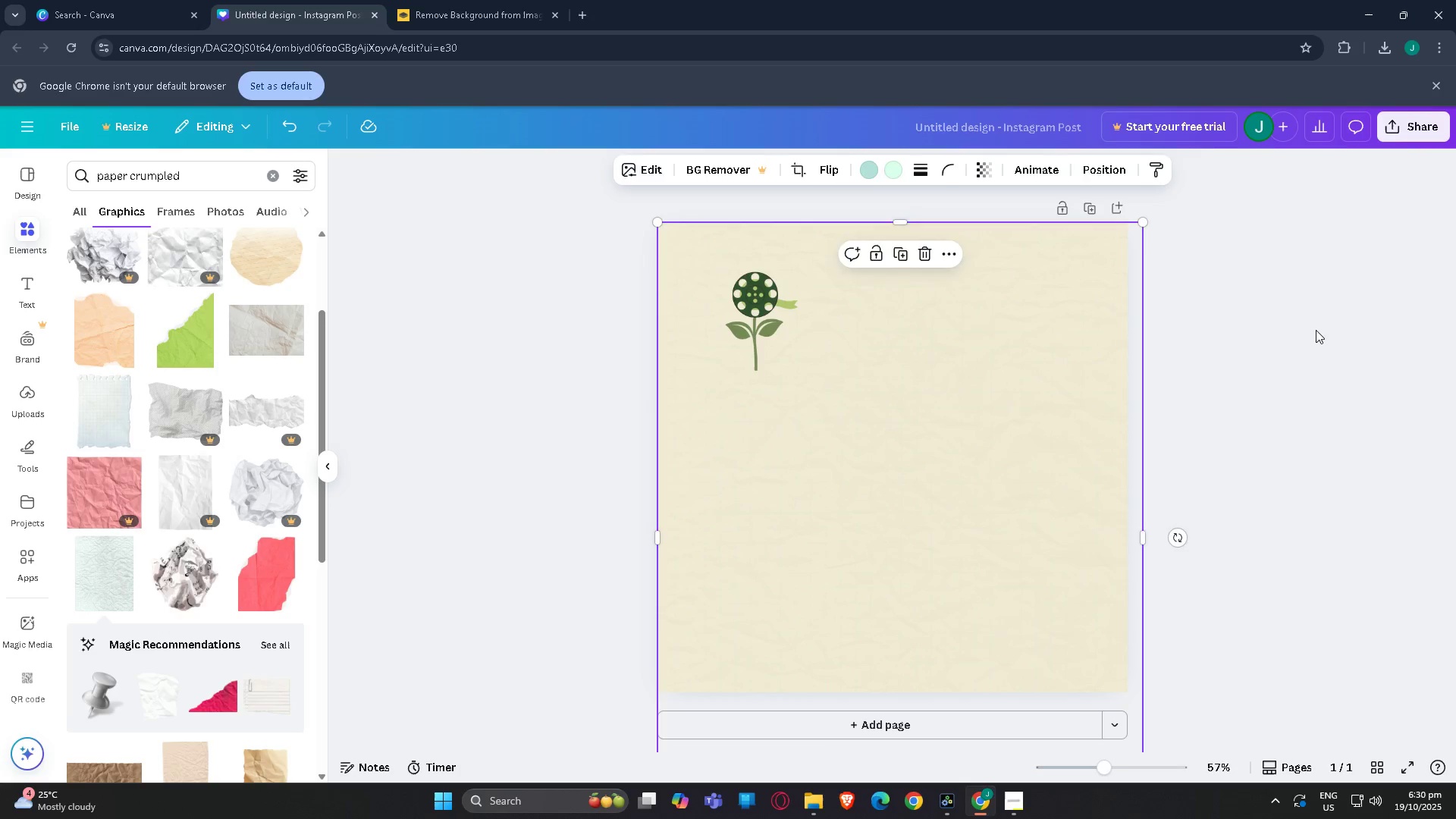 
double_click([1316, 330])
 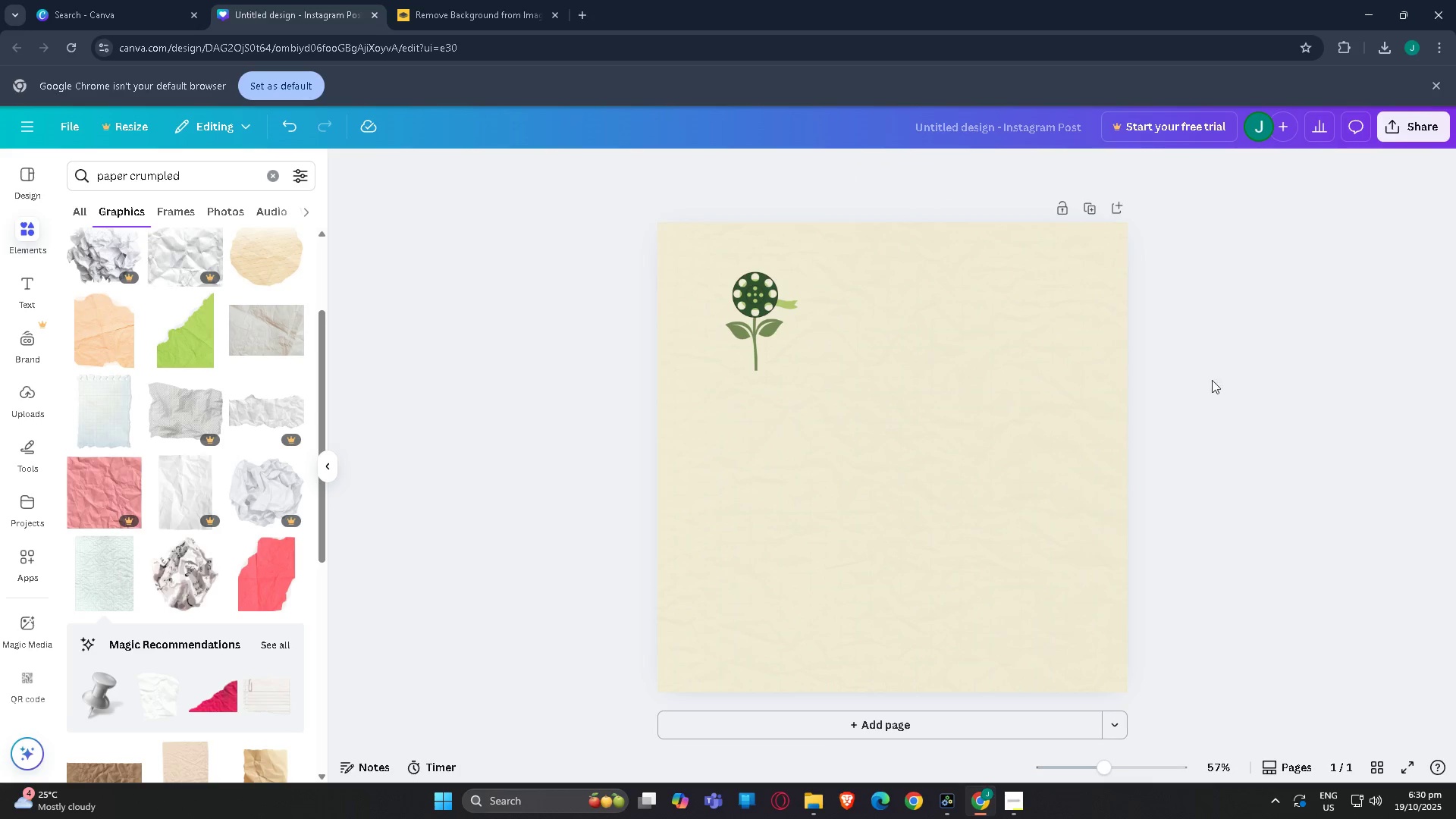 
scroll: coordinate [1197, 411], scroll_direction: up, amount: 2.0
 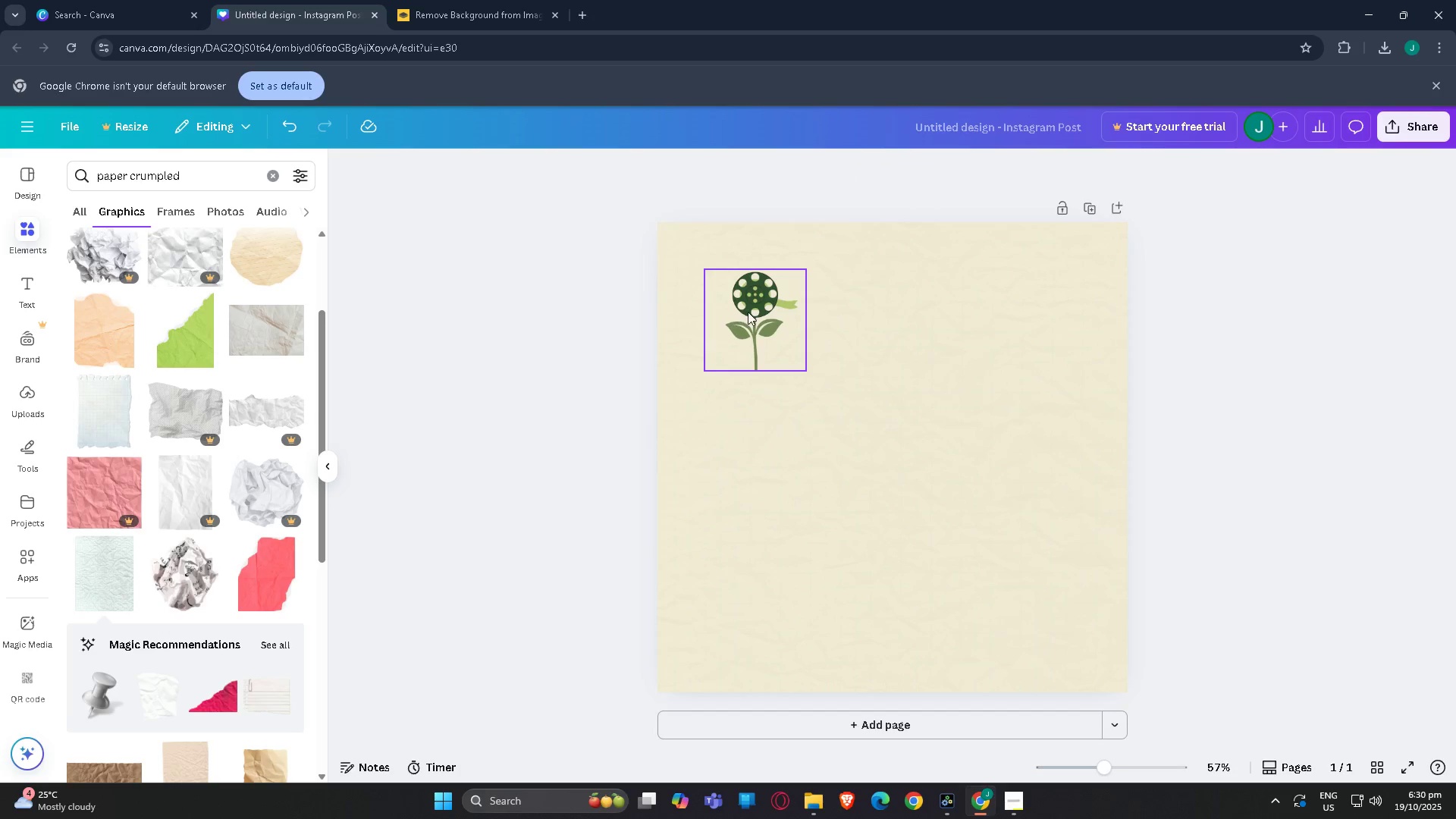 
left_click([767, 312])
 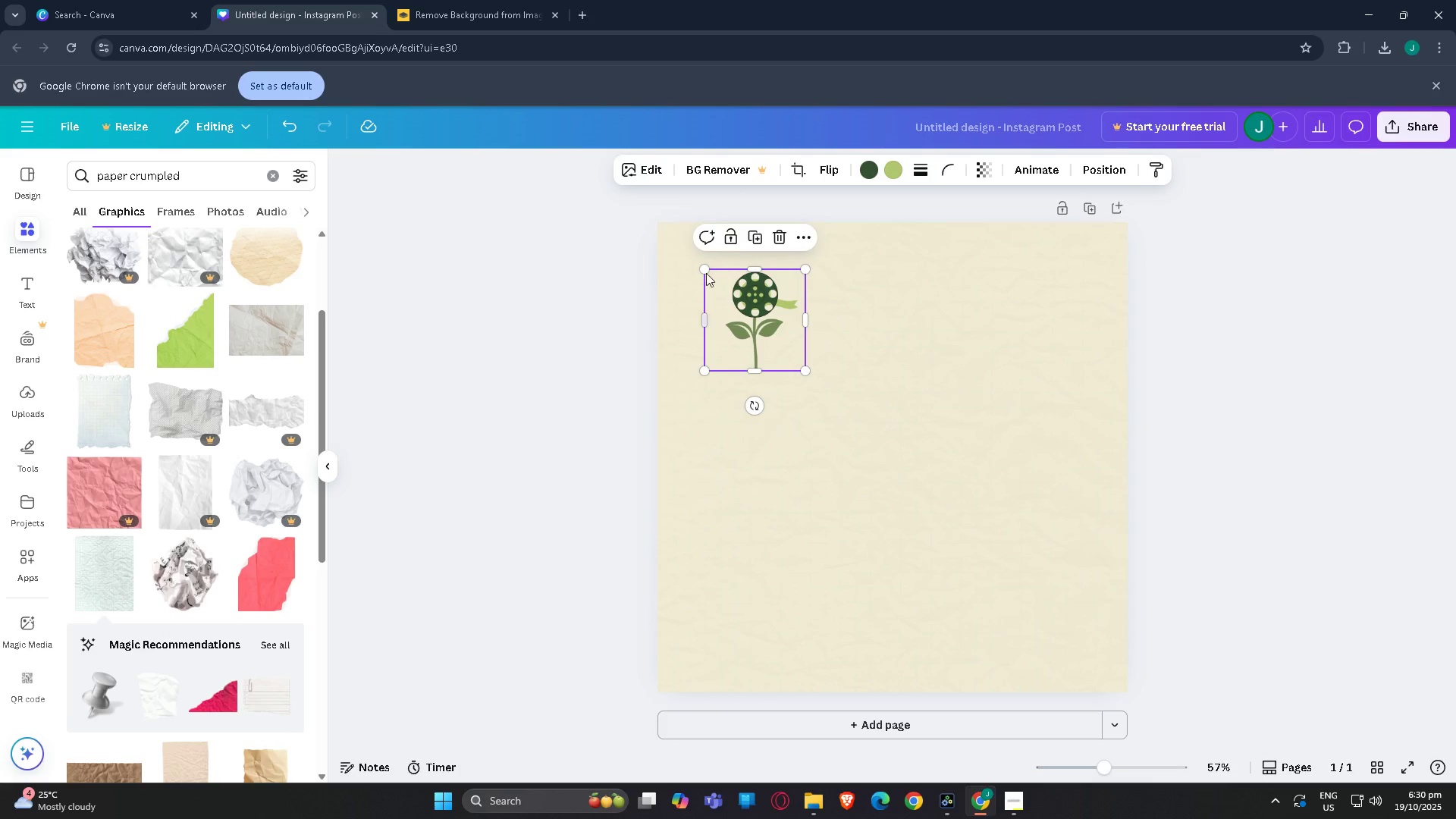 
left_click_drag(start_coordinate=[705, 271], to_coordinate=[664, 246])
 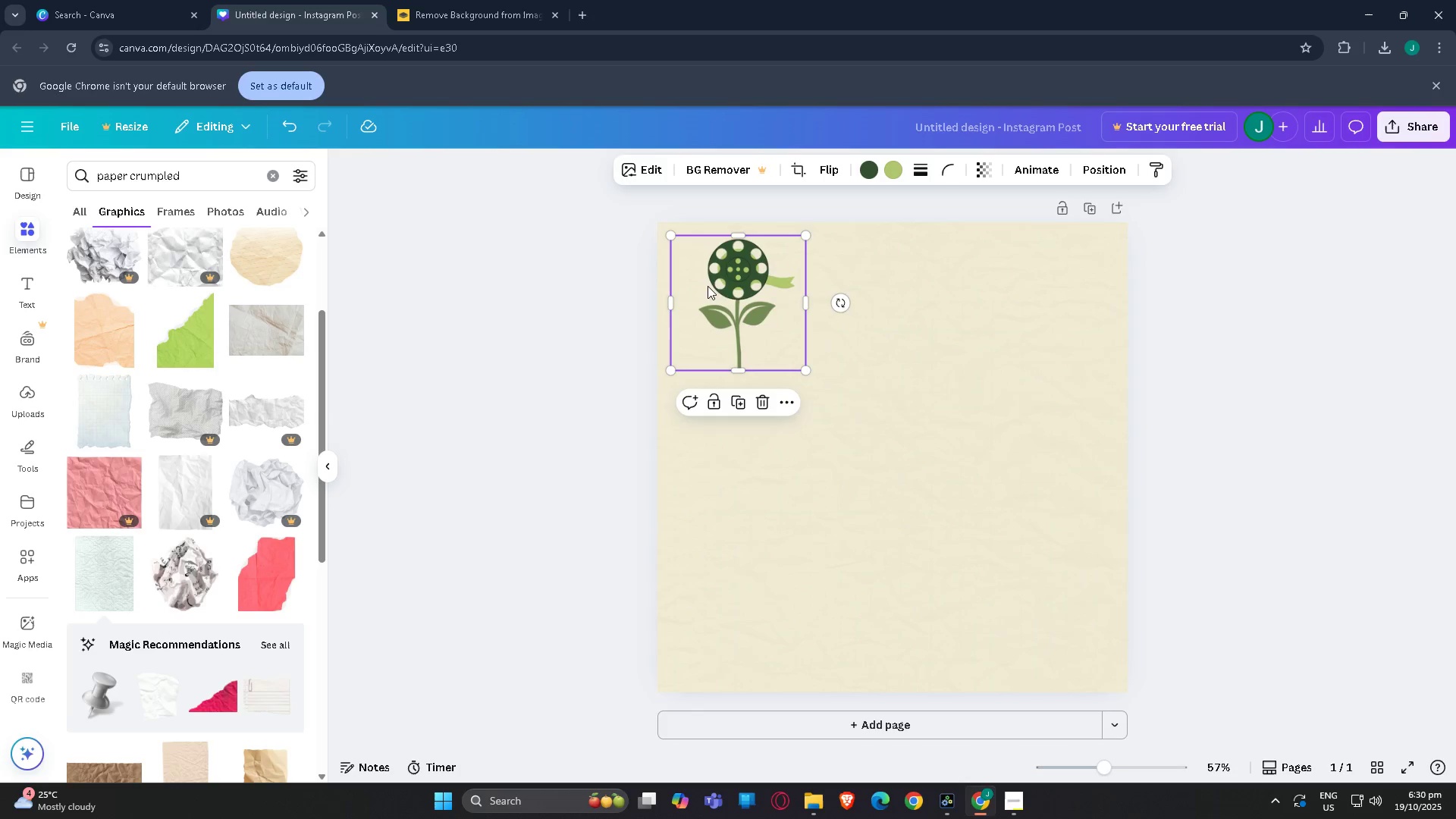 
left_click_drag(start_coordinate=[725, 290], to_coordinate=[758, 322])
 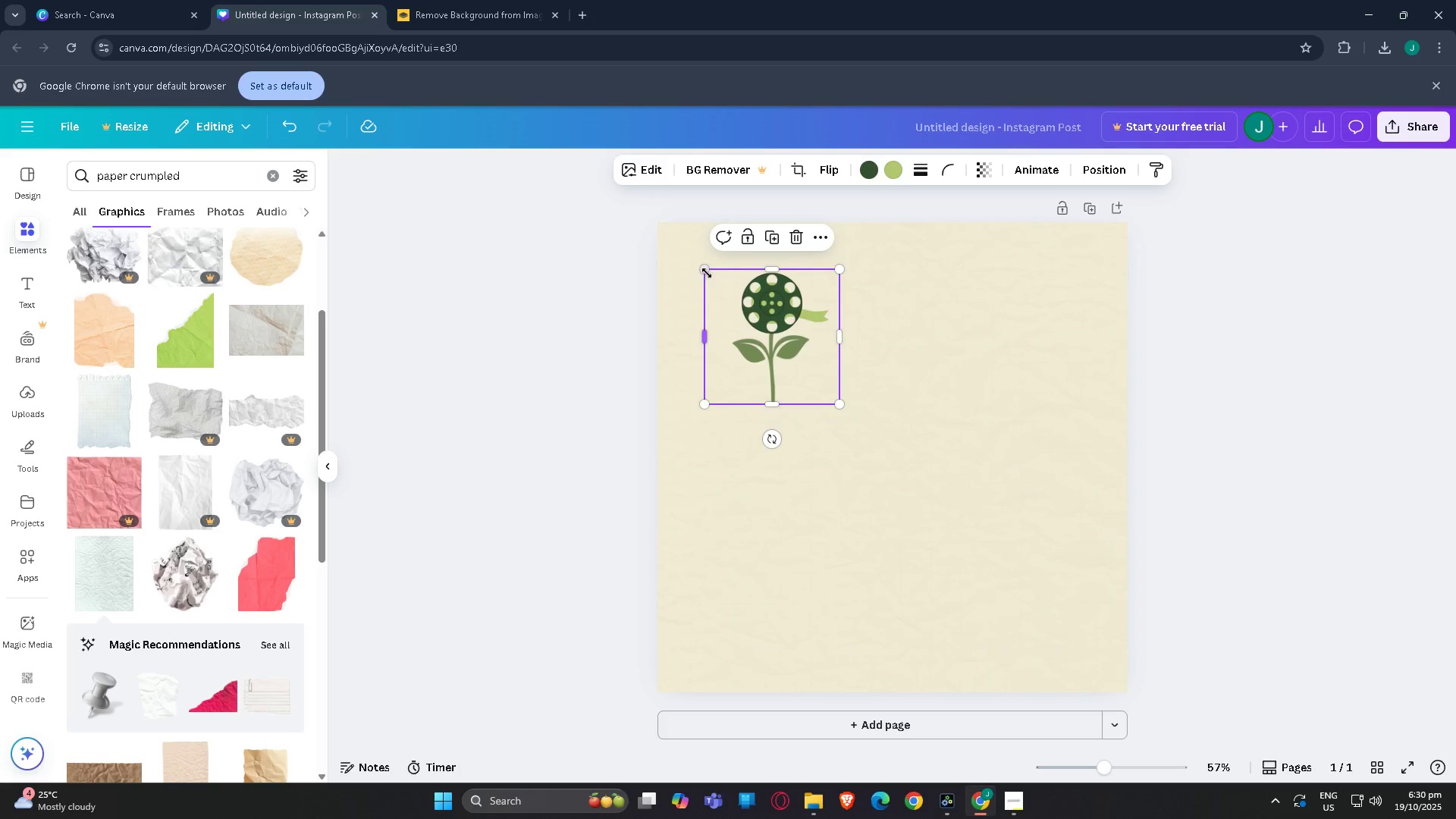 
left_click_drag(start_coordinate=[707, 271], to_coordinate=[673, 258])
 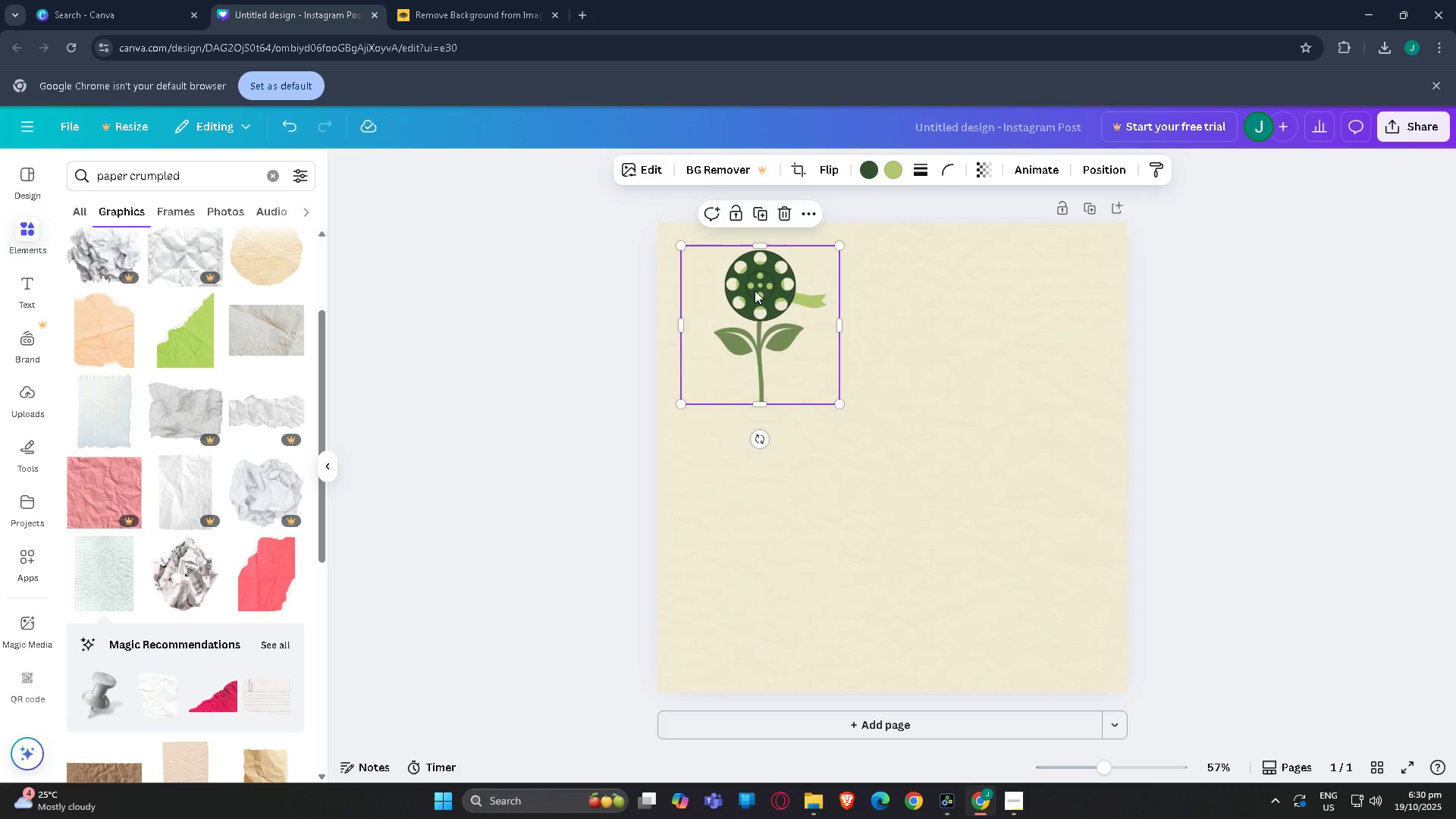 
left_click_drag(start_coordinate=[753, 290], to_coordinate=[774, 315])
 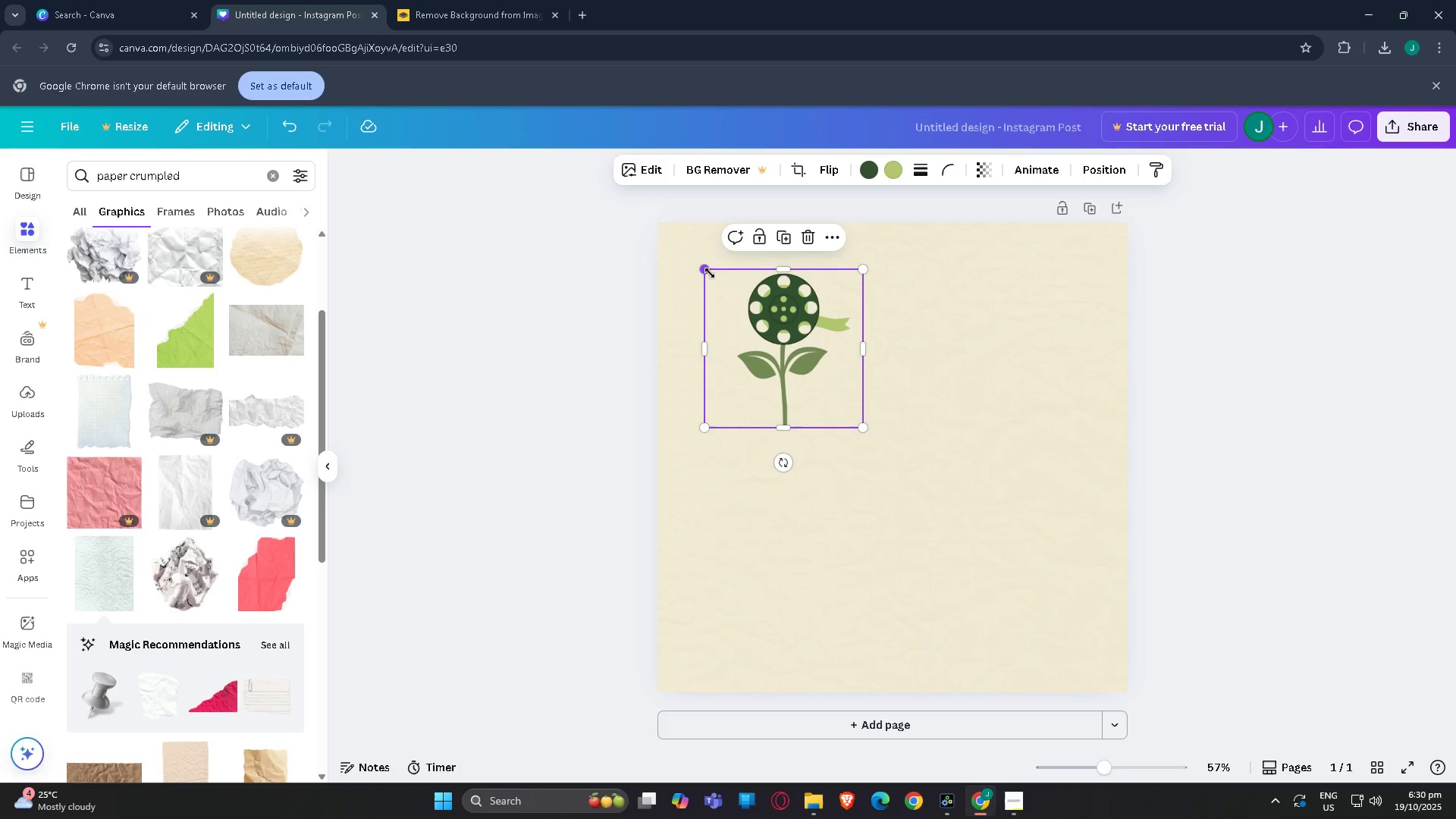 
left_click_drag(start_coordinate=[710, 273], to_coordinate=[676, 265])
 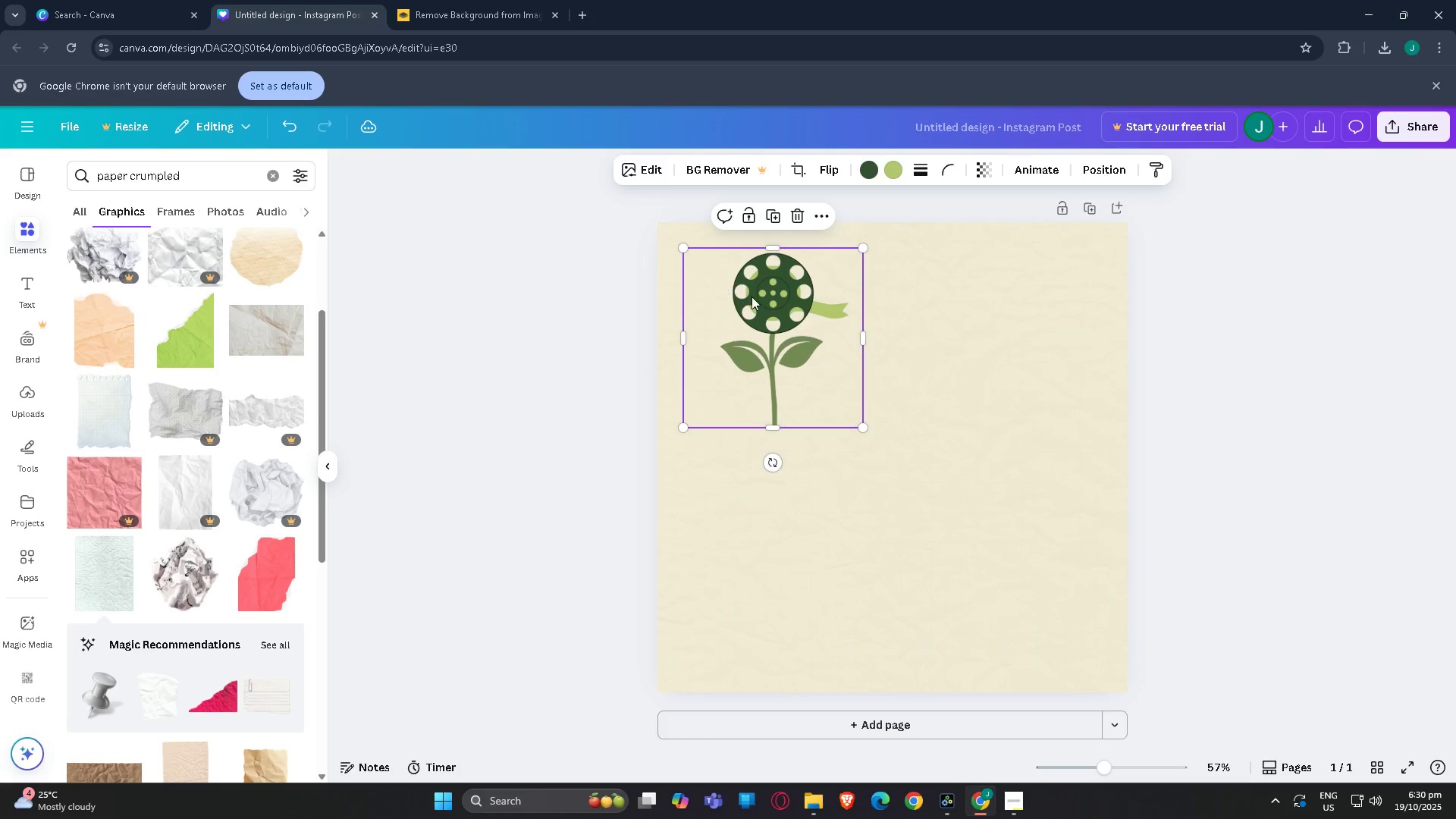 
left_click_drag(start_coordinate=[757, 300], to_coordinate=[775, 319])
 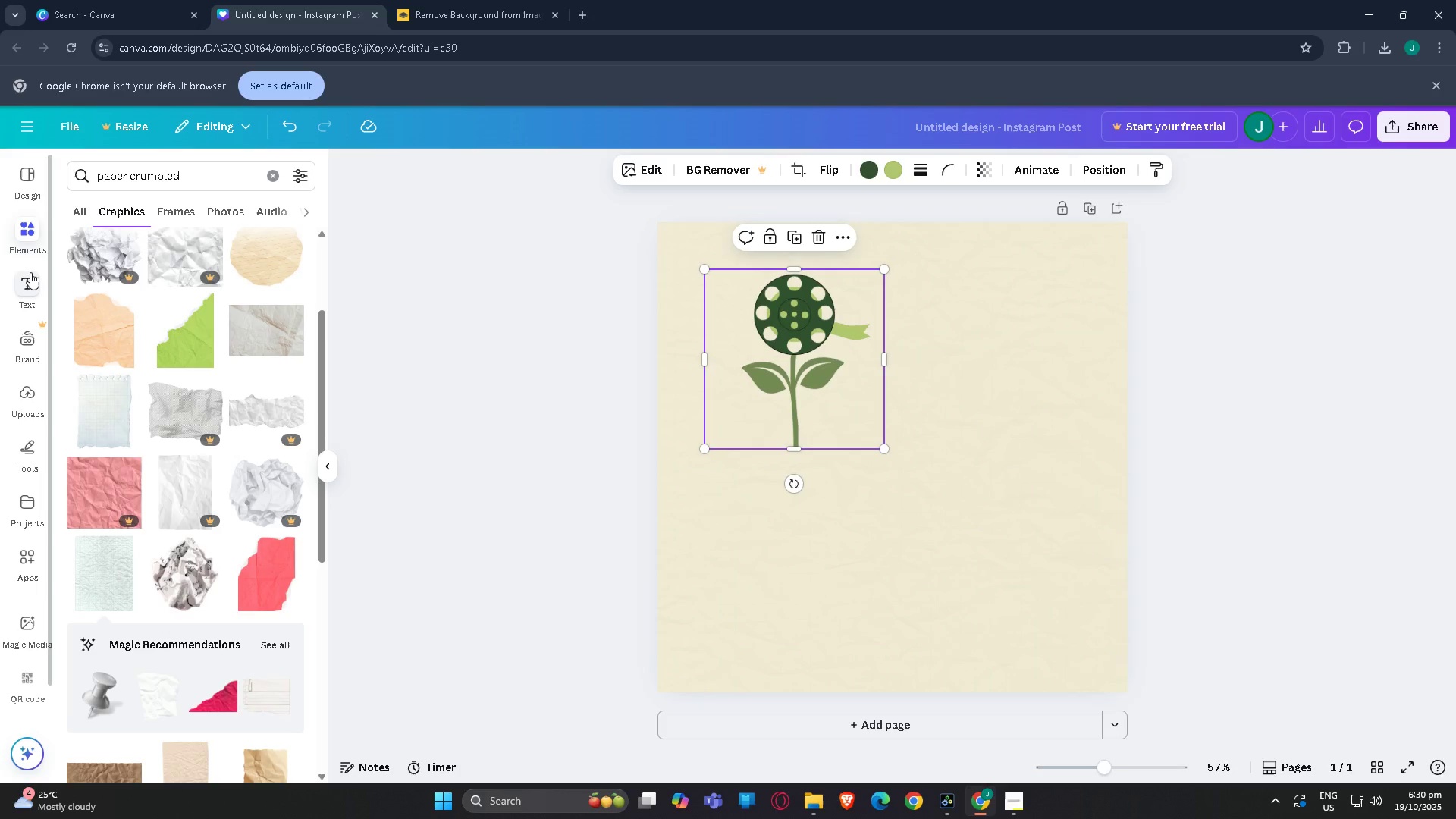 
left_click([30, 272])
 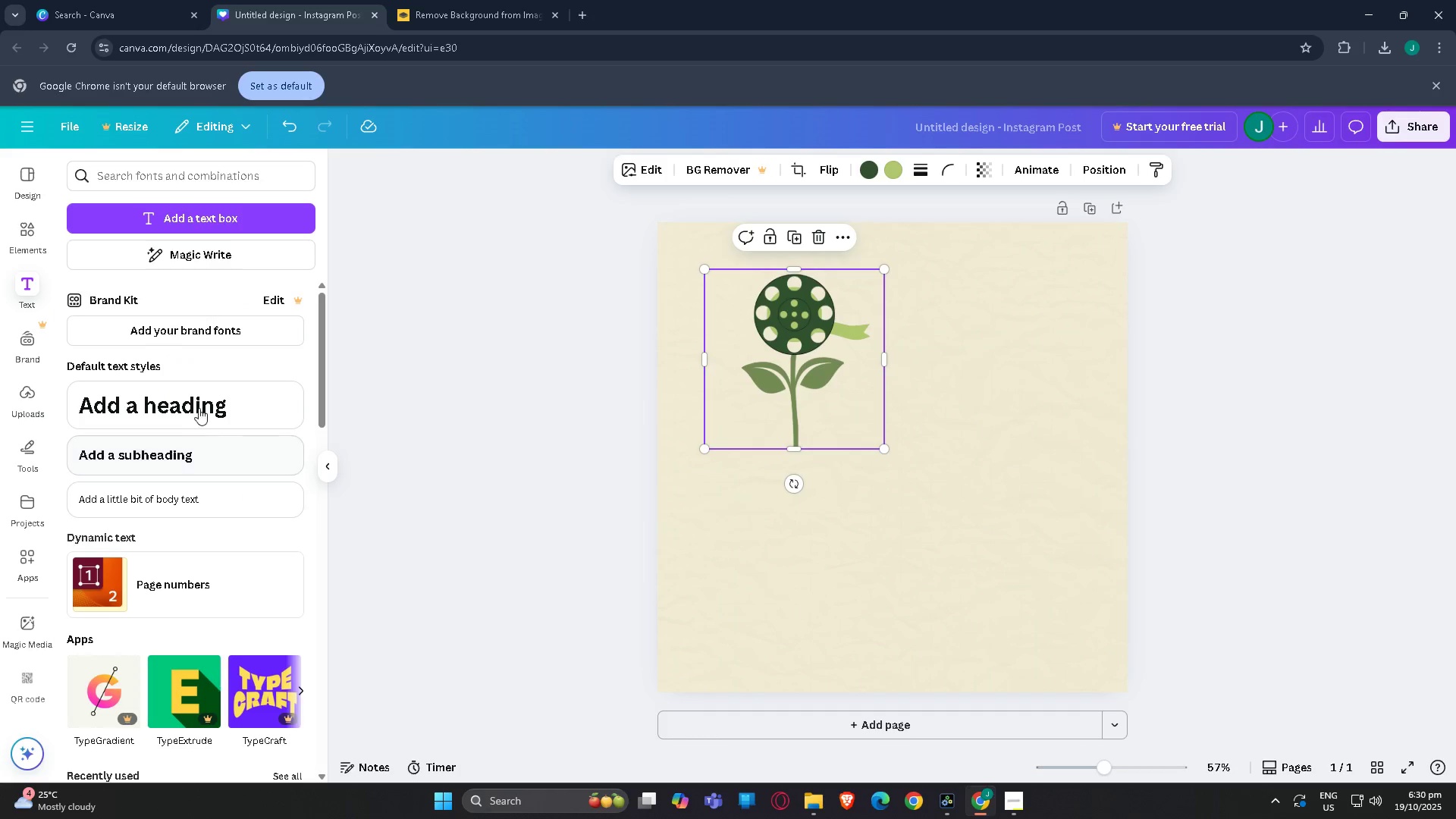 
left_click([199, 406])
 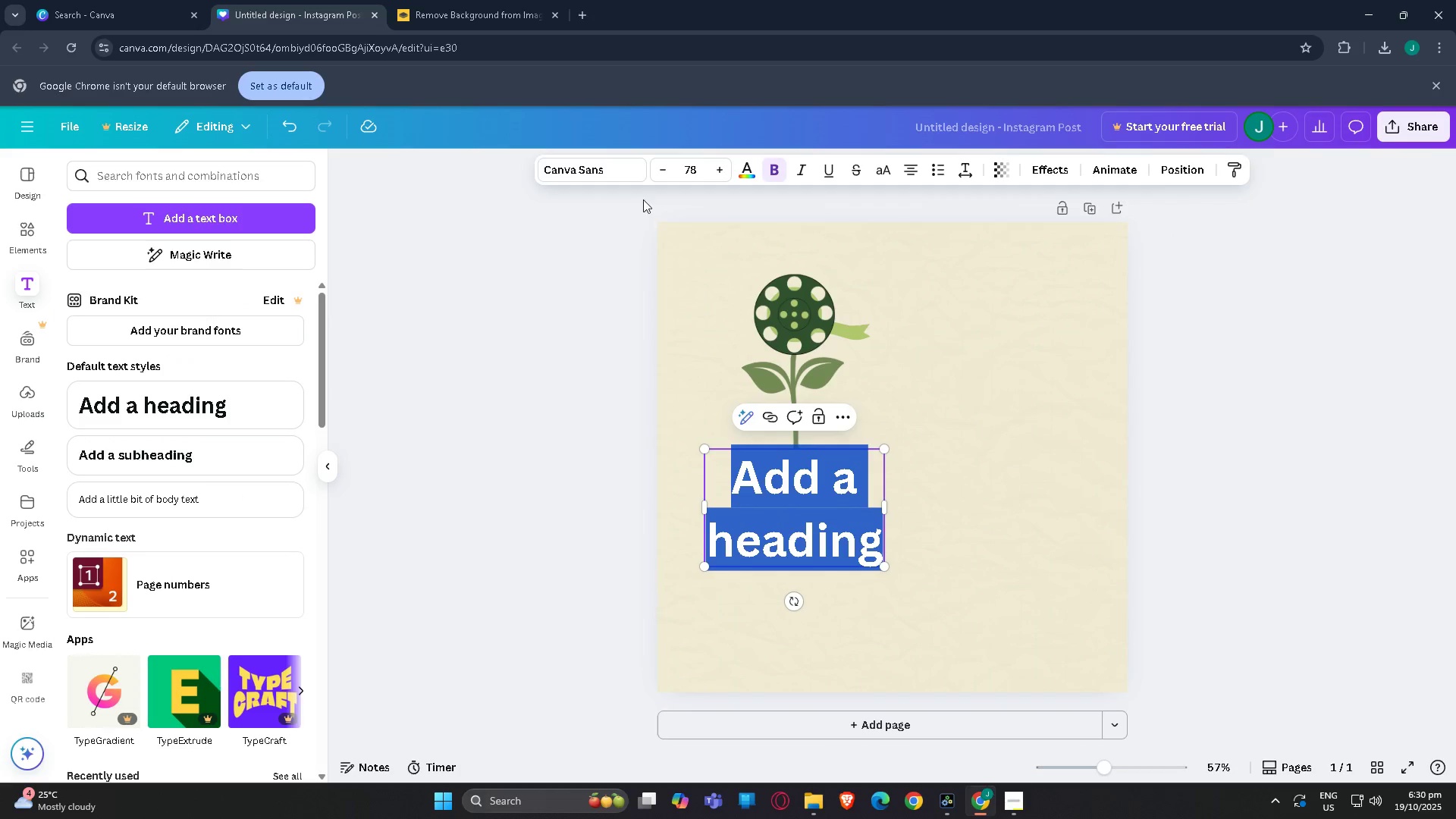 
left_click([606, 171])
 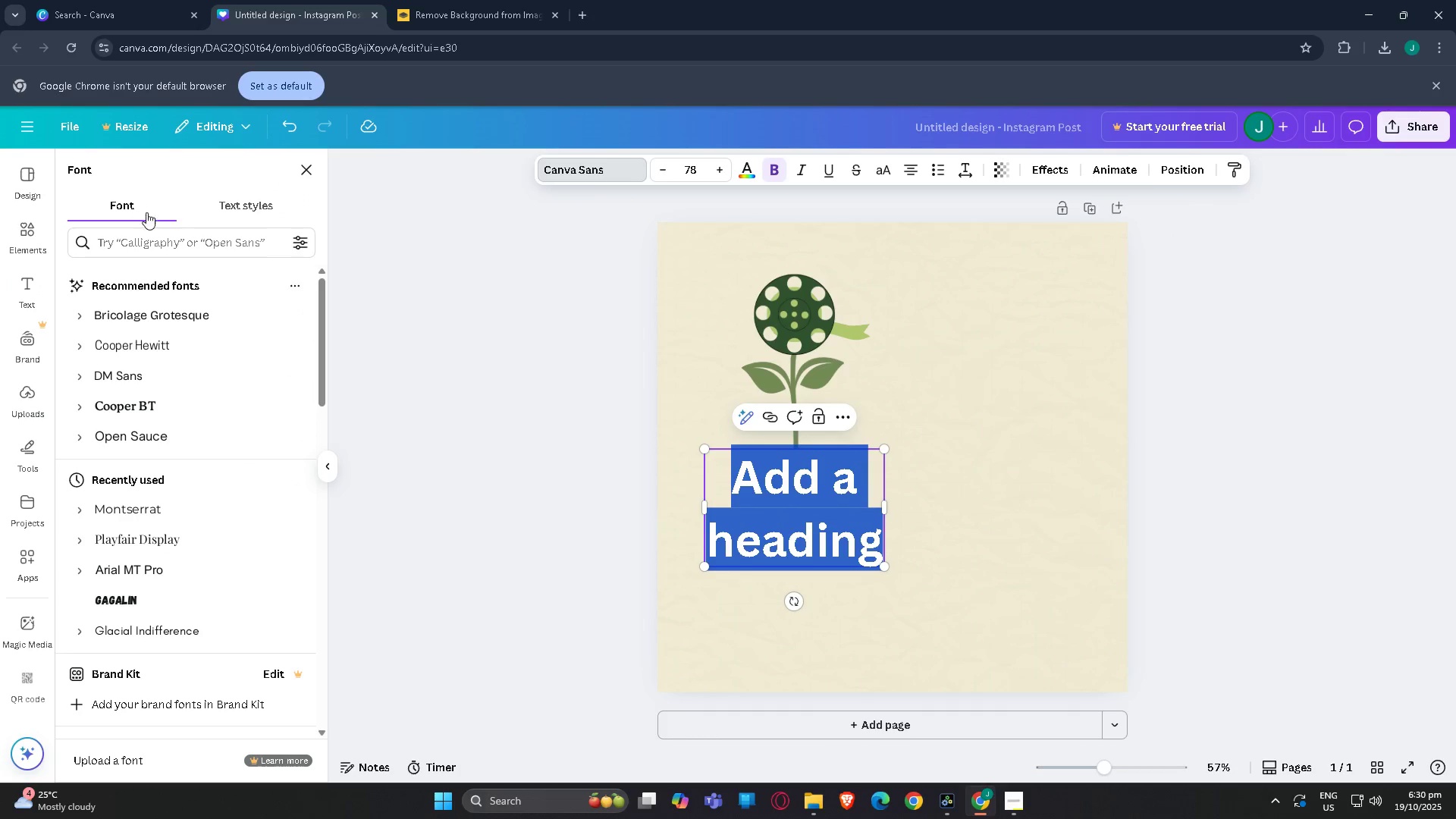 
left_click([179, 230])
 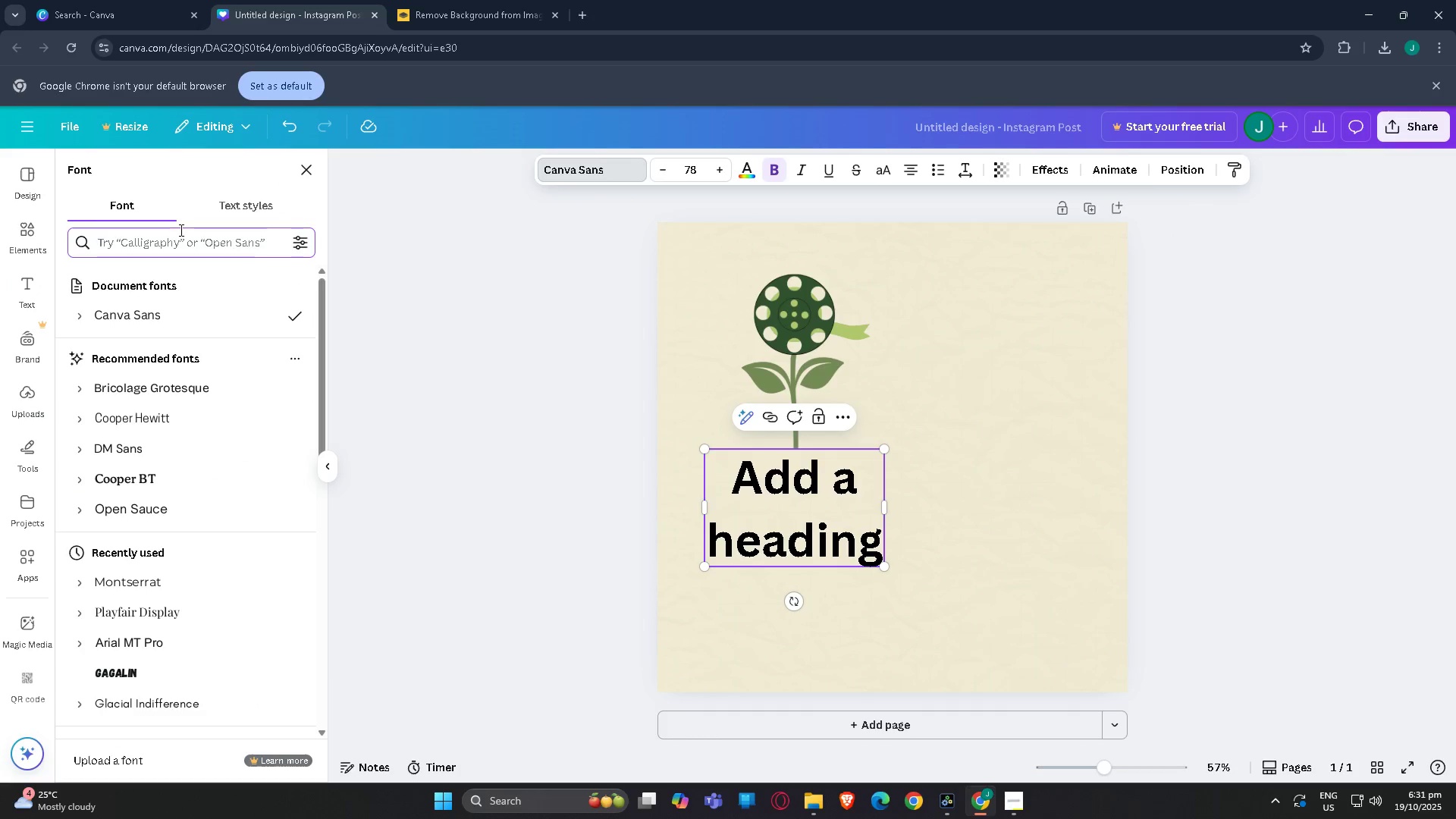 
type(playfa)
 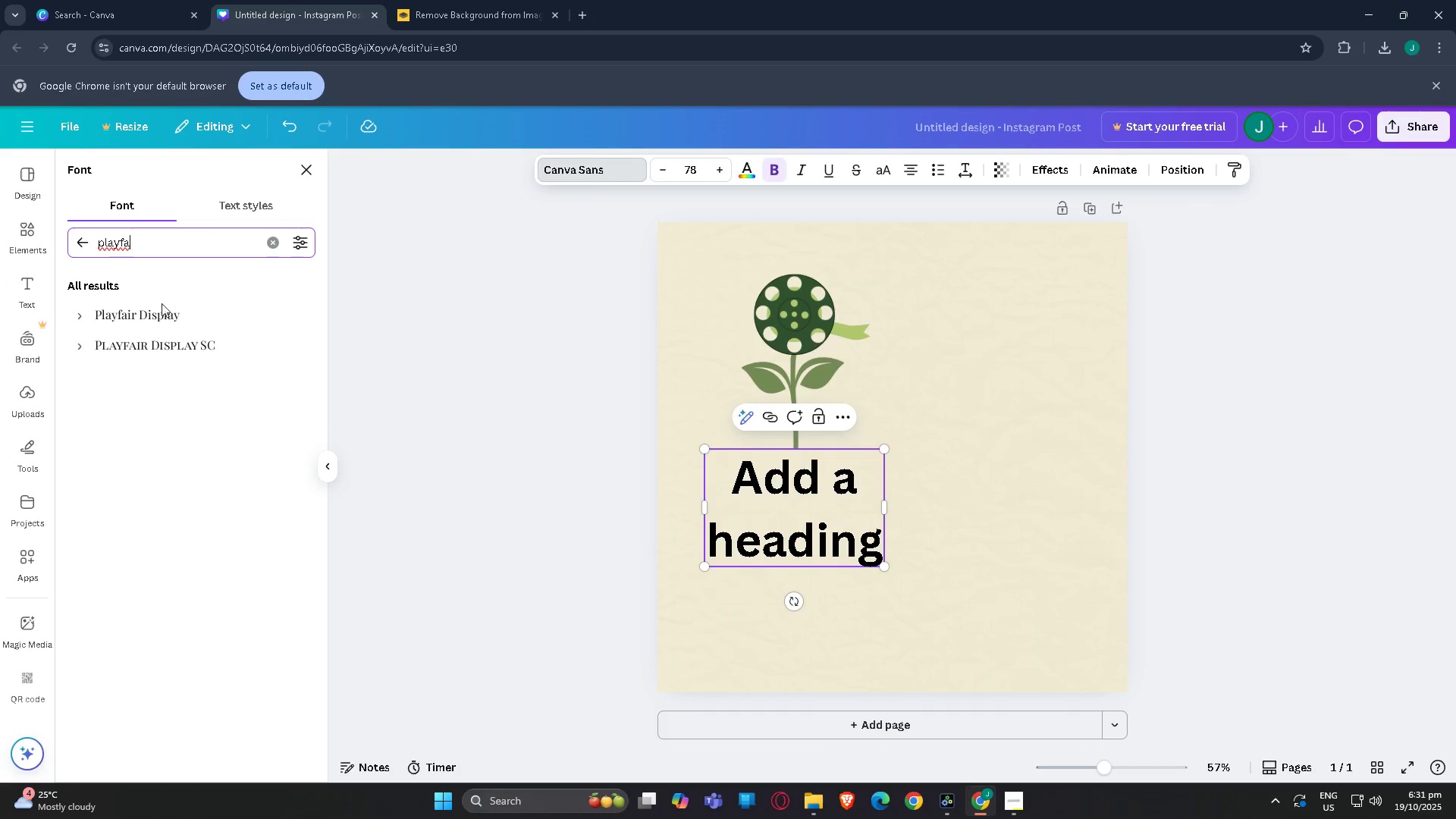 
left_click([164, 315])
 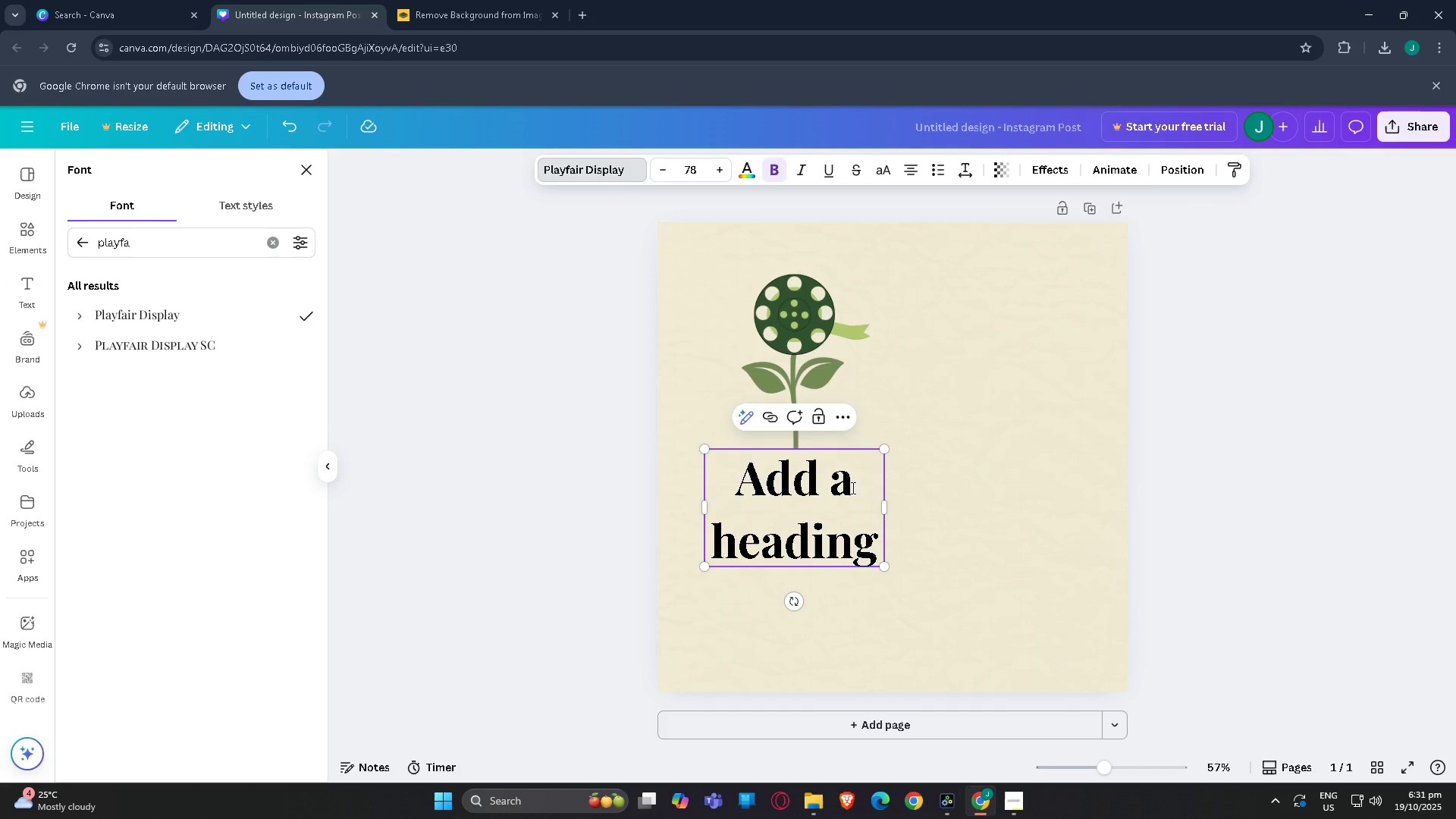 
double_click([851, 488])
 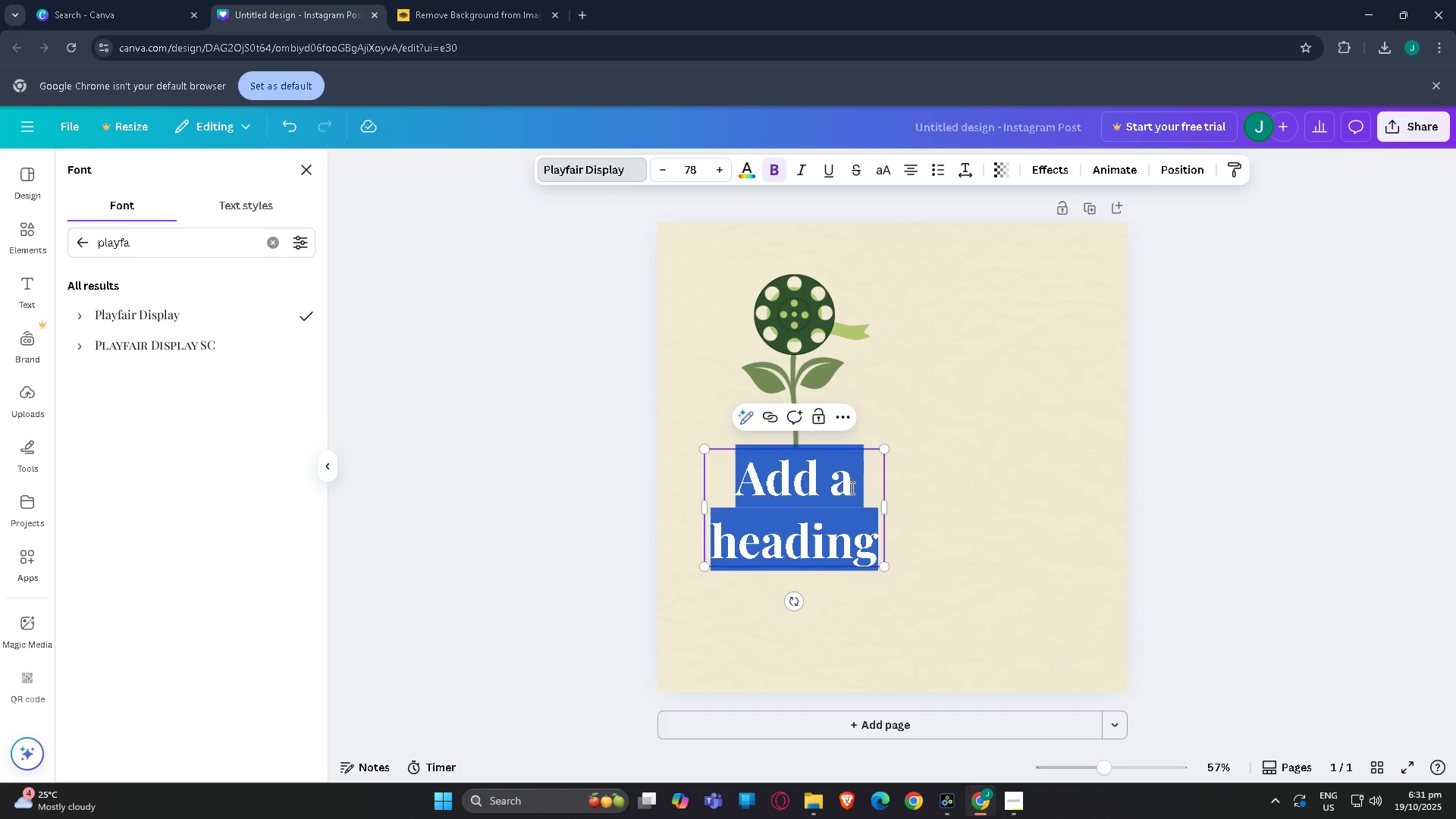 
triple_click([851, 488])
 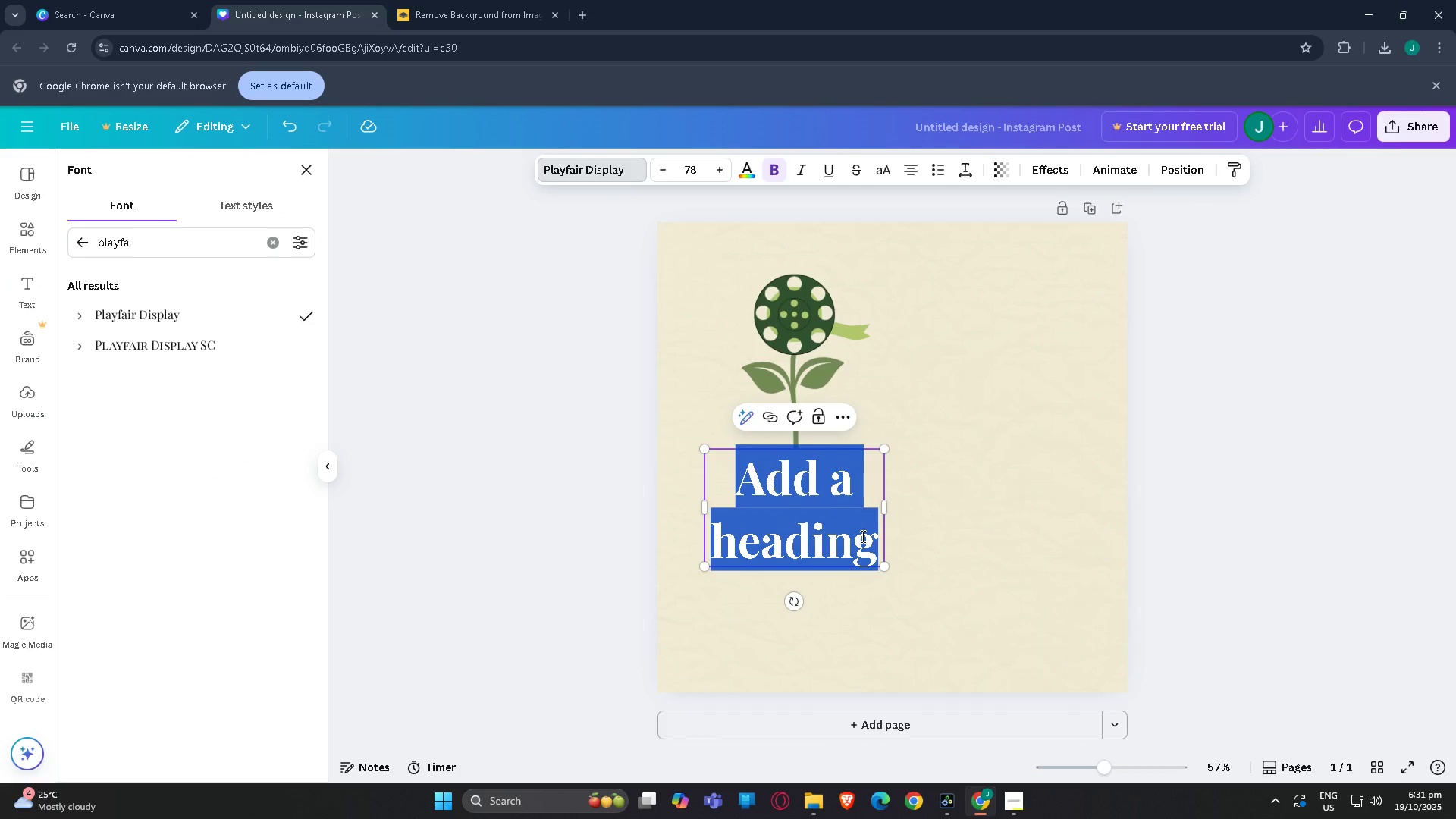 
wait(5.79)
 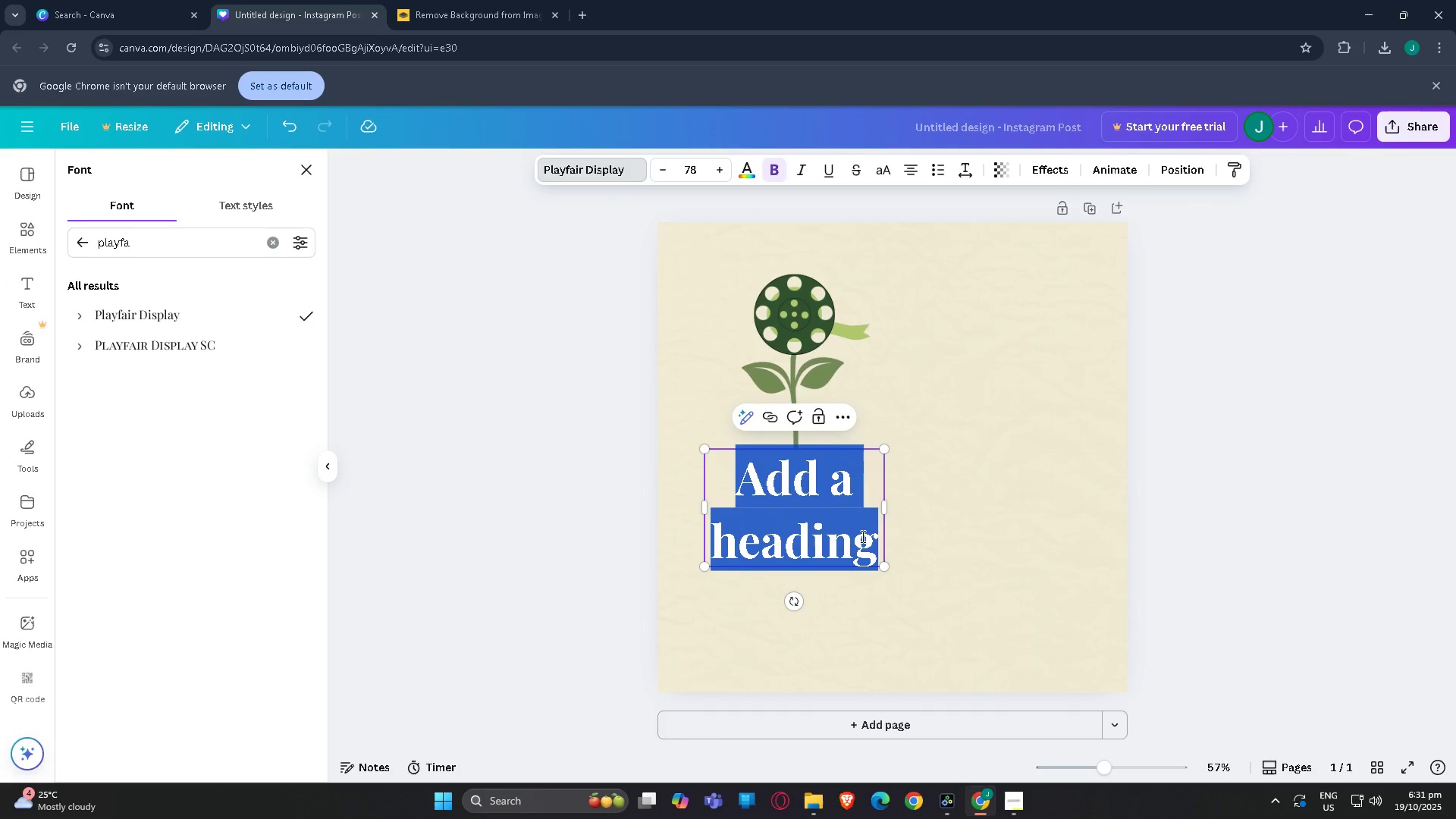 
type(l)
key(Backspace)
type(Local)
 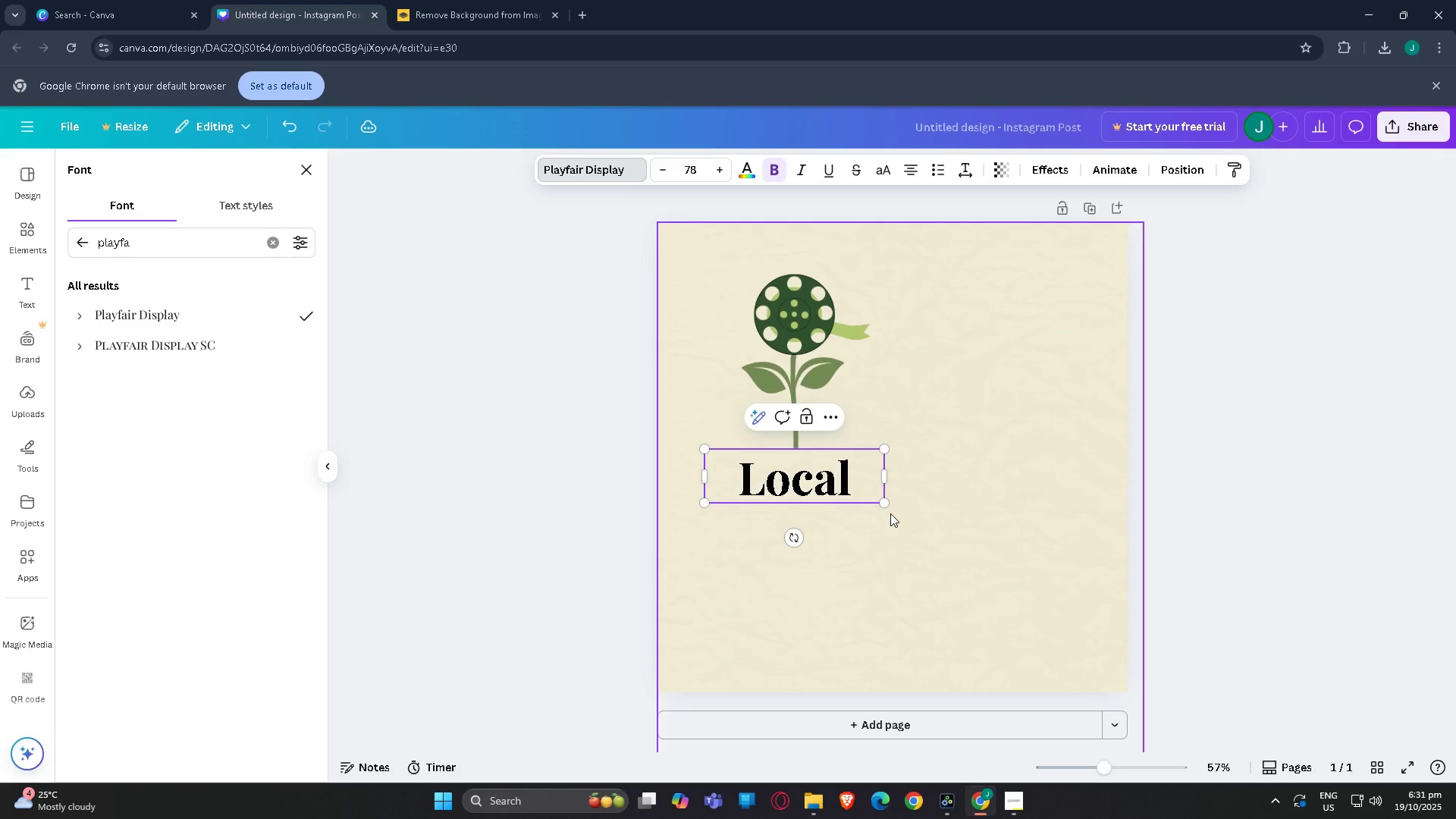 
key(Enter)
 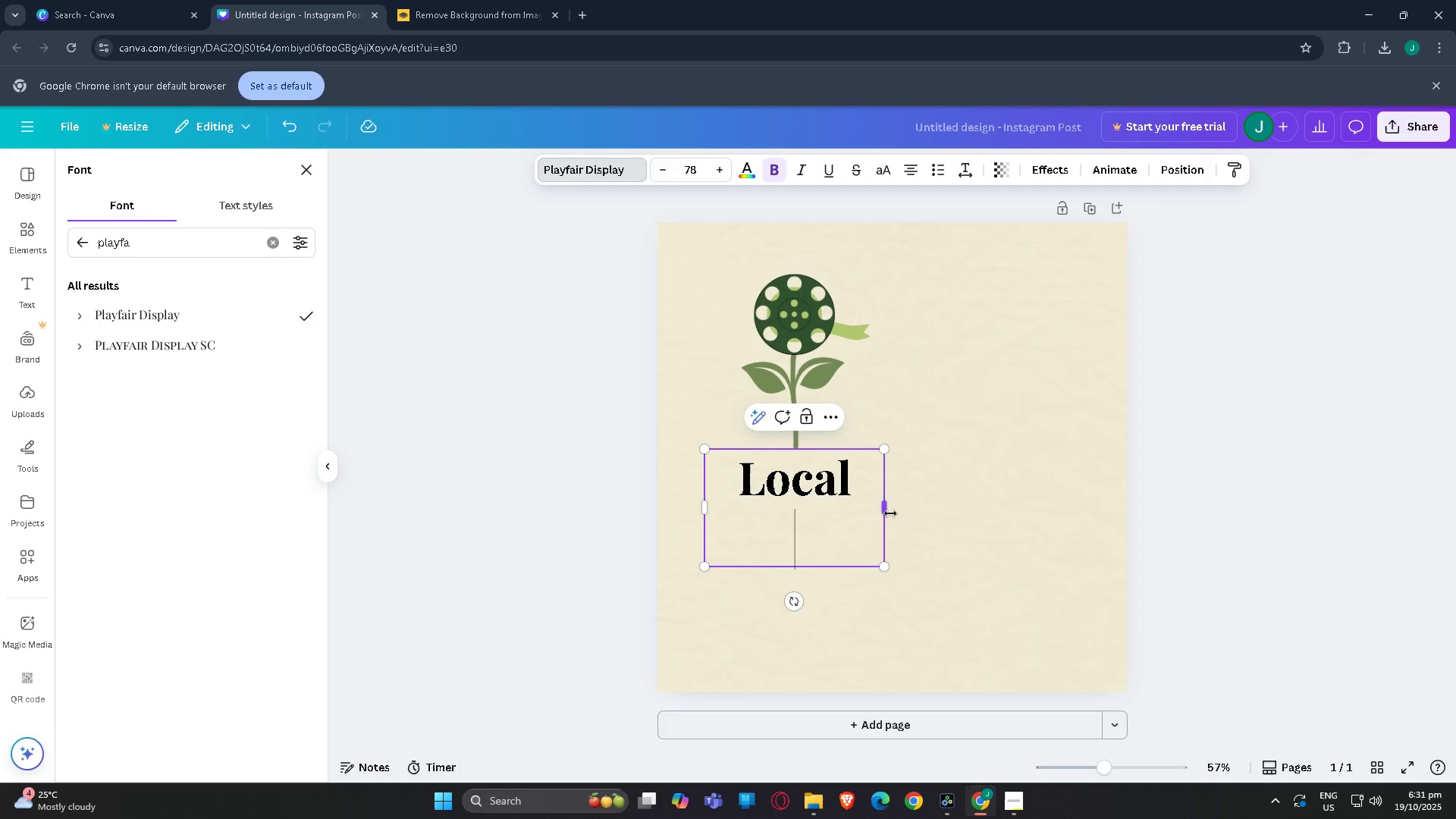 
type(FO)
key(Backspace)
key(Backspace)
type(FILM)
 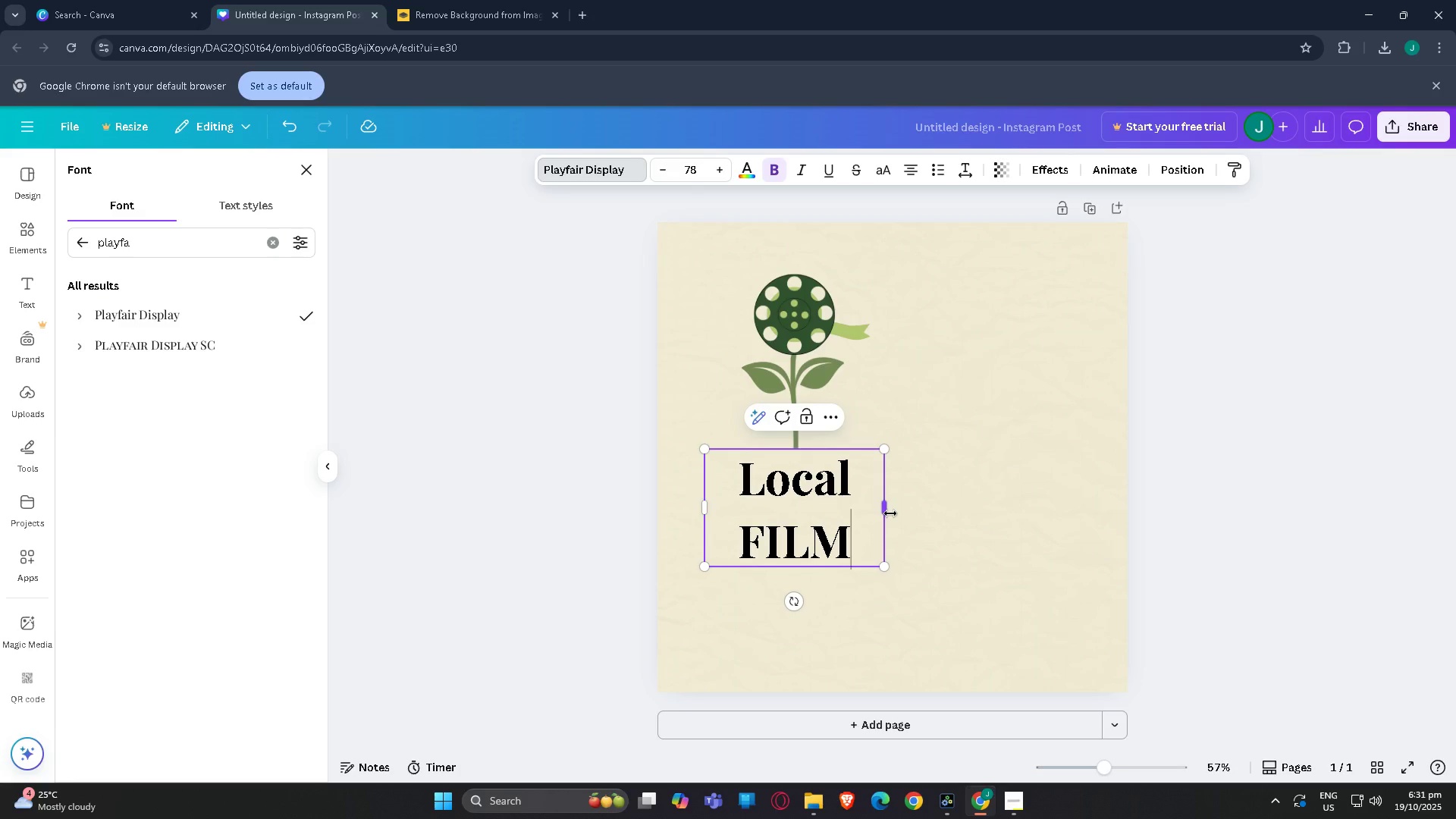 
key(Enter)
 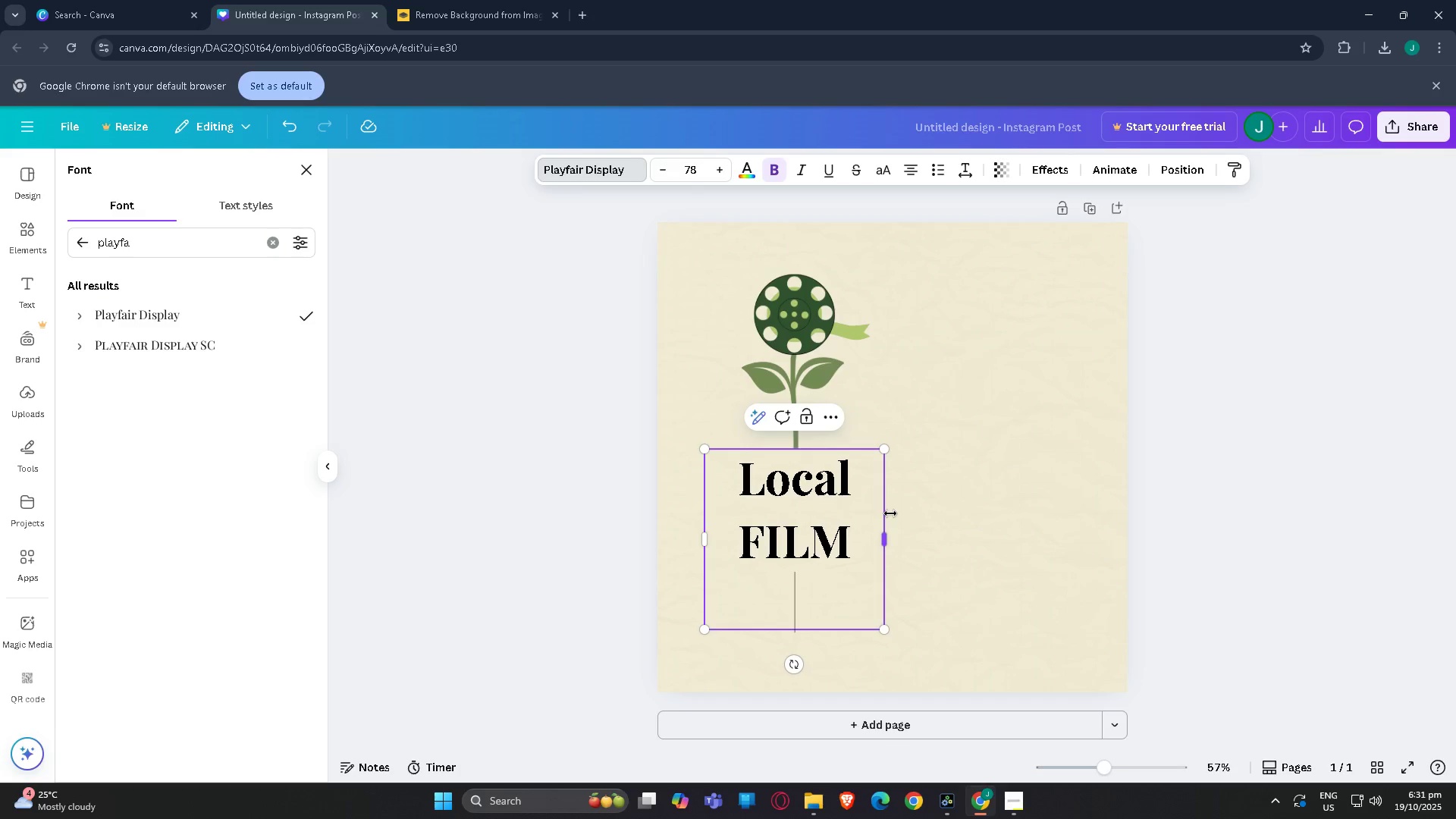 
type(FESTIVAL)
 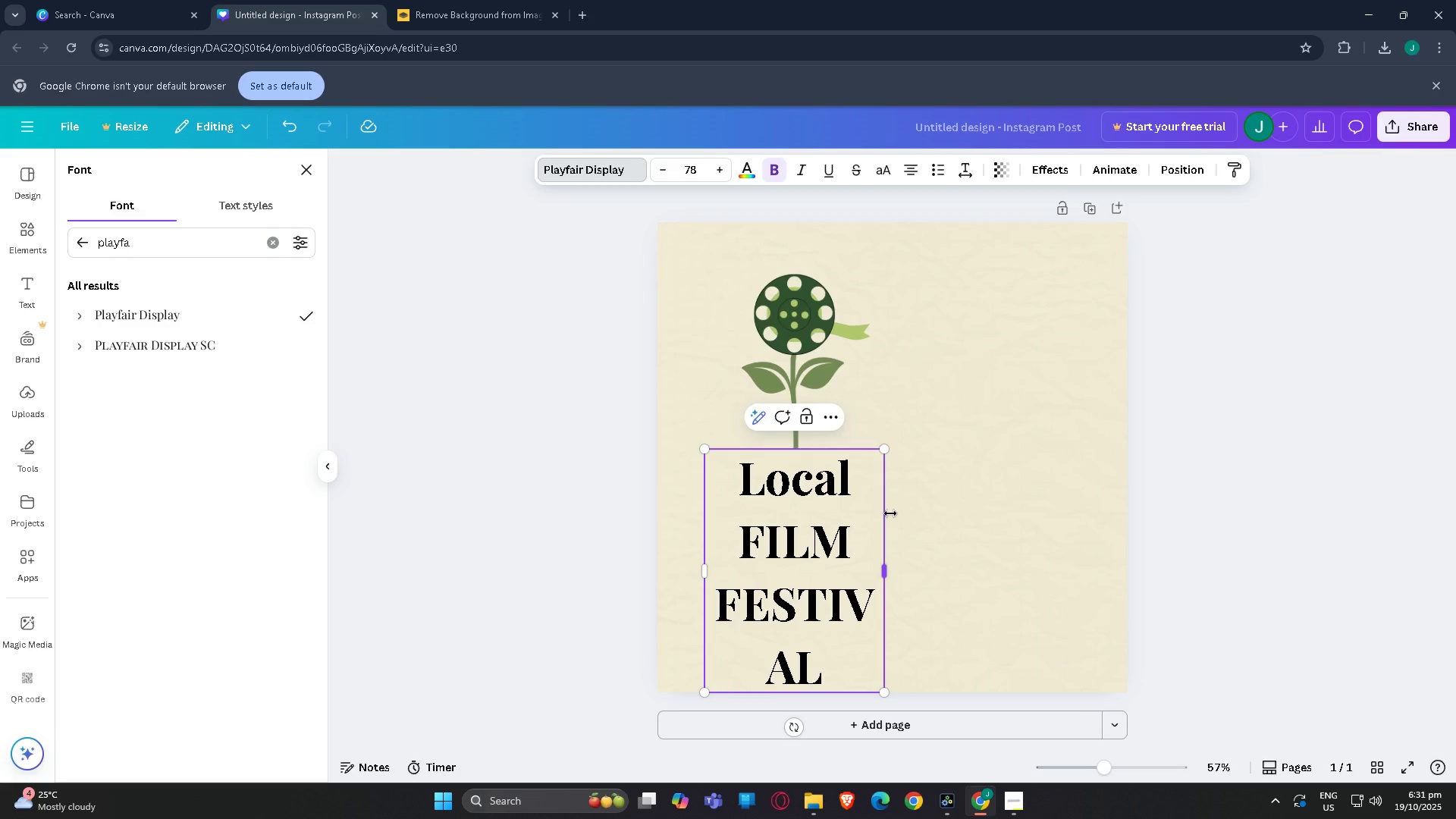 
wait(8.96)
 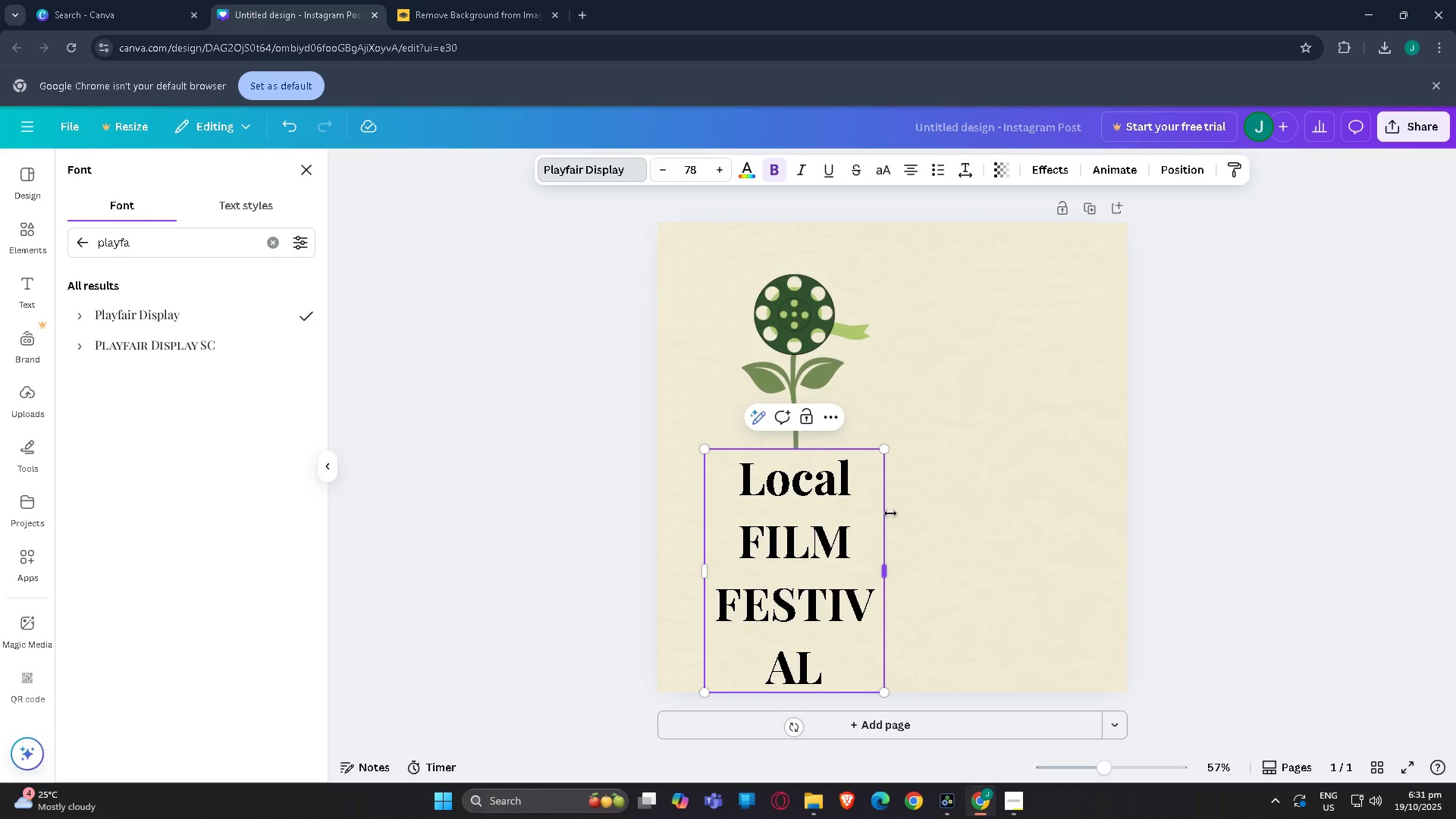 
left_click_drag(start_coordinate=[885, 575], to_coordinate=[1037, 574])
 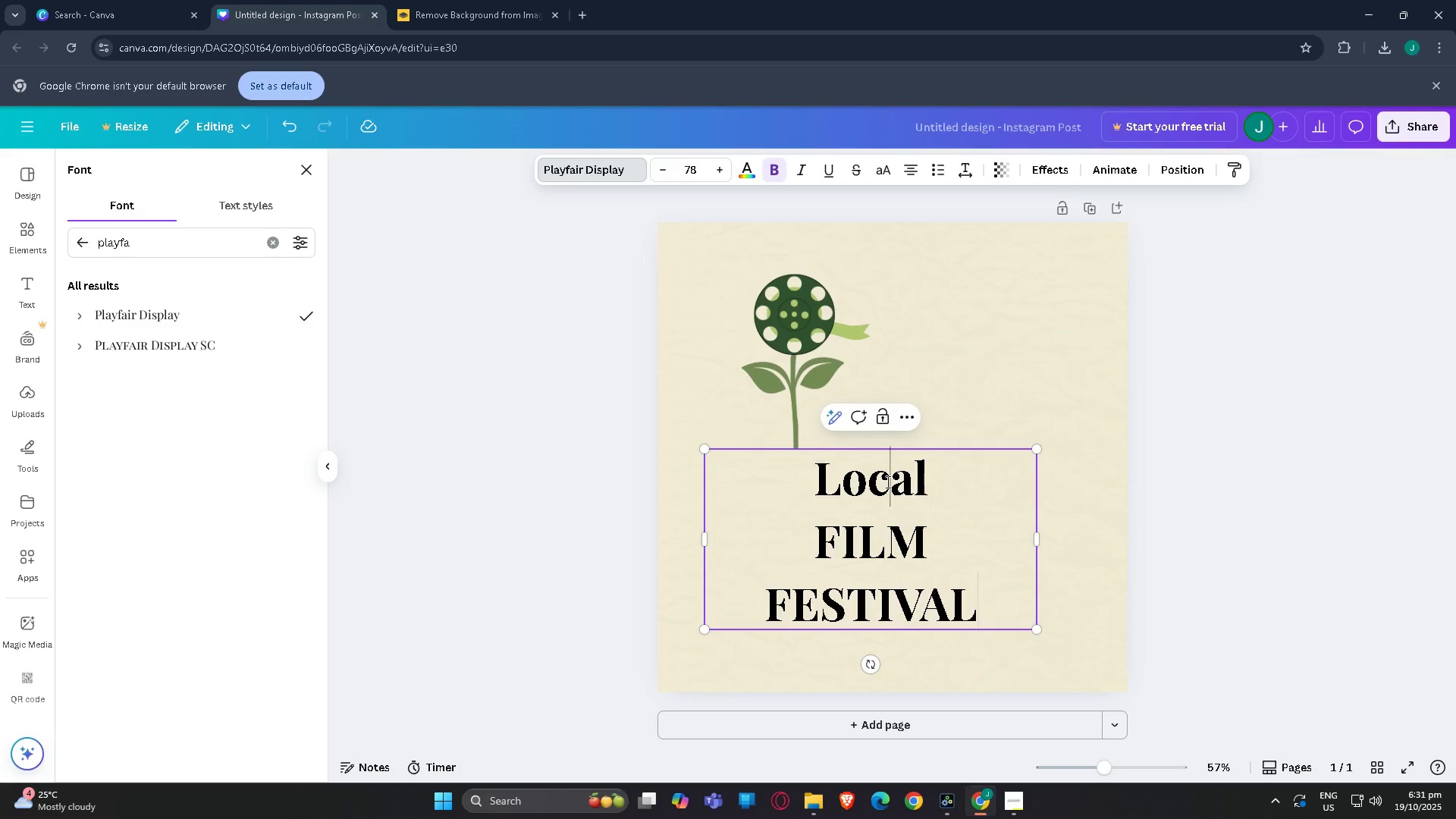 
double_click([886, 482])
 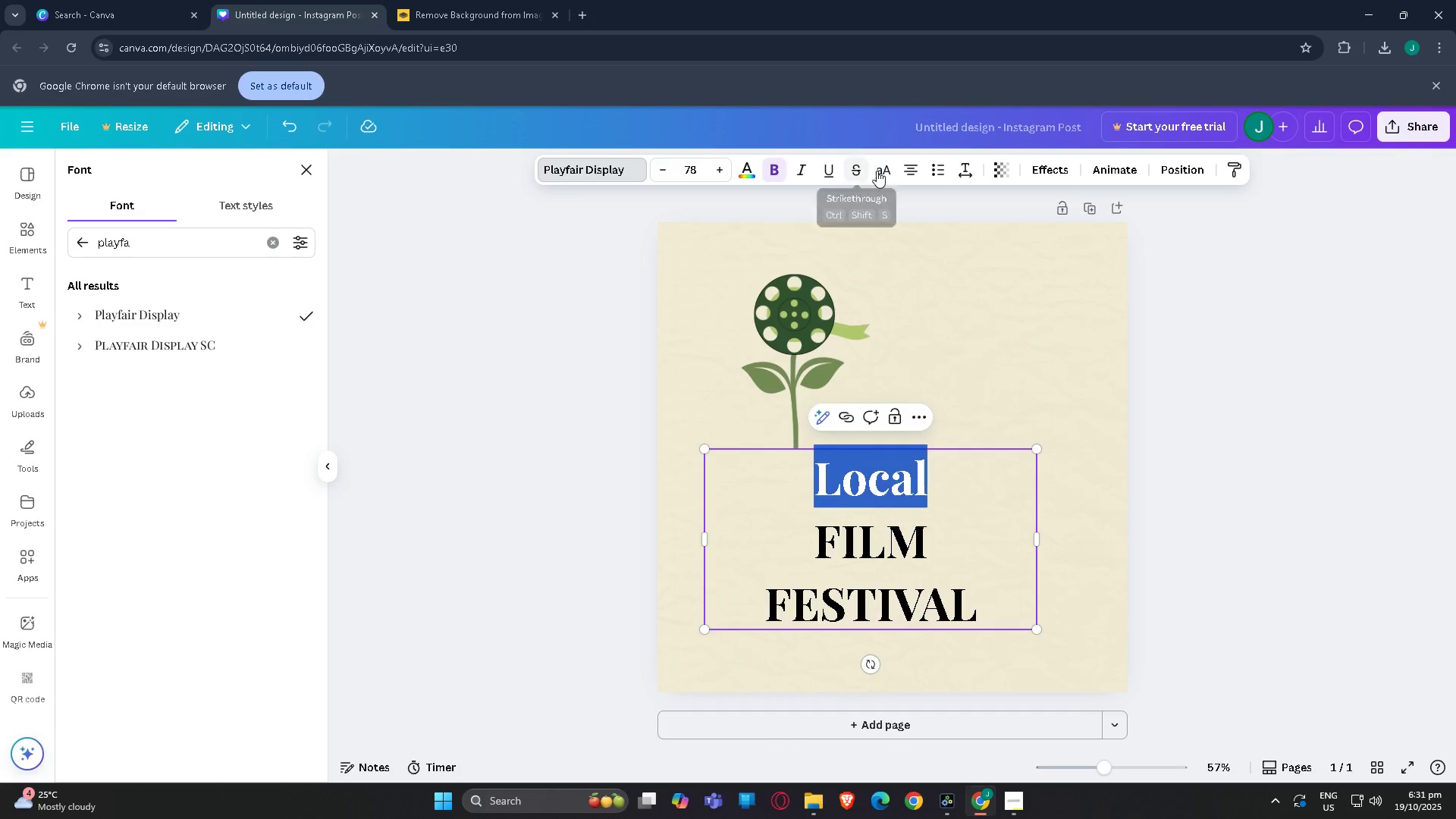 
left_click([886, 169])
 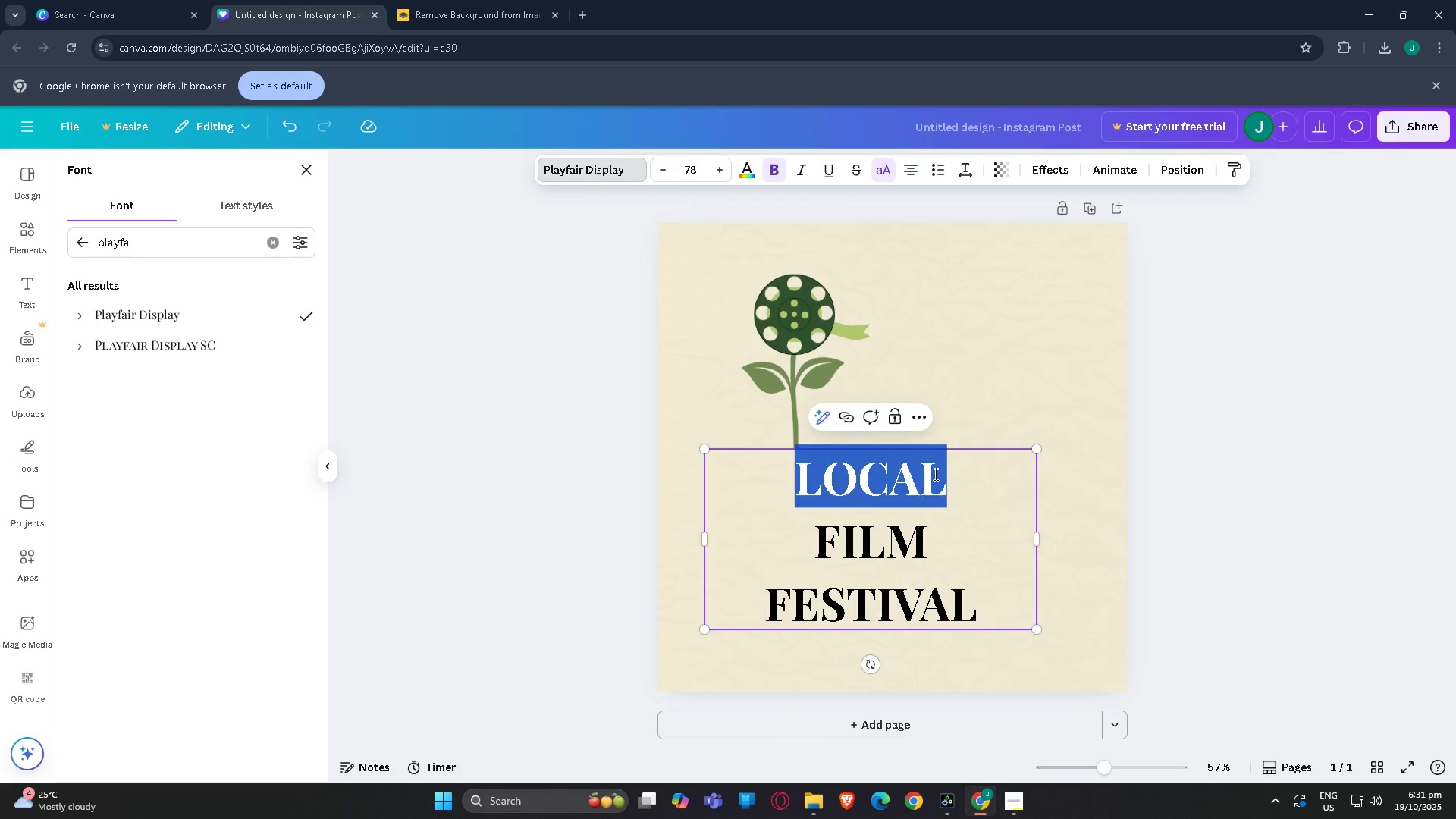 
left_click([940, 471])
 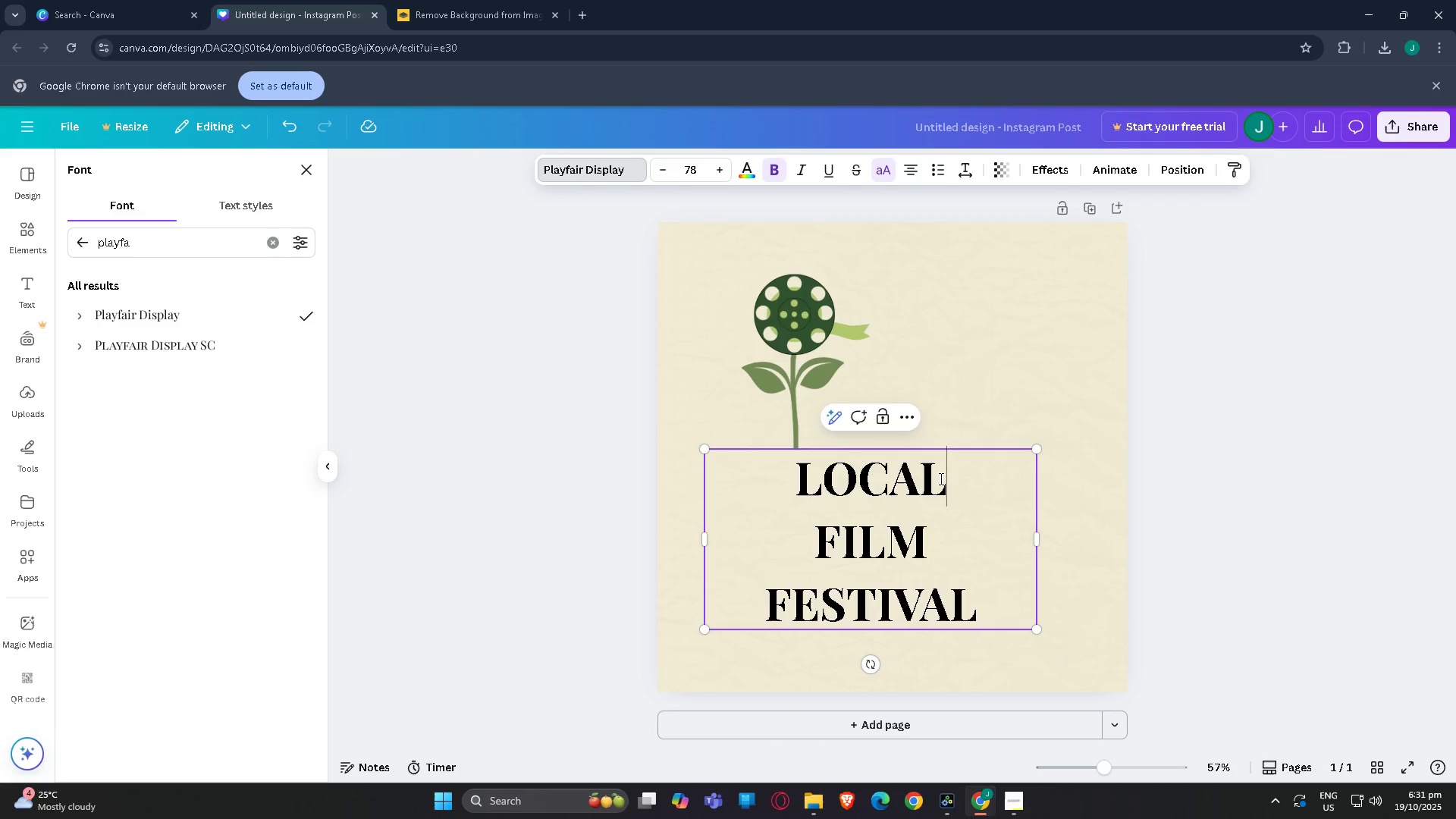 
left_click_drag(start_coordinate=[938, 479], to_coordinate=[803, 475])
 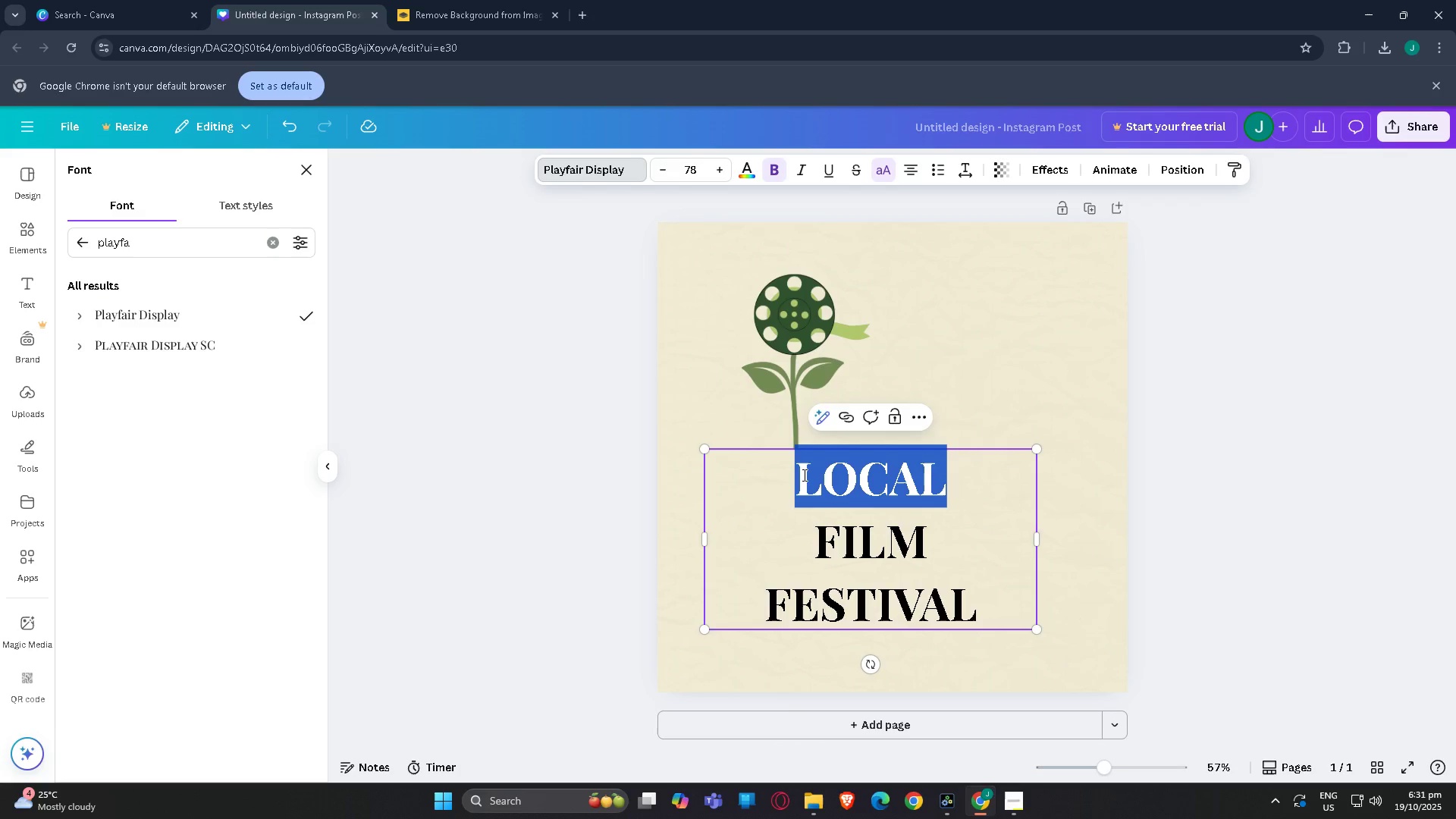 
key(Control+X)
 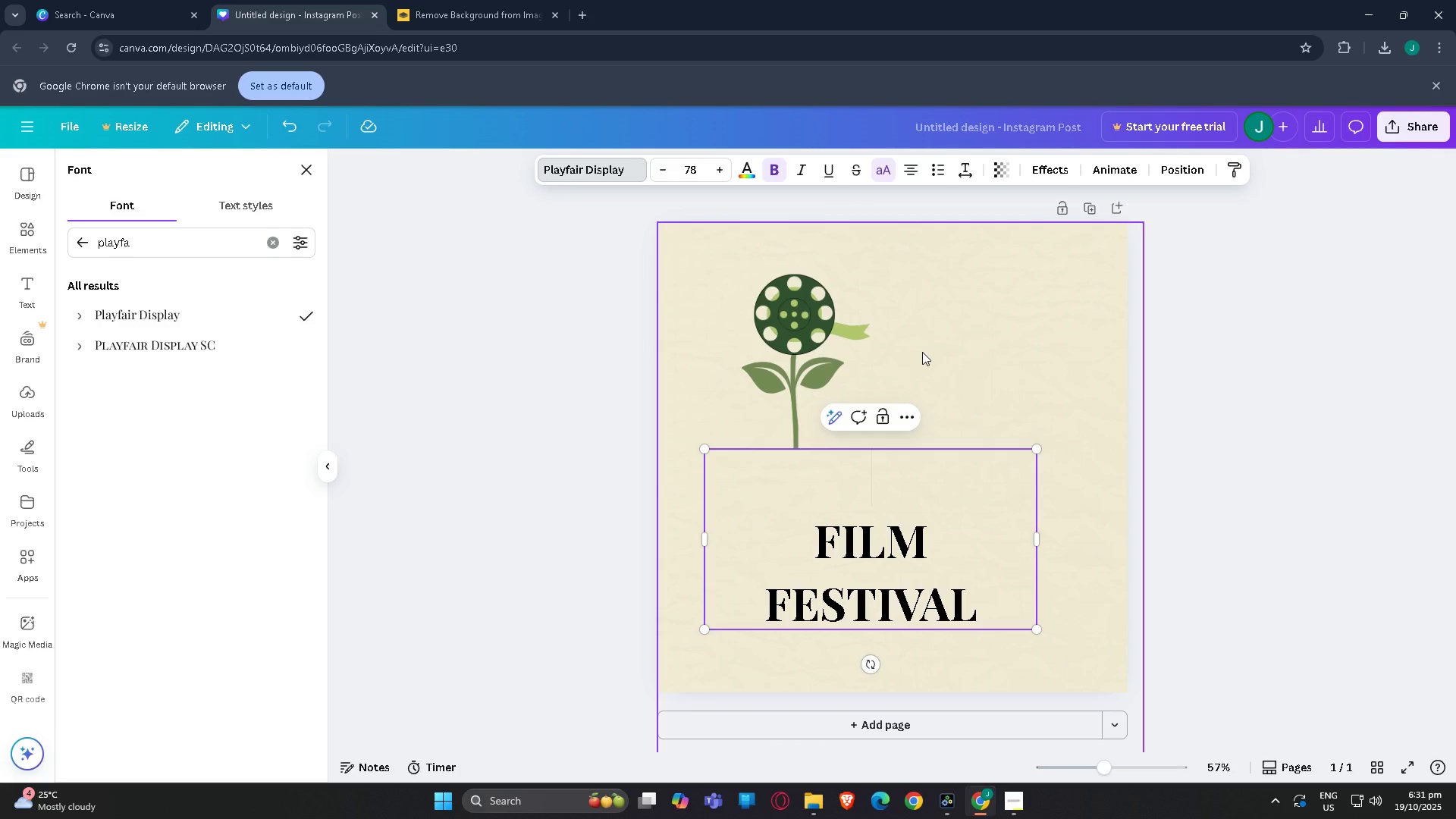 
left_click([922, 352])
 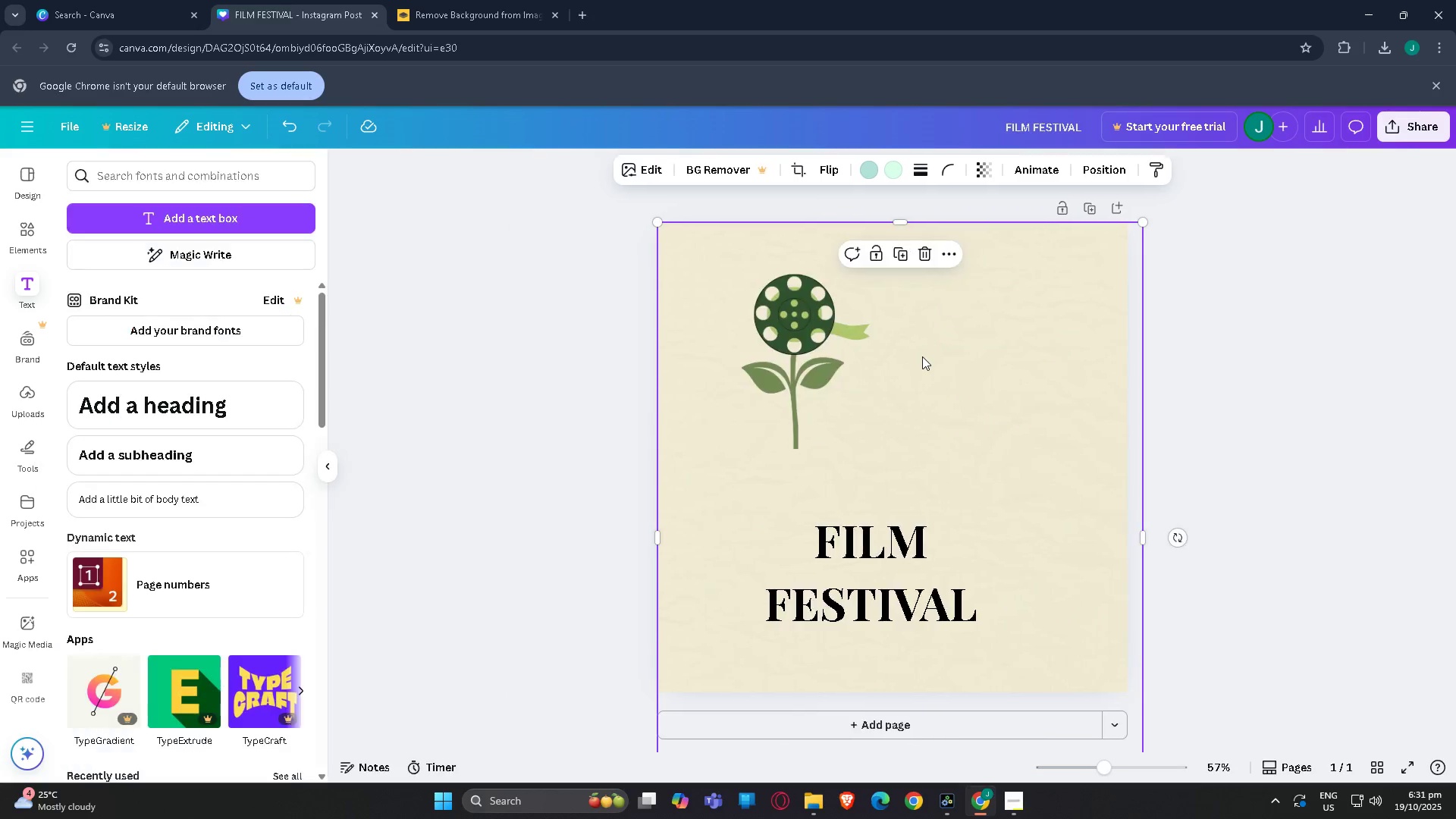 
key(Control+V)
 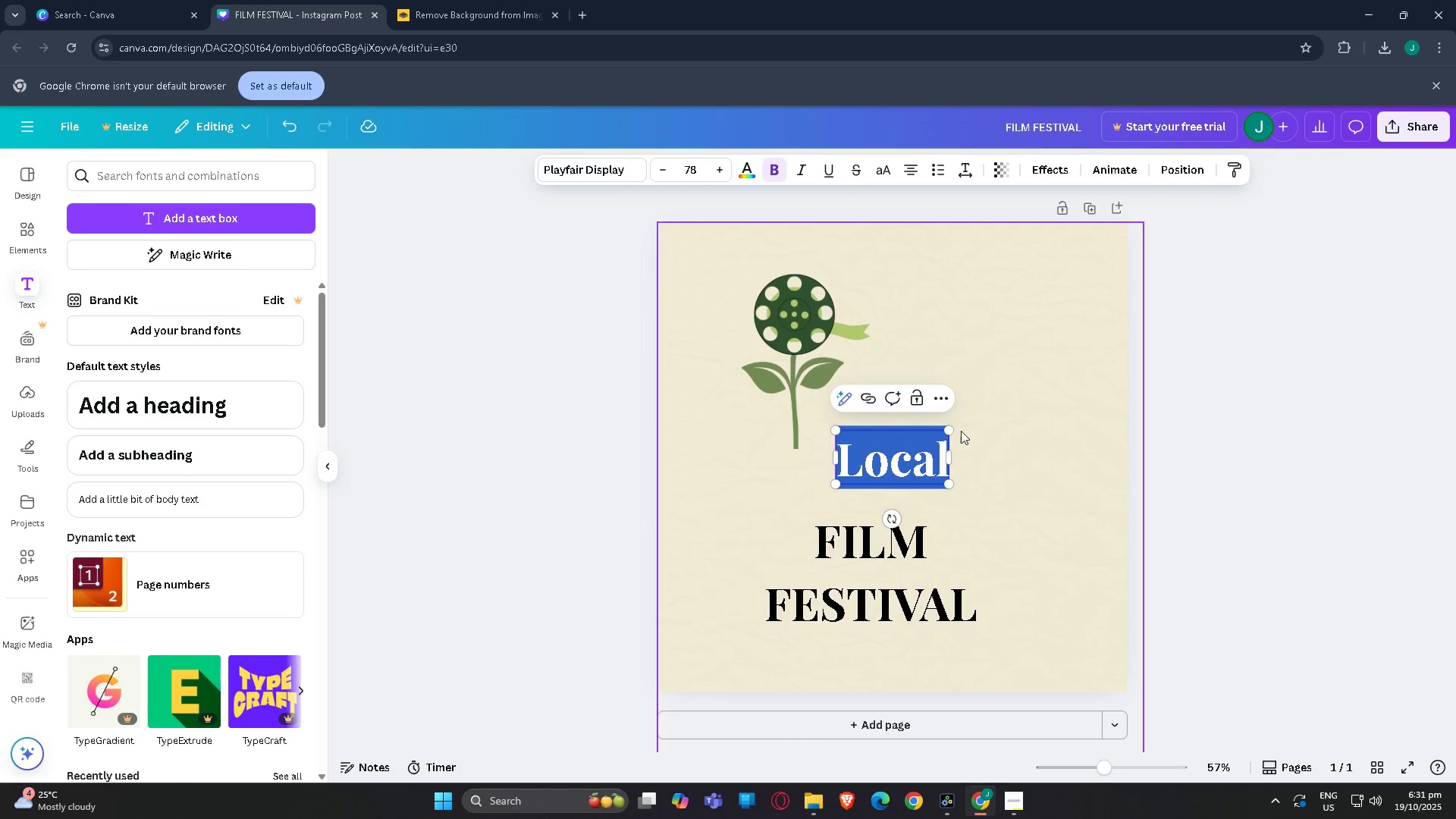 
left_click_drag(start_coordinate=[950, 428], to_coordinate=[982, 395])
 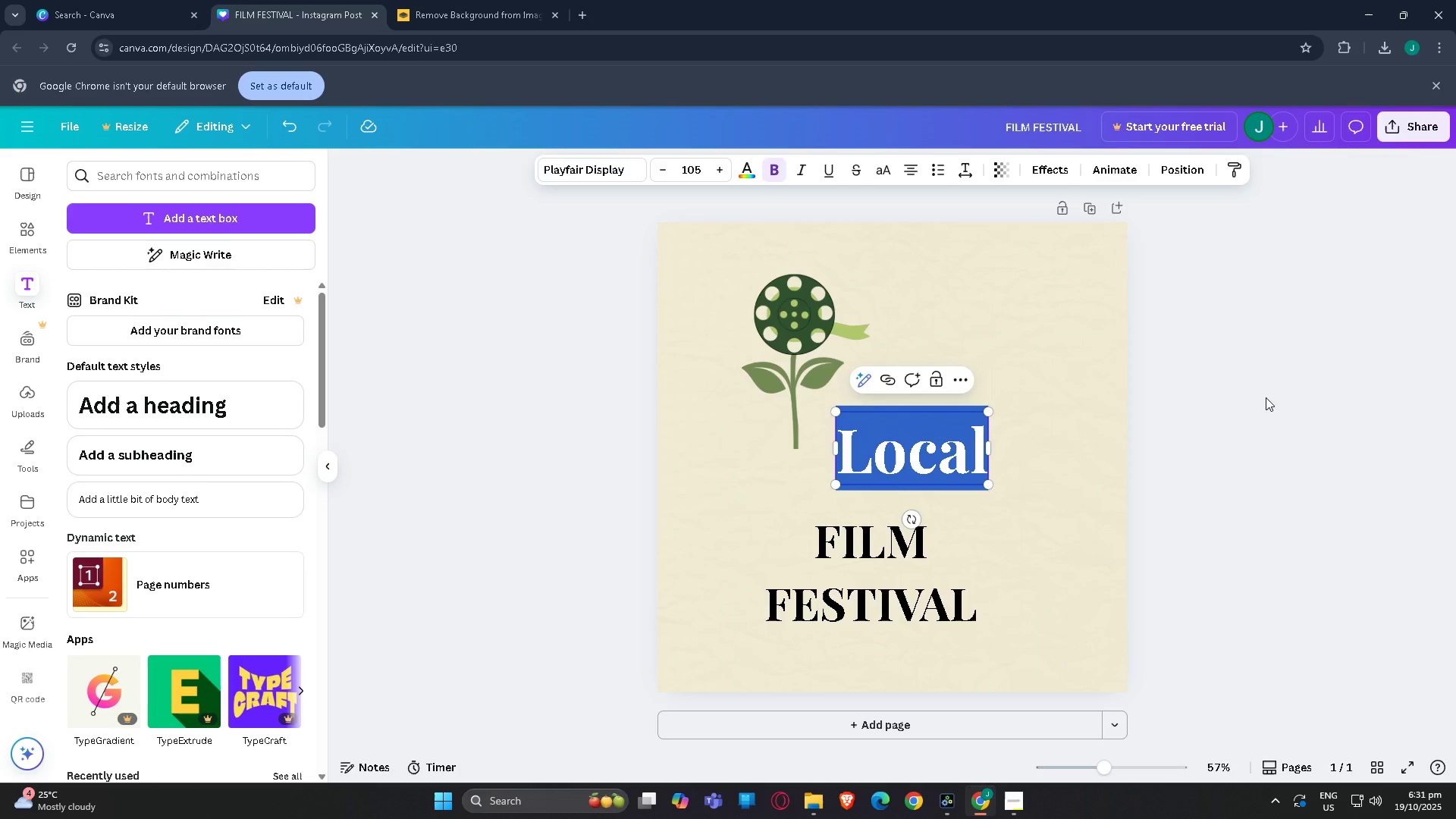 
left_click([1272, 397])
 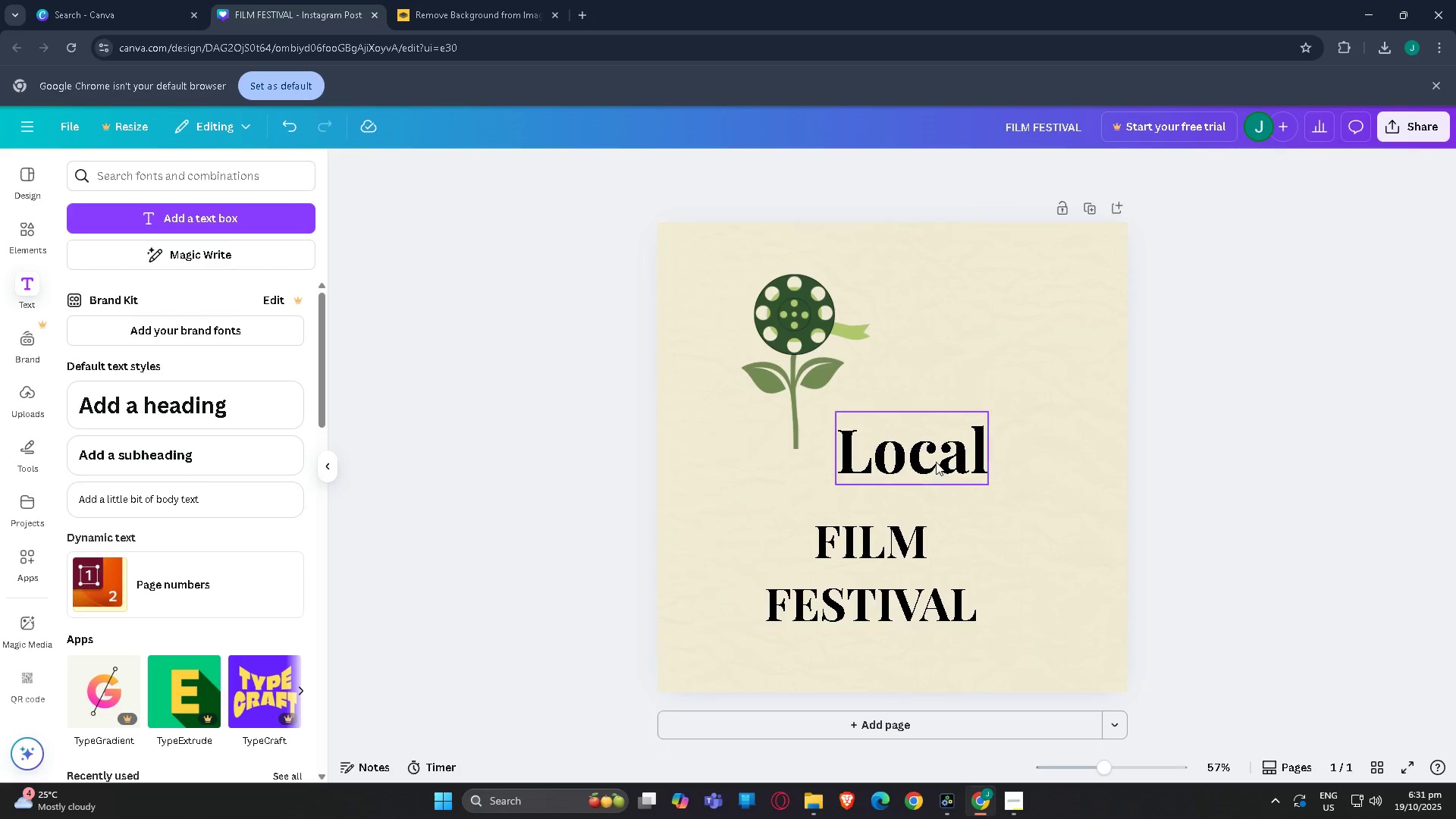 
left_click_drag(start_coordinate=[915, 466], to_coordinate=[968, 307])
 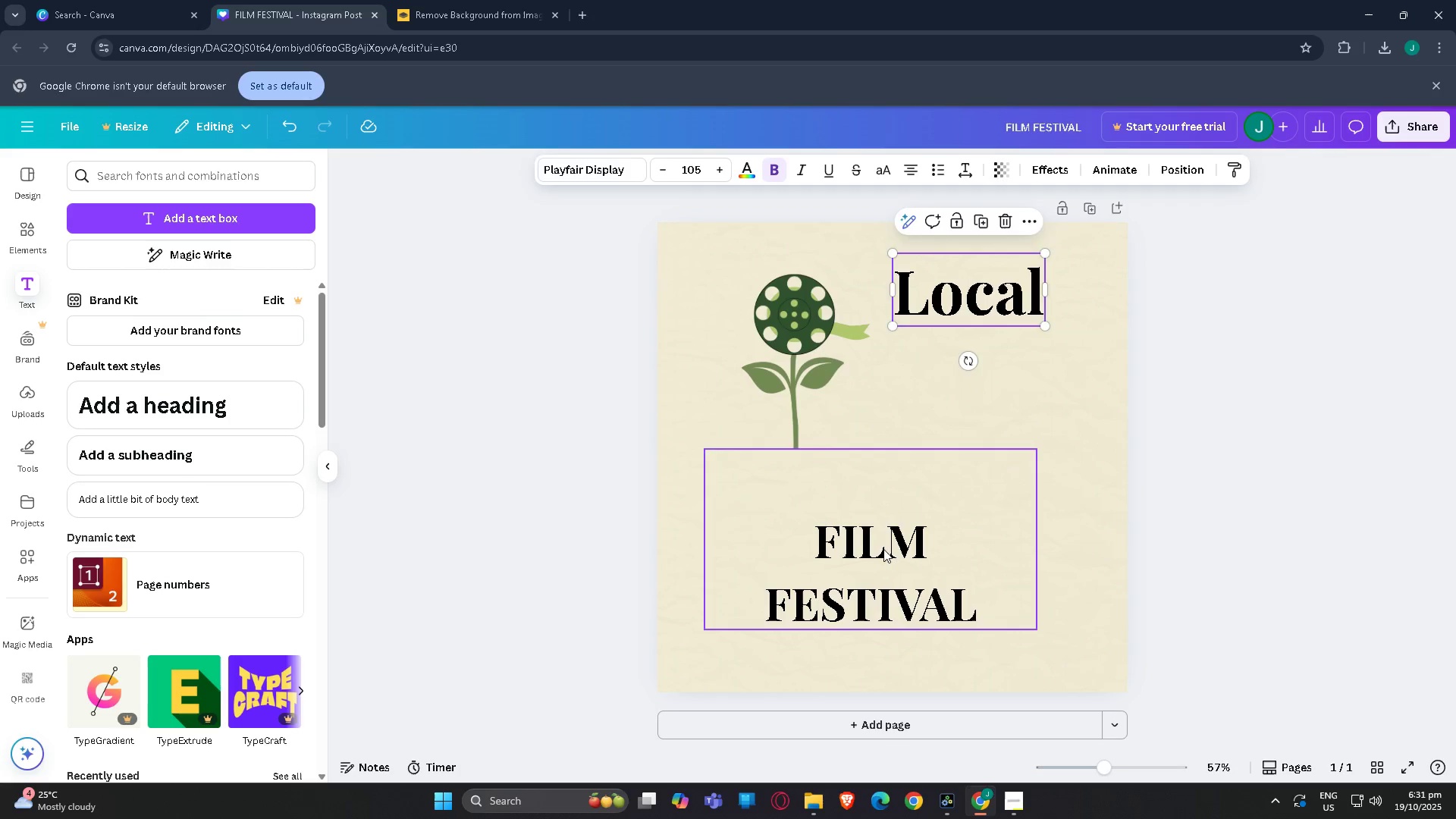 
left_click_drag(start_coordinate=[882, 548], to_coordinate=[963, 353])
 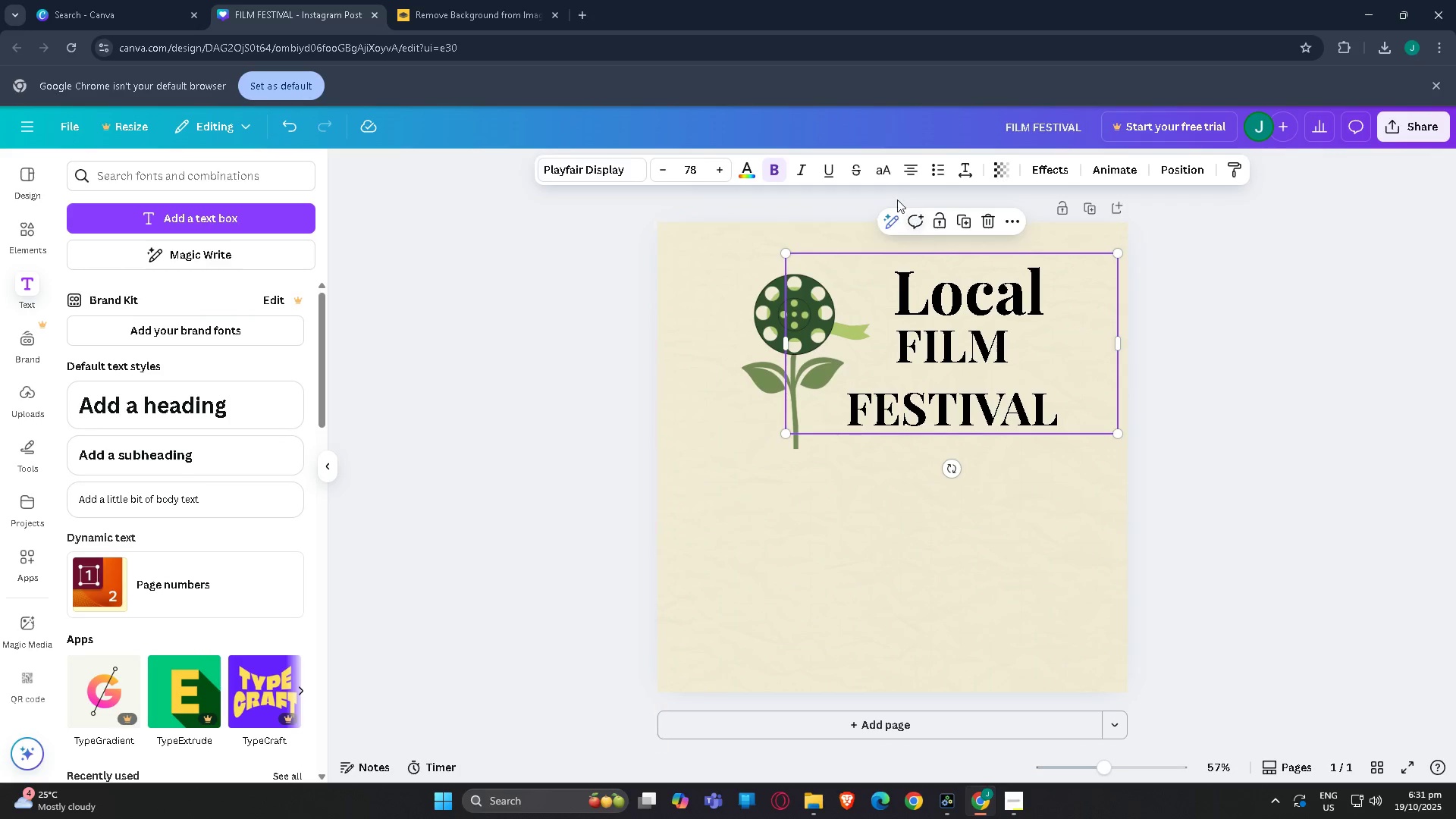 
left_click([915, 169])
 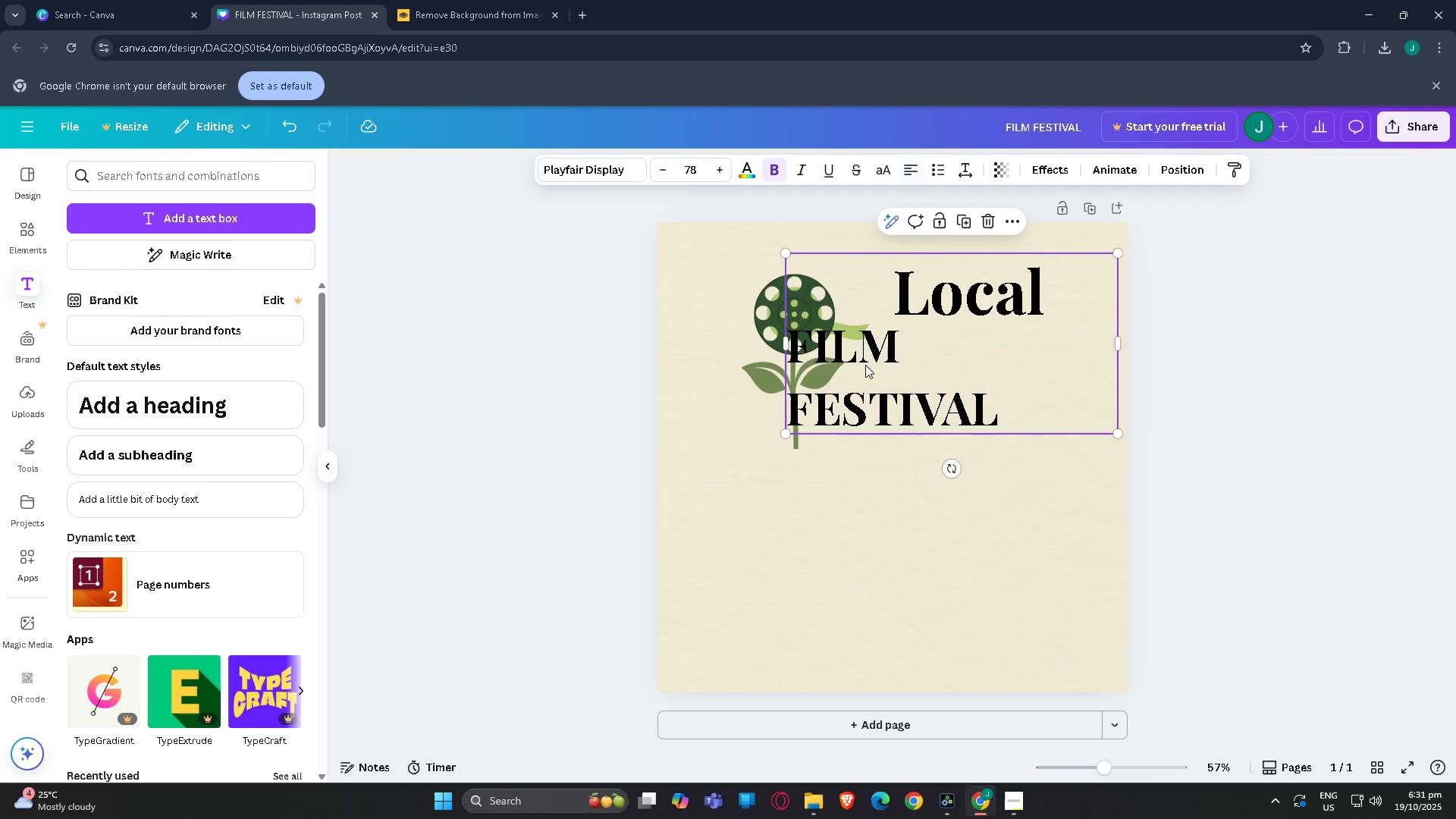 
left_click_drag(start_coordinate=[877, 376], to_coordinate=[985, 379])
 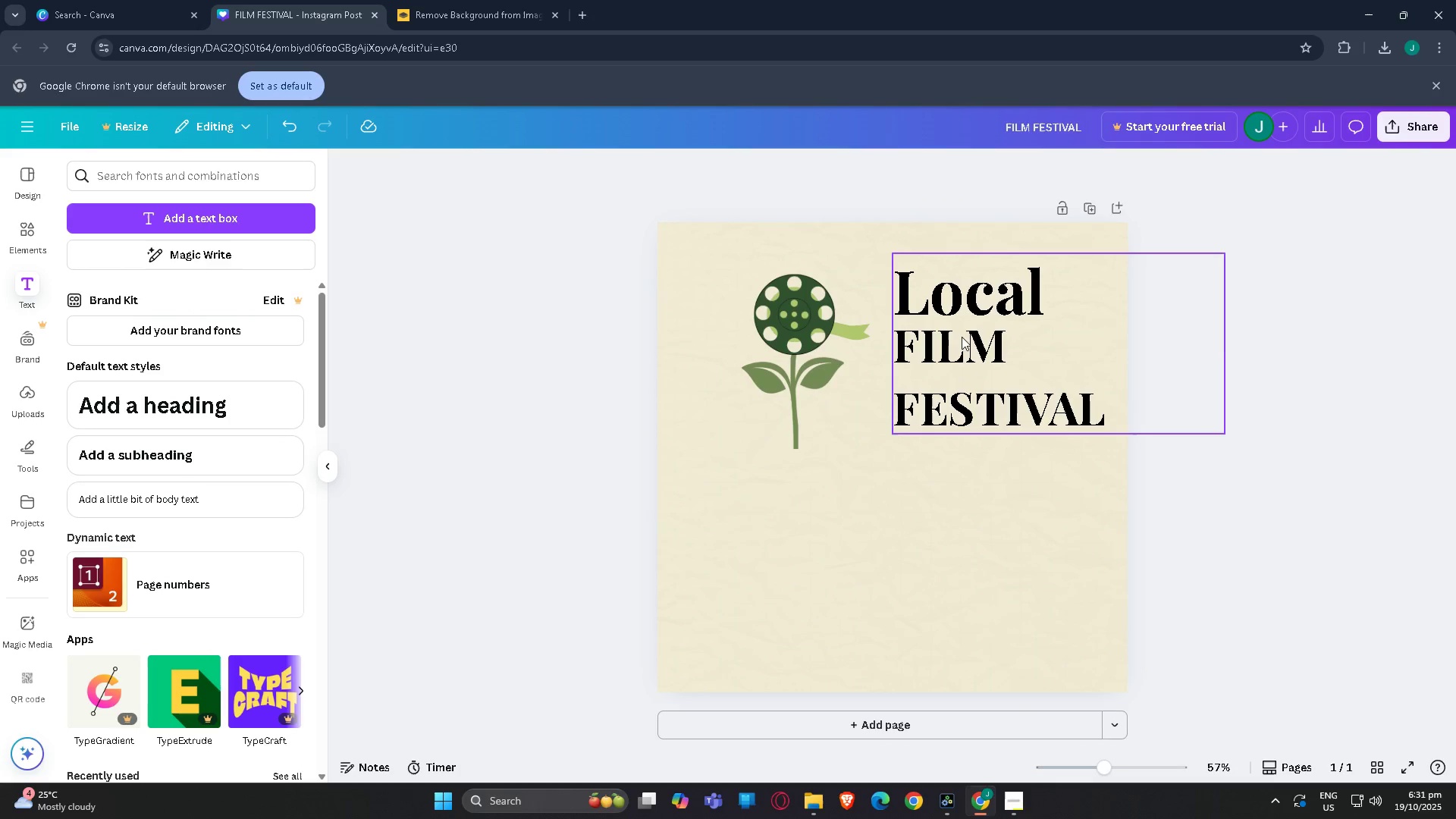 
left_click([959, 358])
 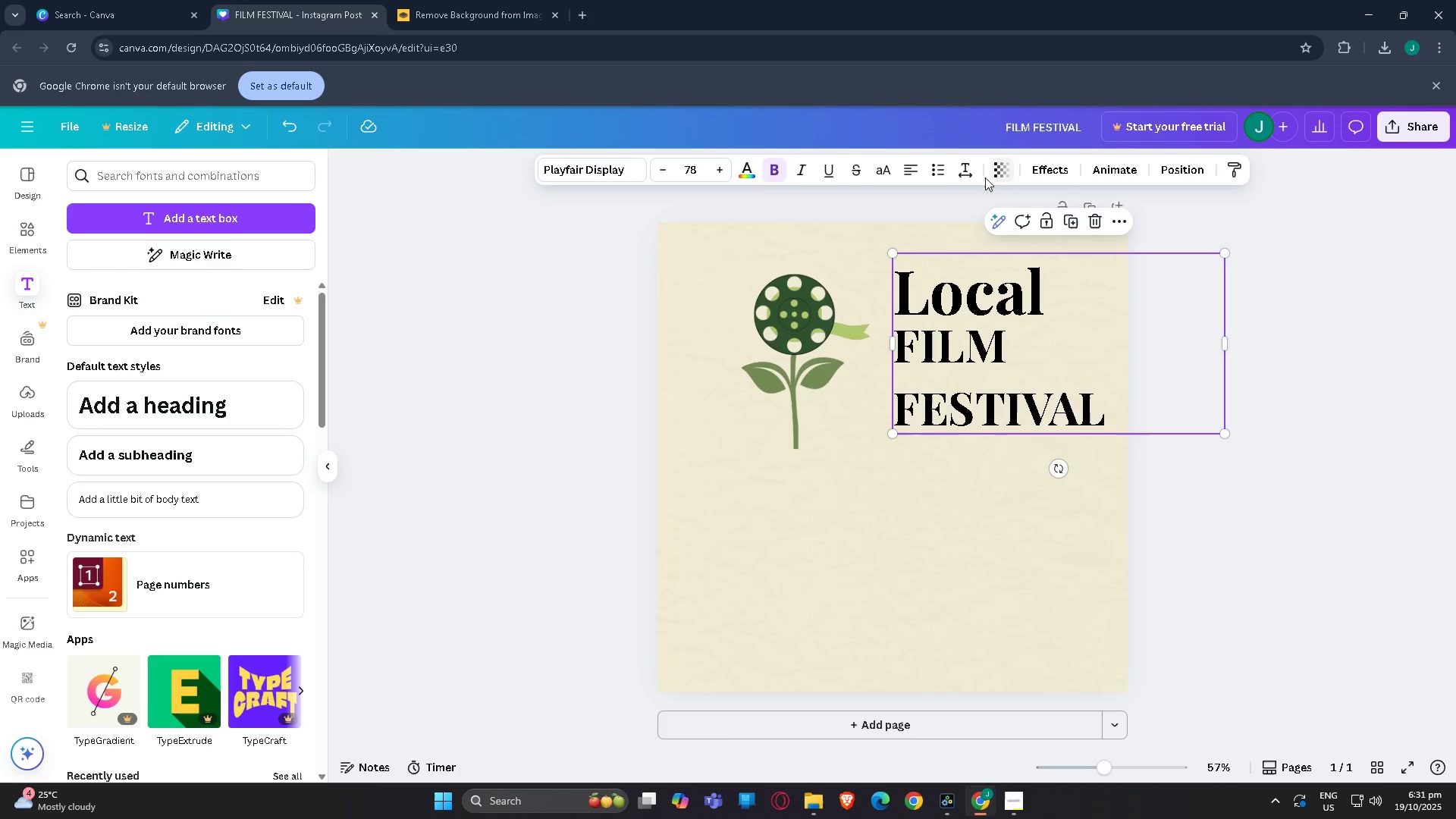 
left_click([963, 174])
 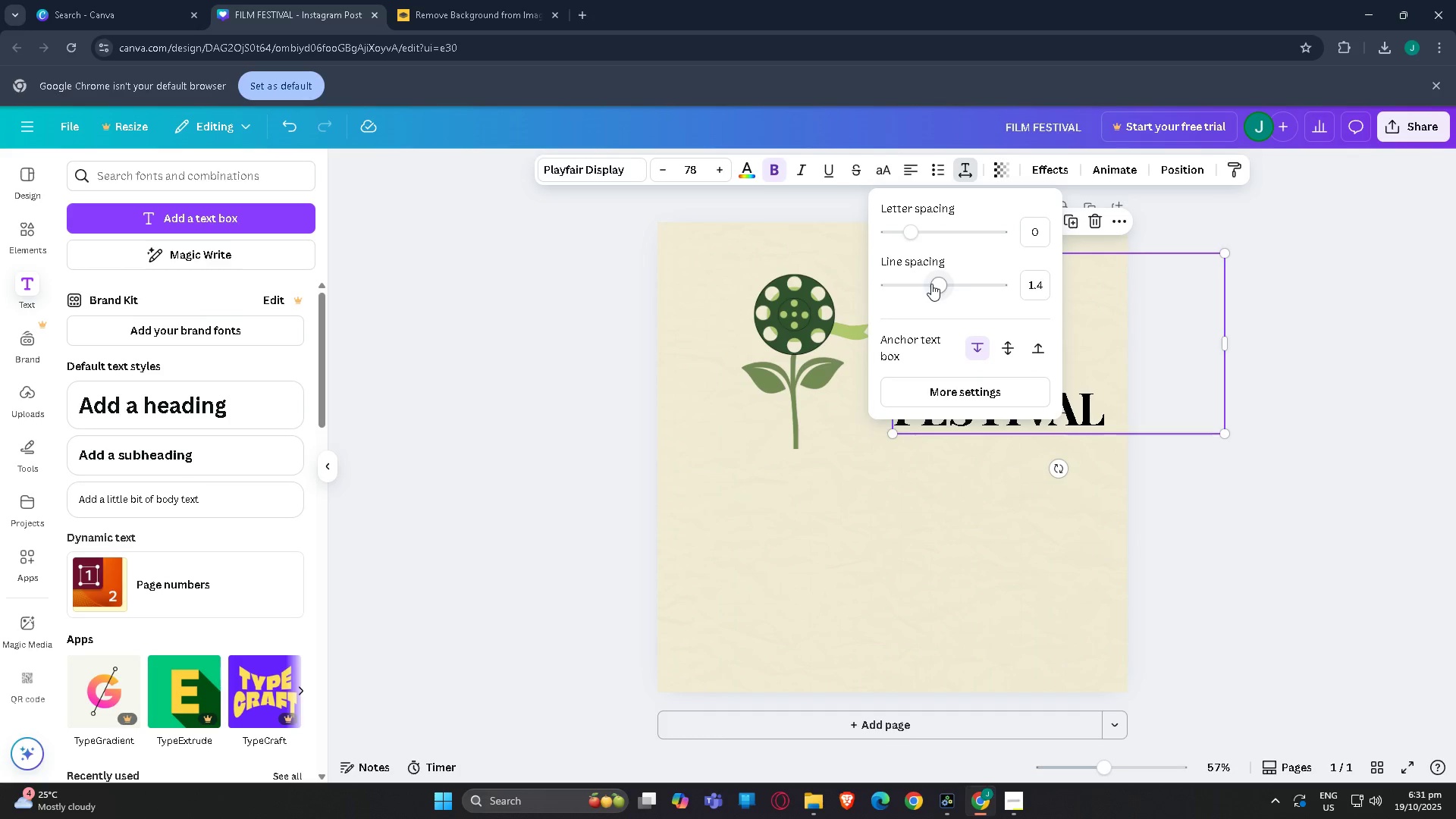 
left_click_drag(start_coordinate=[931, 284], to_coordinate=[921, 283])
 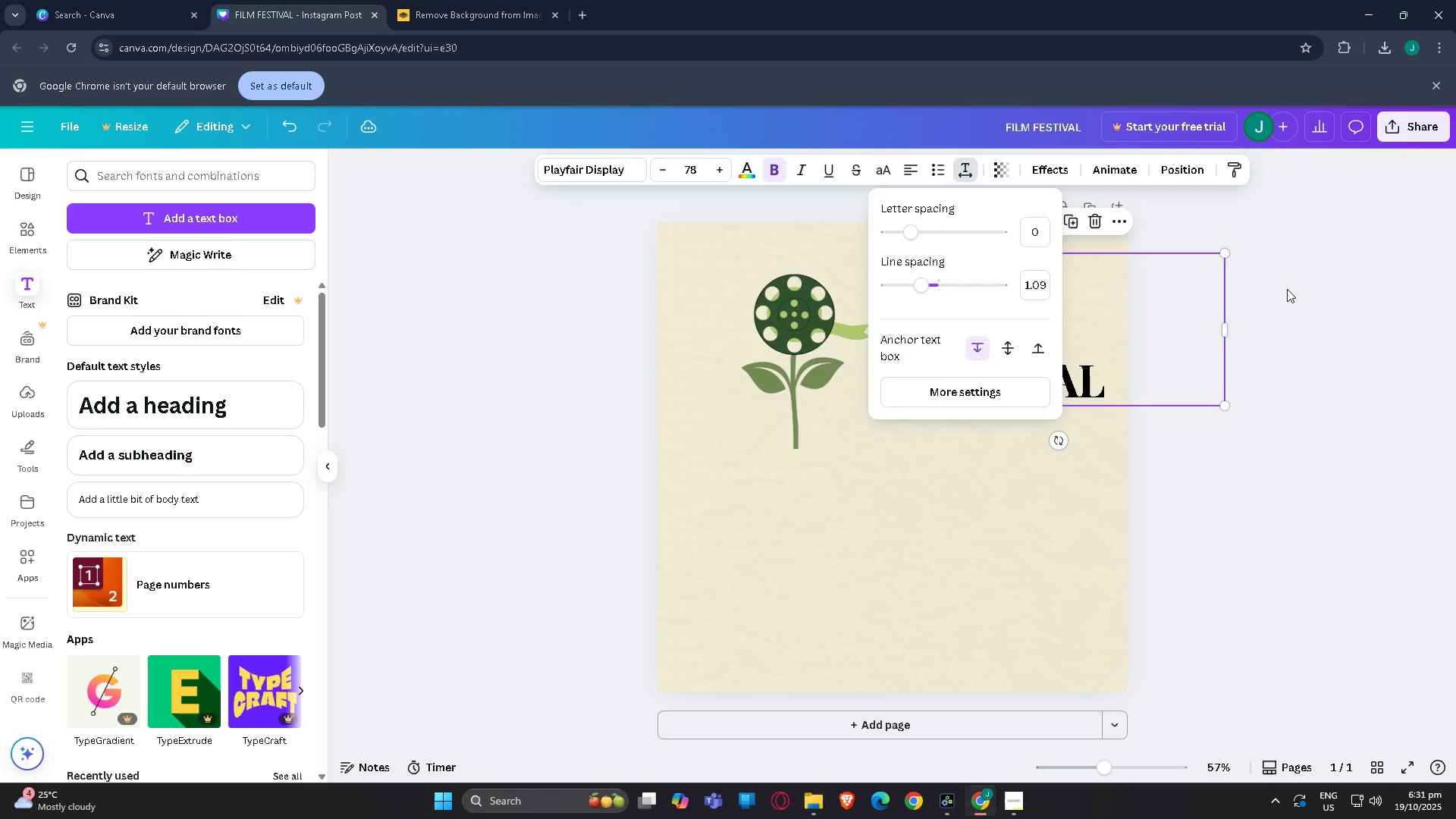 
left_click([1287, 289])
 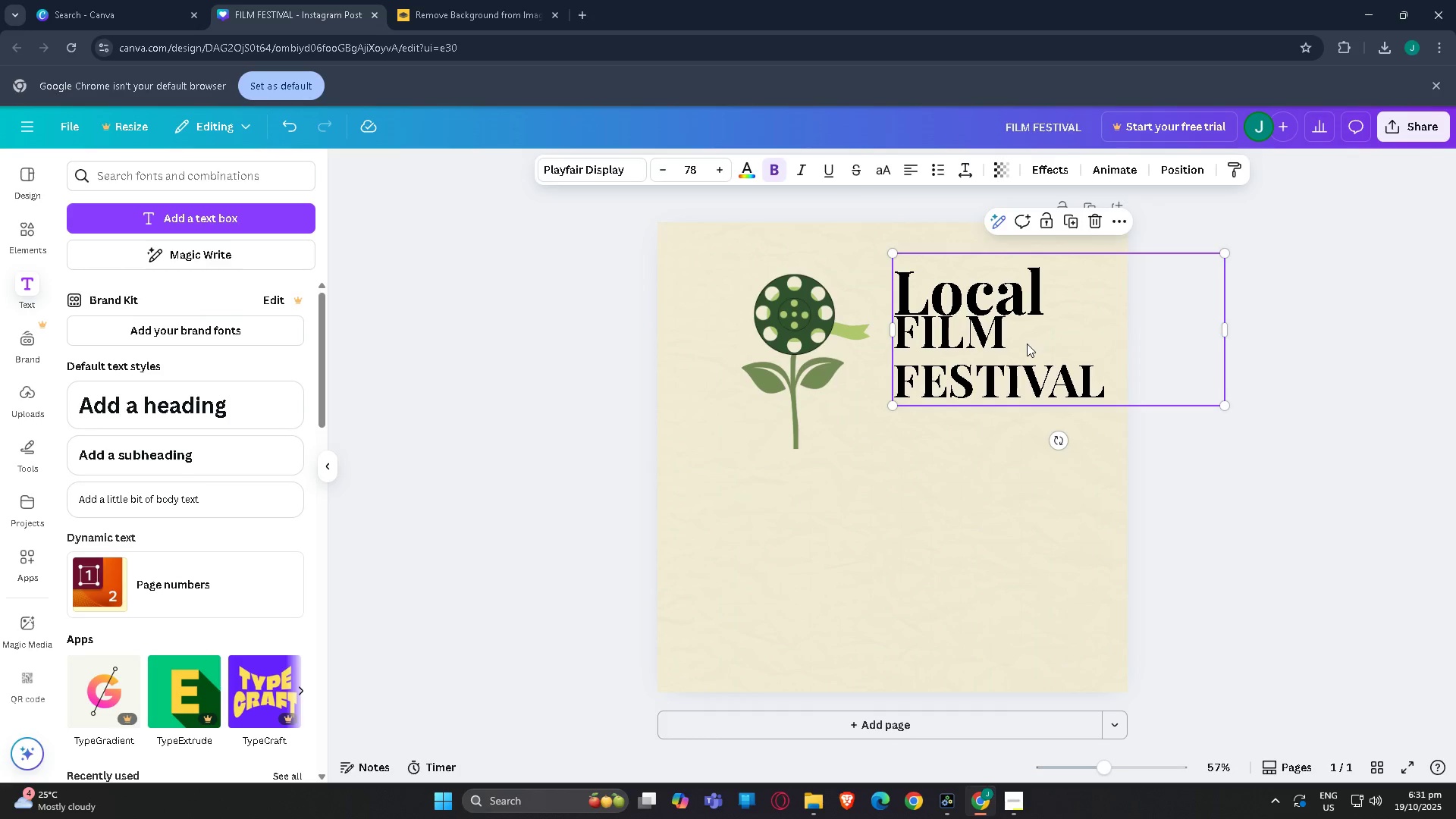 
left_click_drag(start_coordinate=[1024, 360], to_coordinate=[1019, 384])
 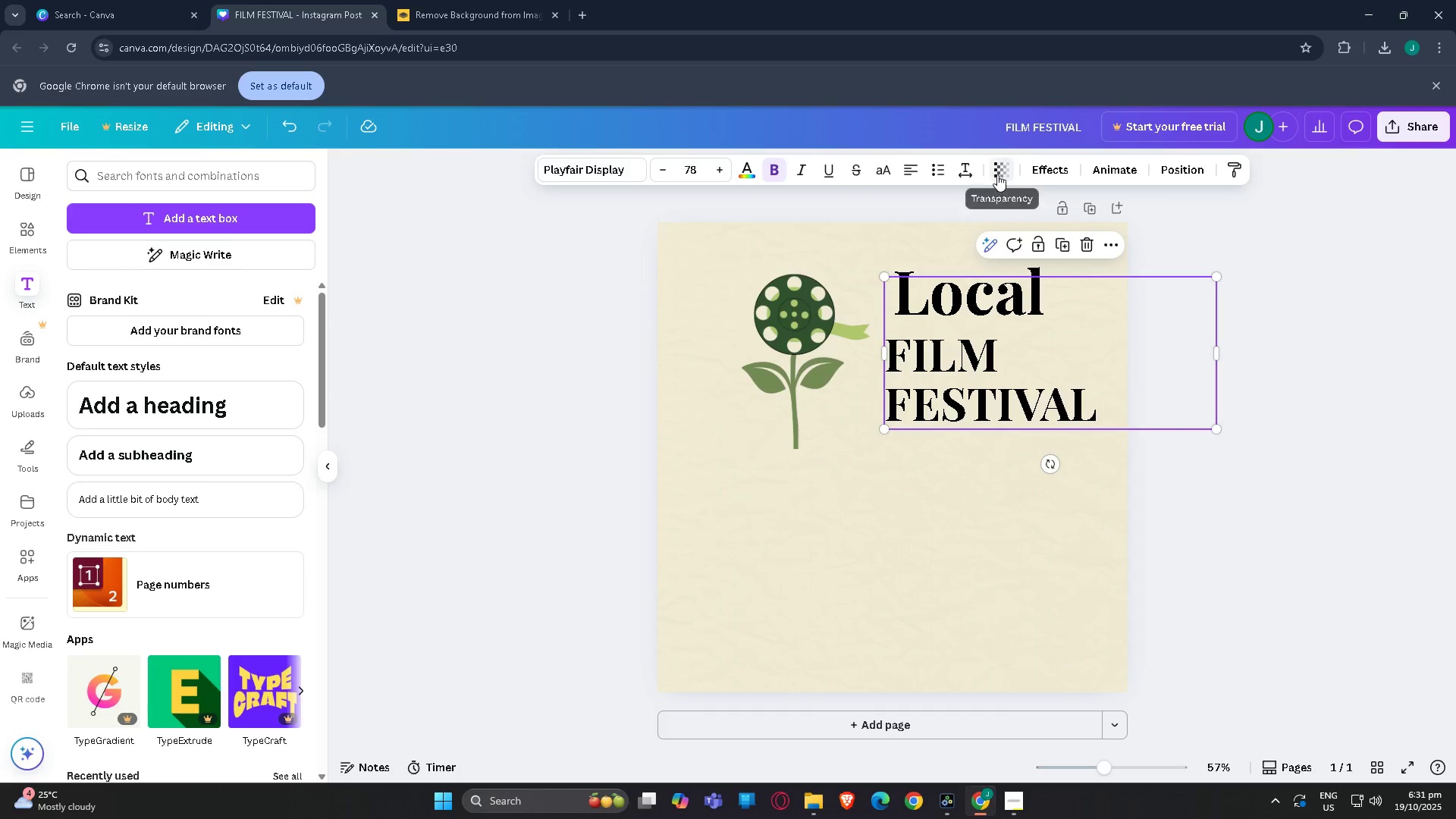 
left_click([968, 170])
 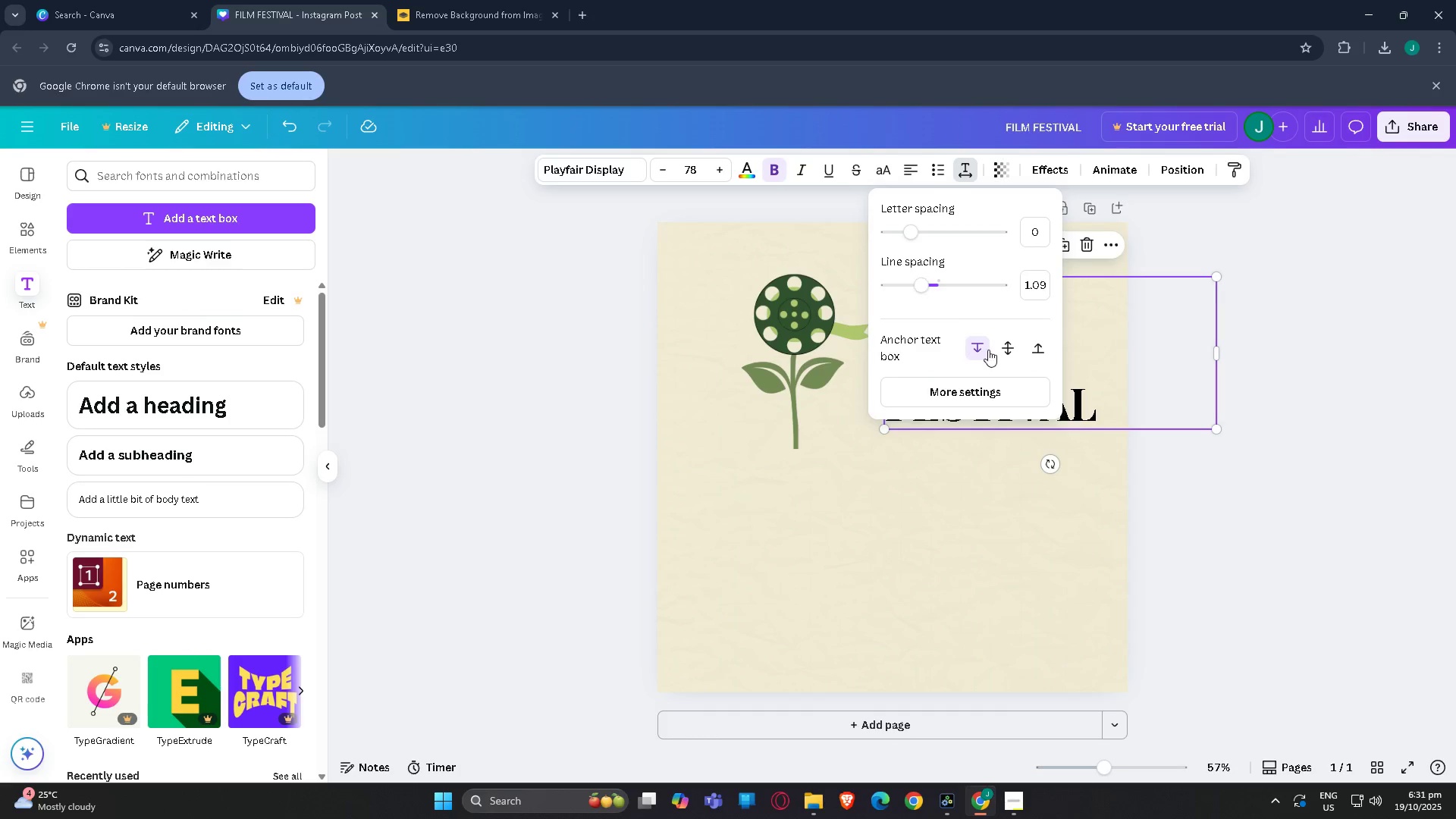 
left_click([1000, 351])
 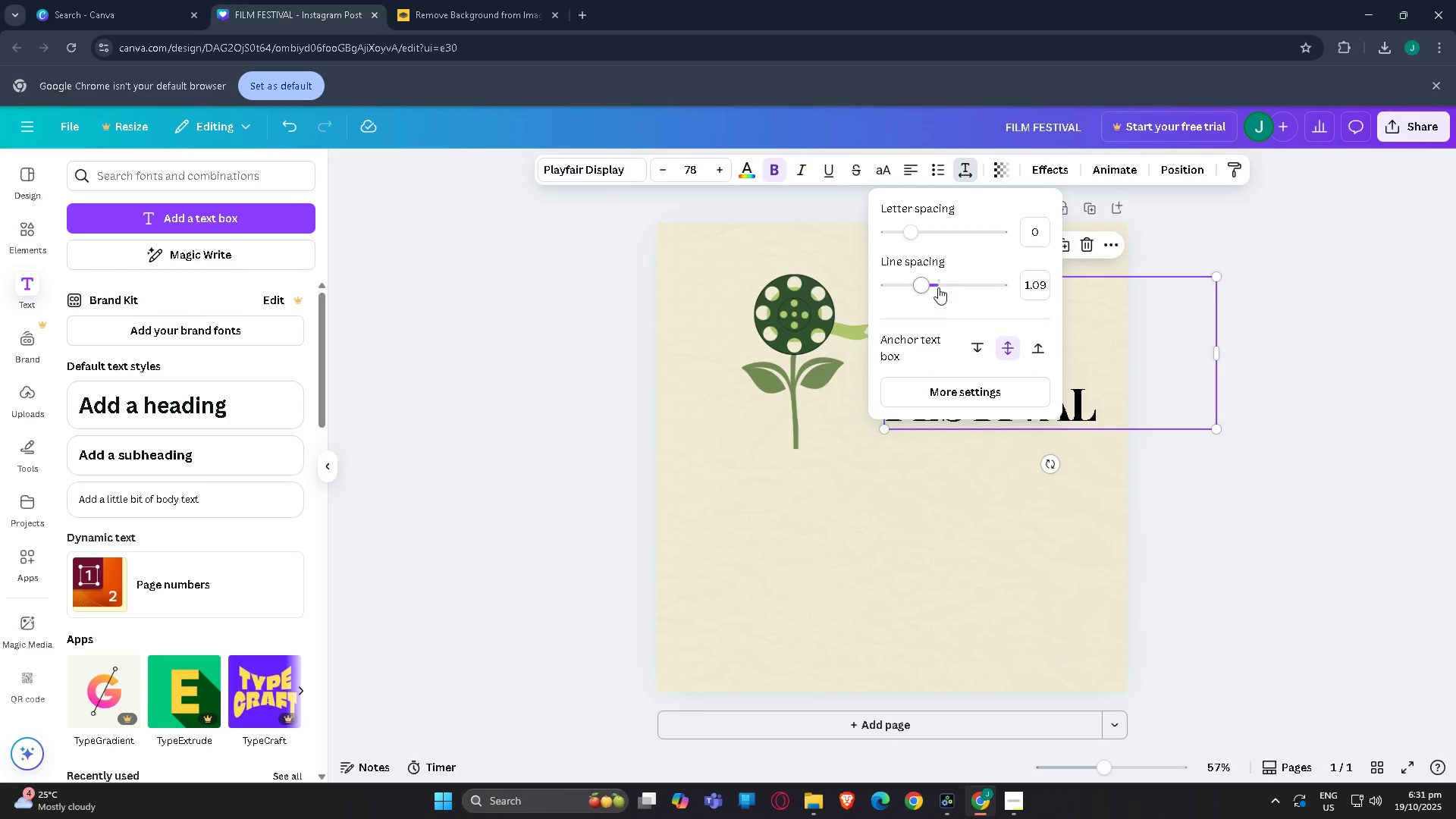 
left_click_drag(start_coordinate=[929, 287], to_coordinate=[894, 287])
 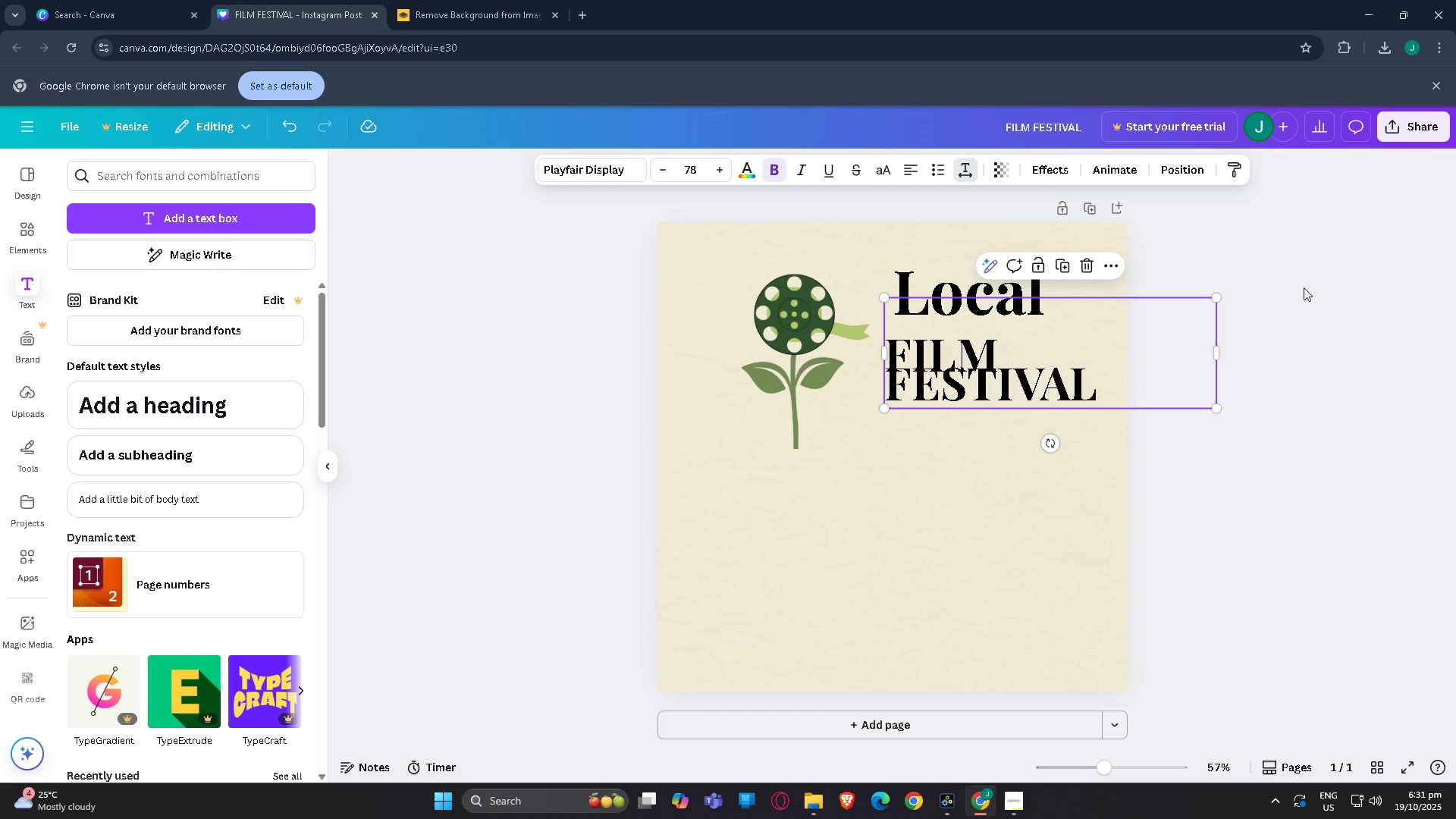 
left_click([1304, 287])
 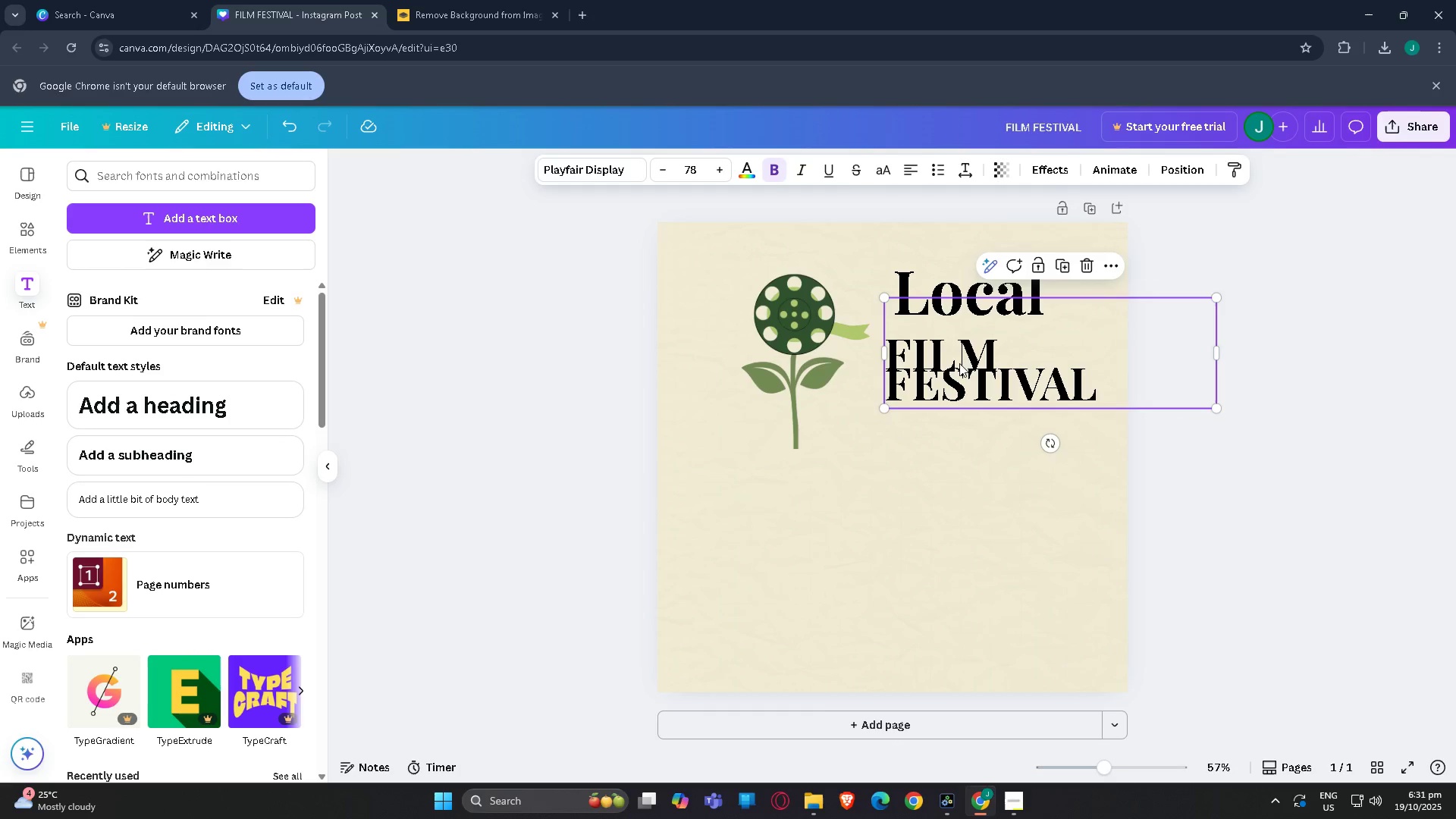 
left_click([959, 363])
 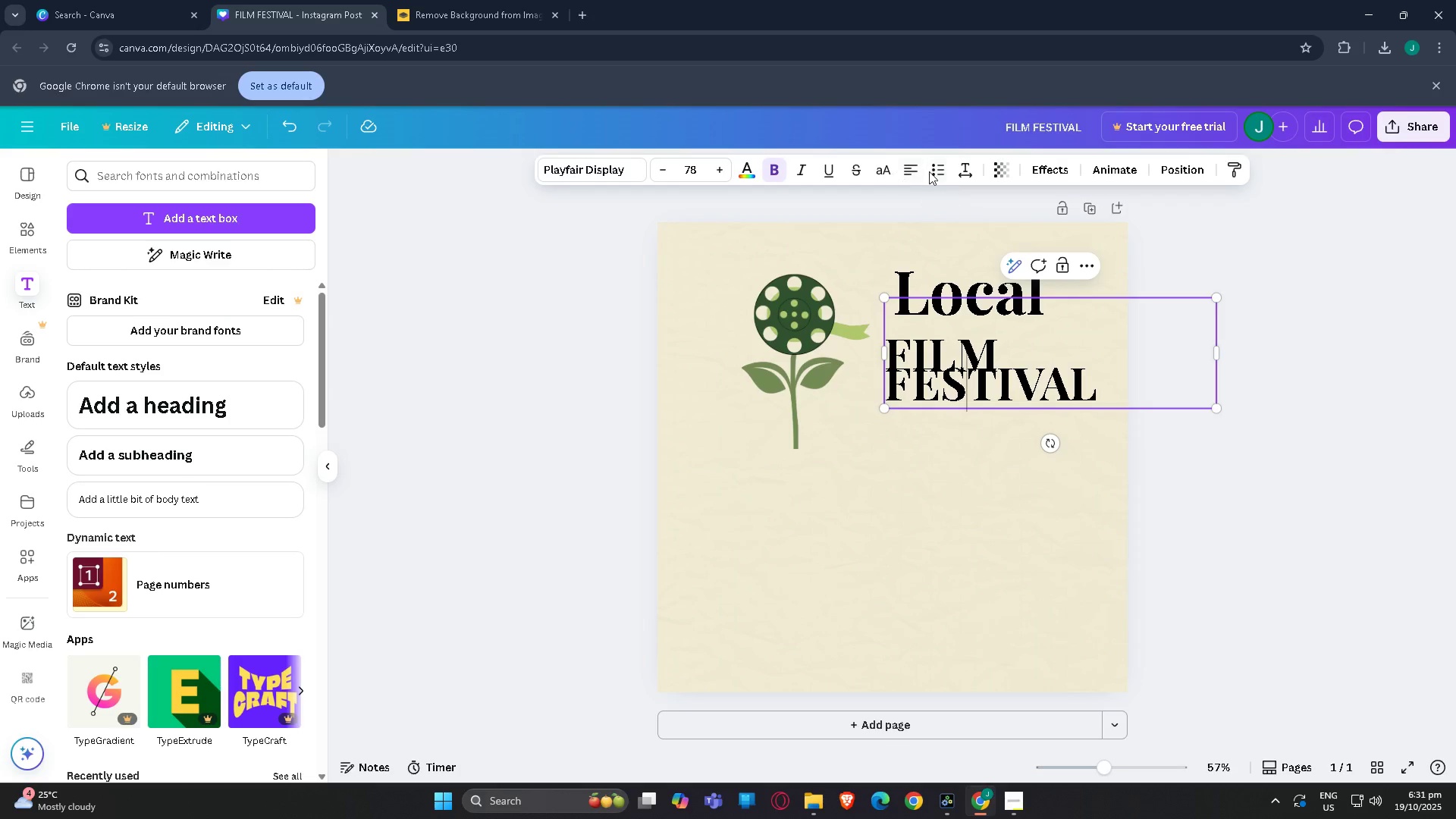 
left_click([955, 171])
 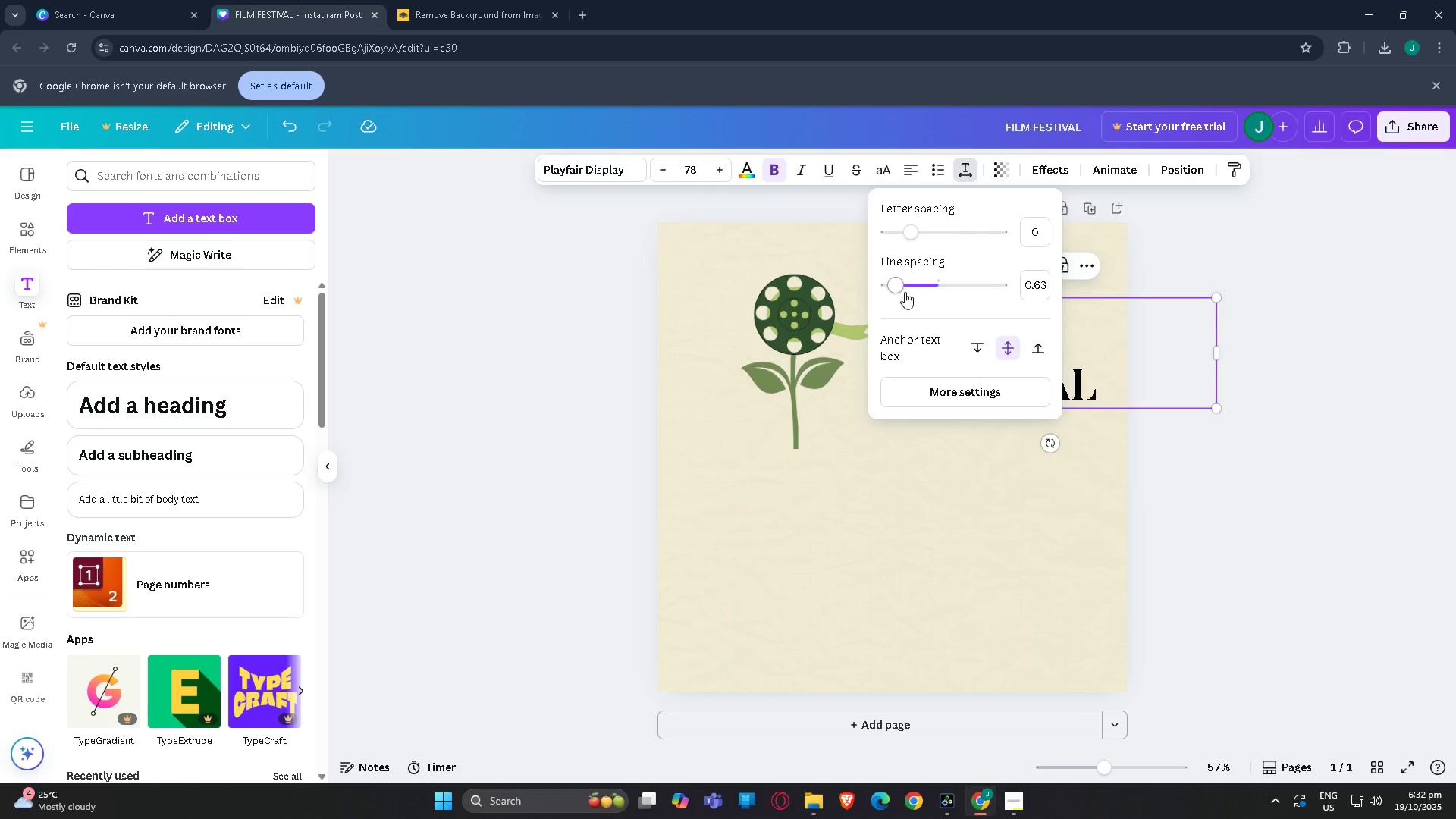 
left_click_drag(start_coordinate=[900, 292], to_coordinate=[908, 291])
 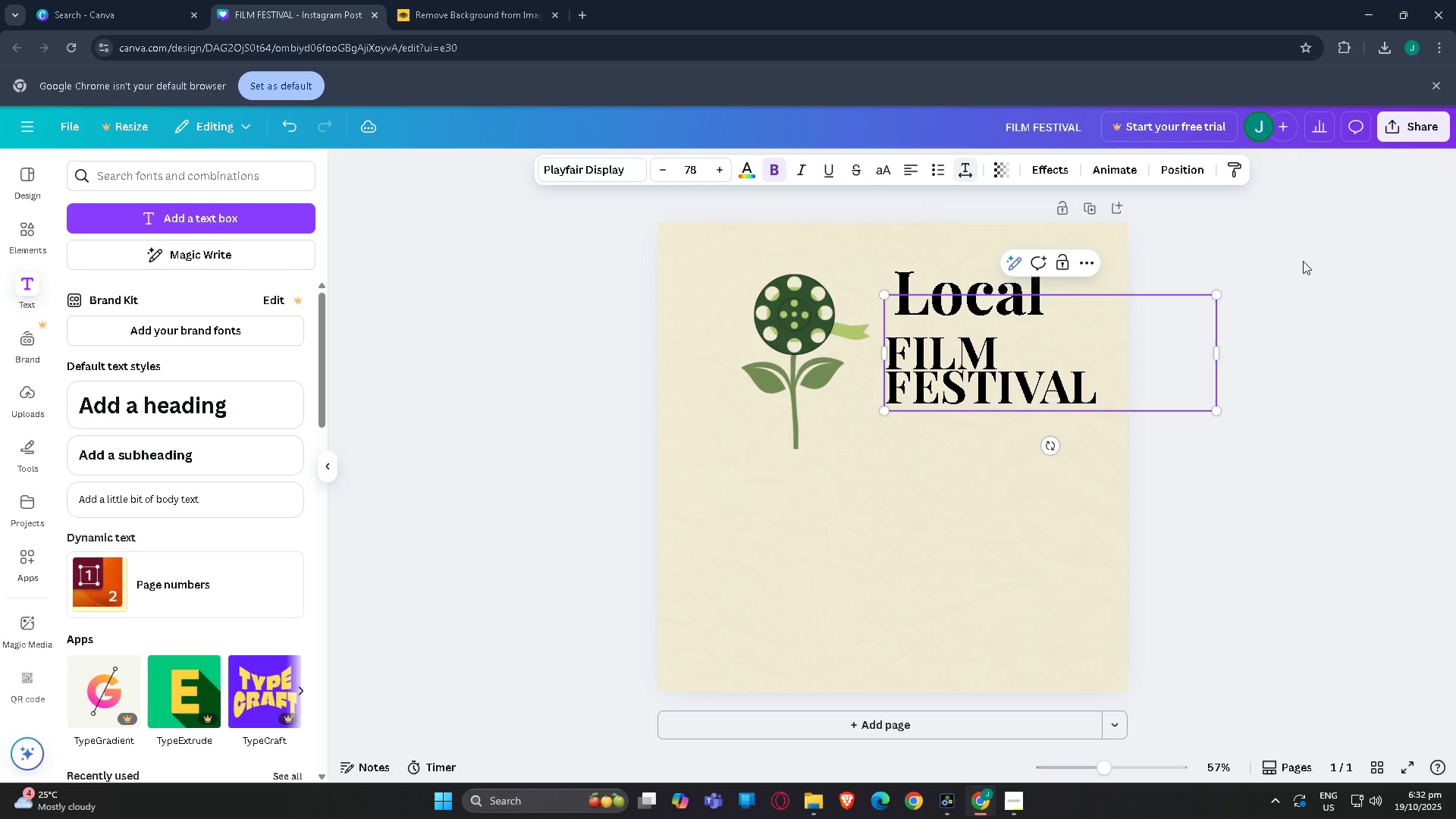 
left_click([1303, 261])
 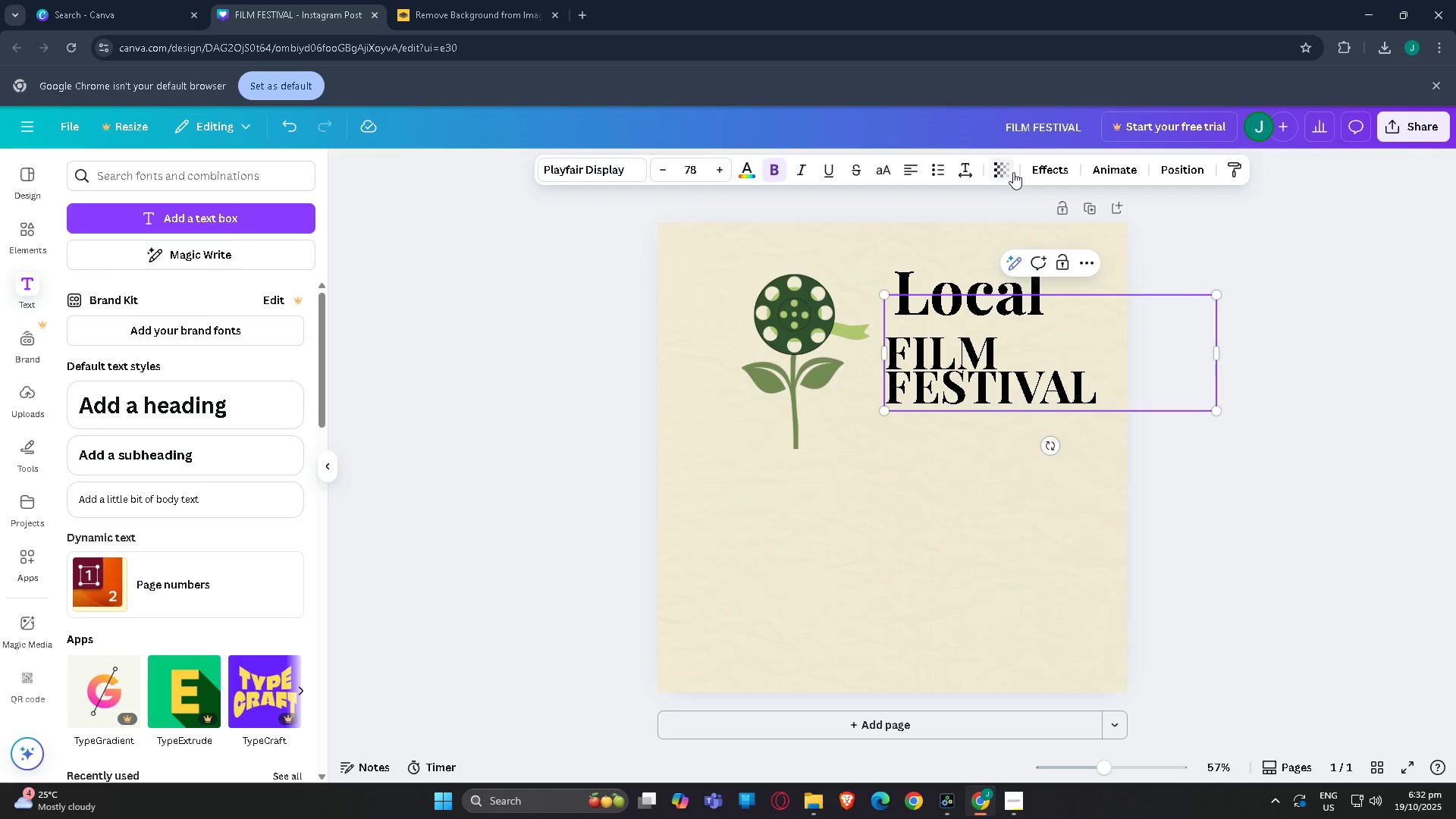 
left_click_drag(start_coordinate=[986, 347], to_coordinate=[994, 329])
 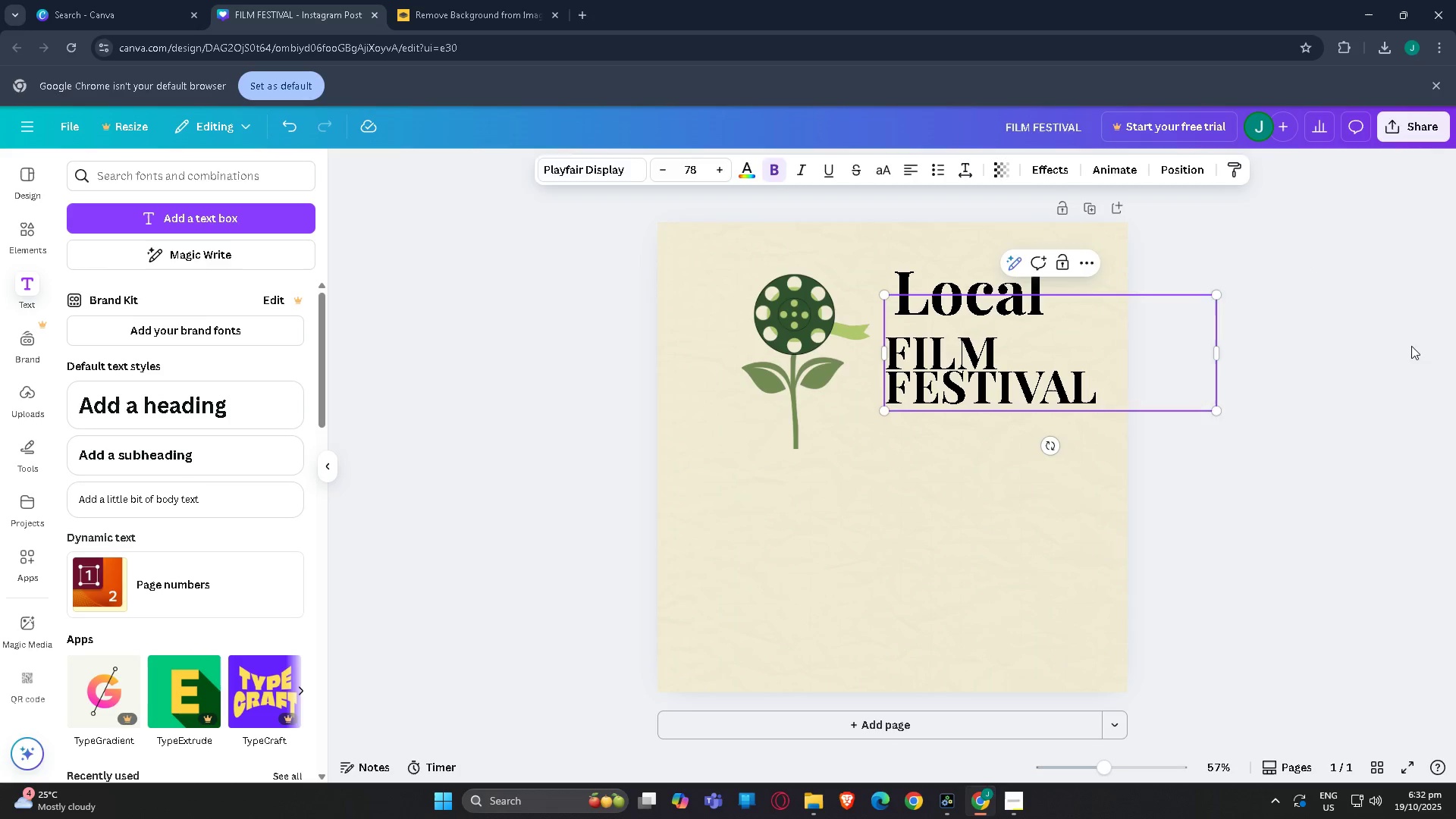 
left_click([1411, 346])
 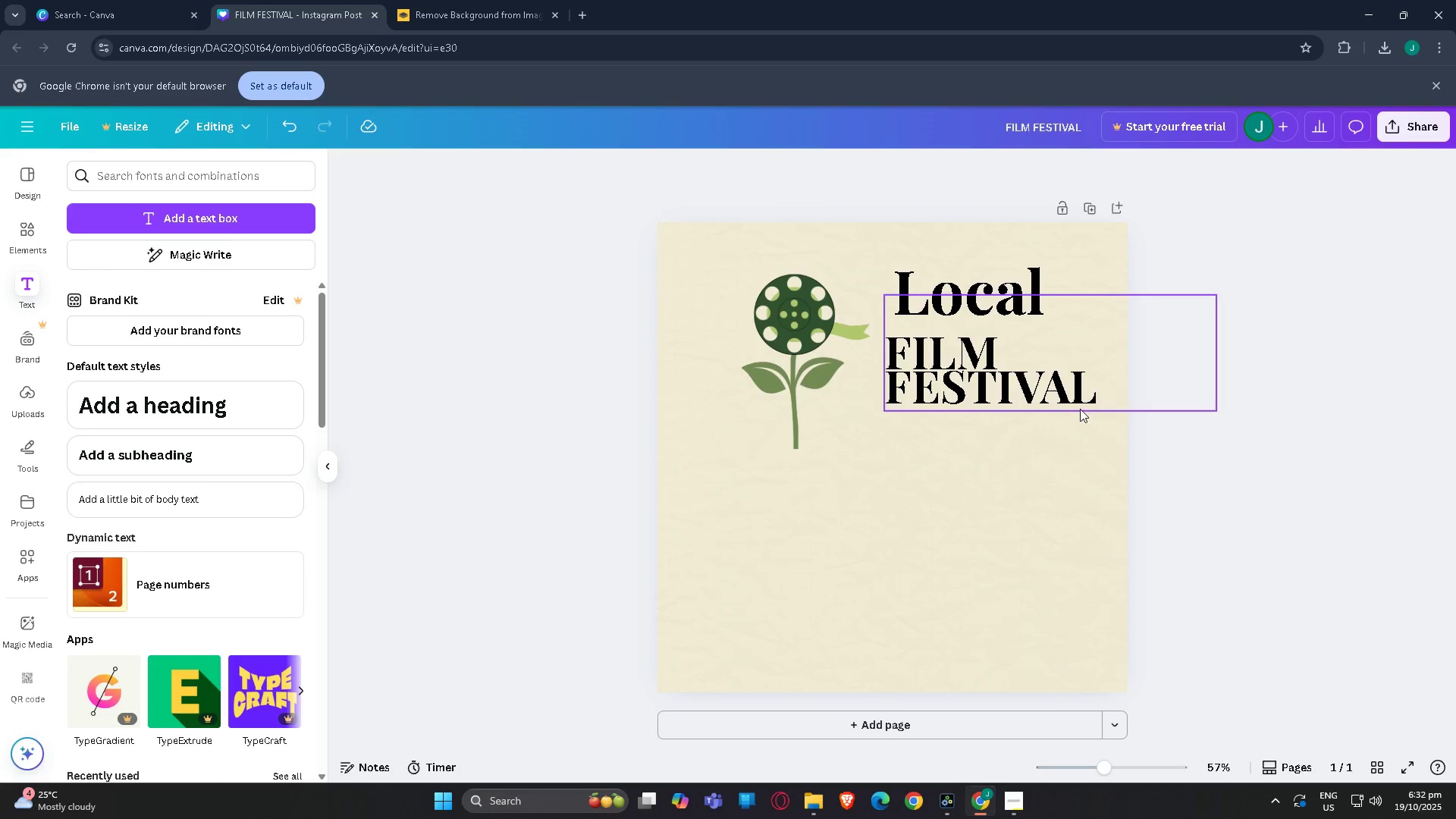 
left_click_drag(start_coordinate=[1080, 408], to_coordinate=[1087, 394])
 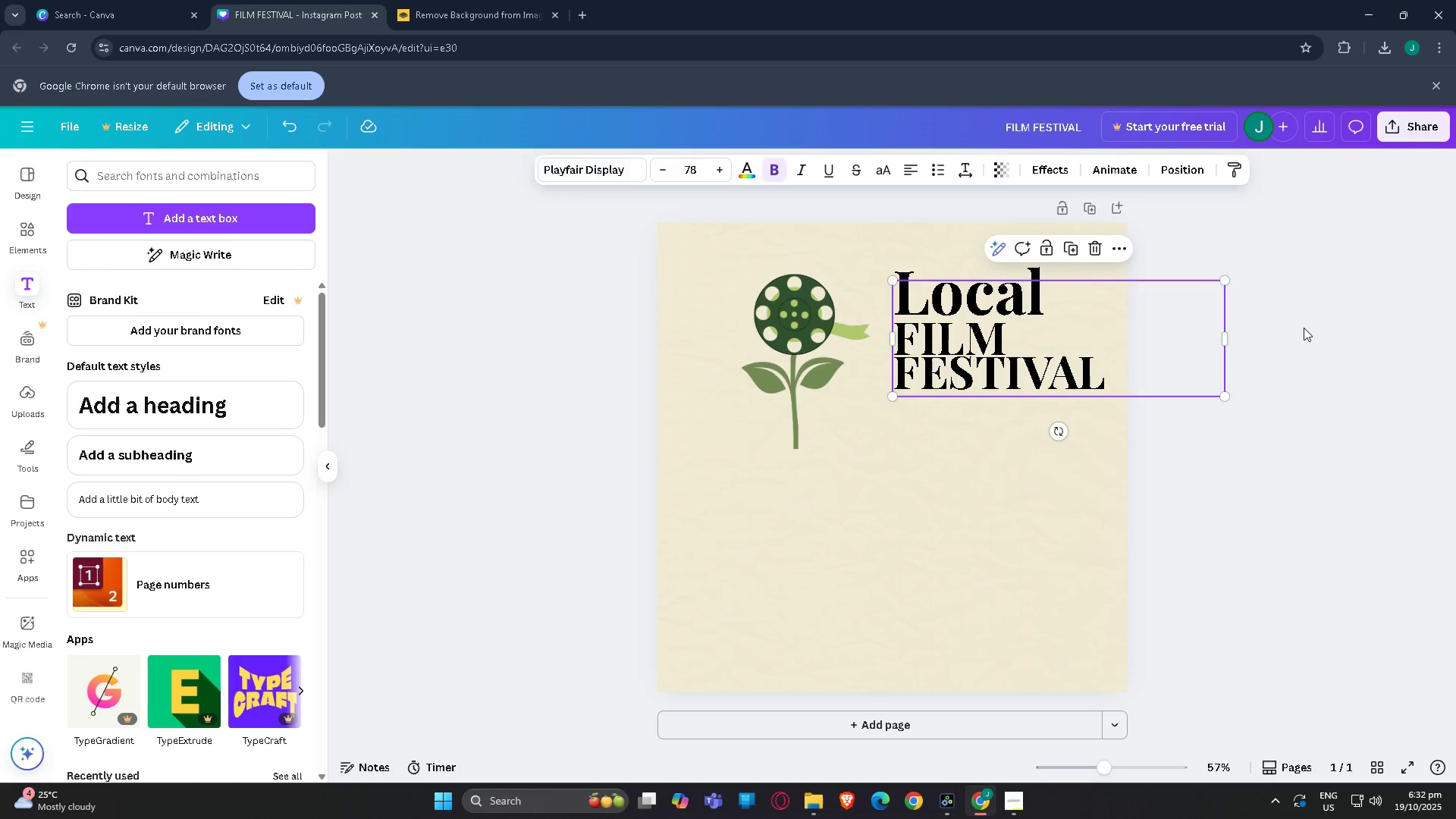 
left_click([1304, 328])
 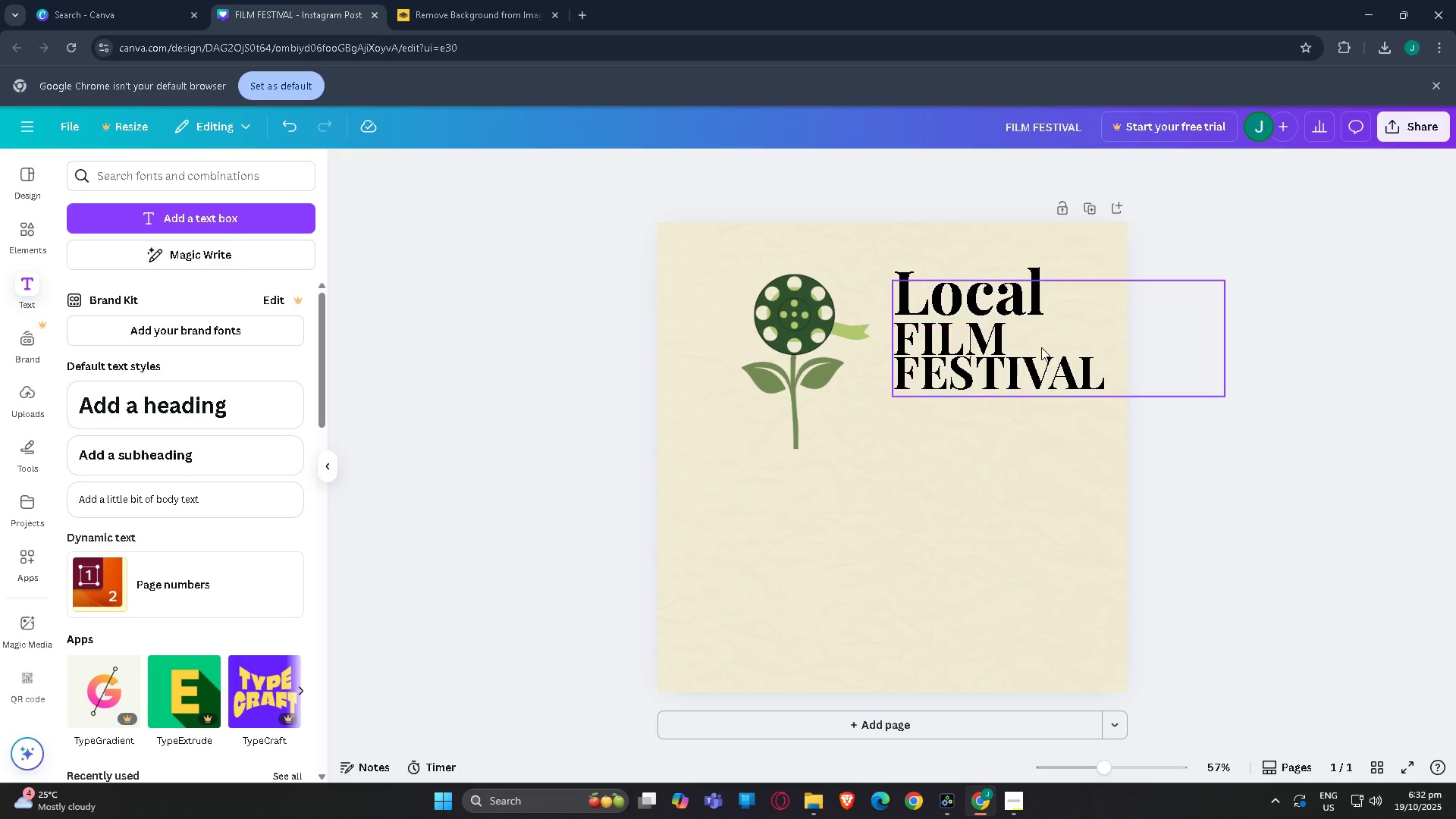 
left_click([1041, 347])
 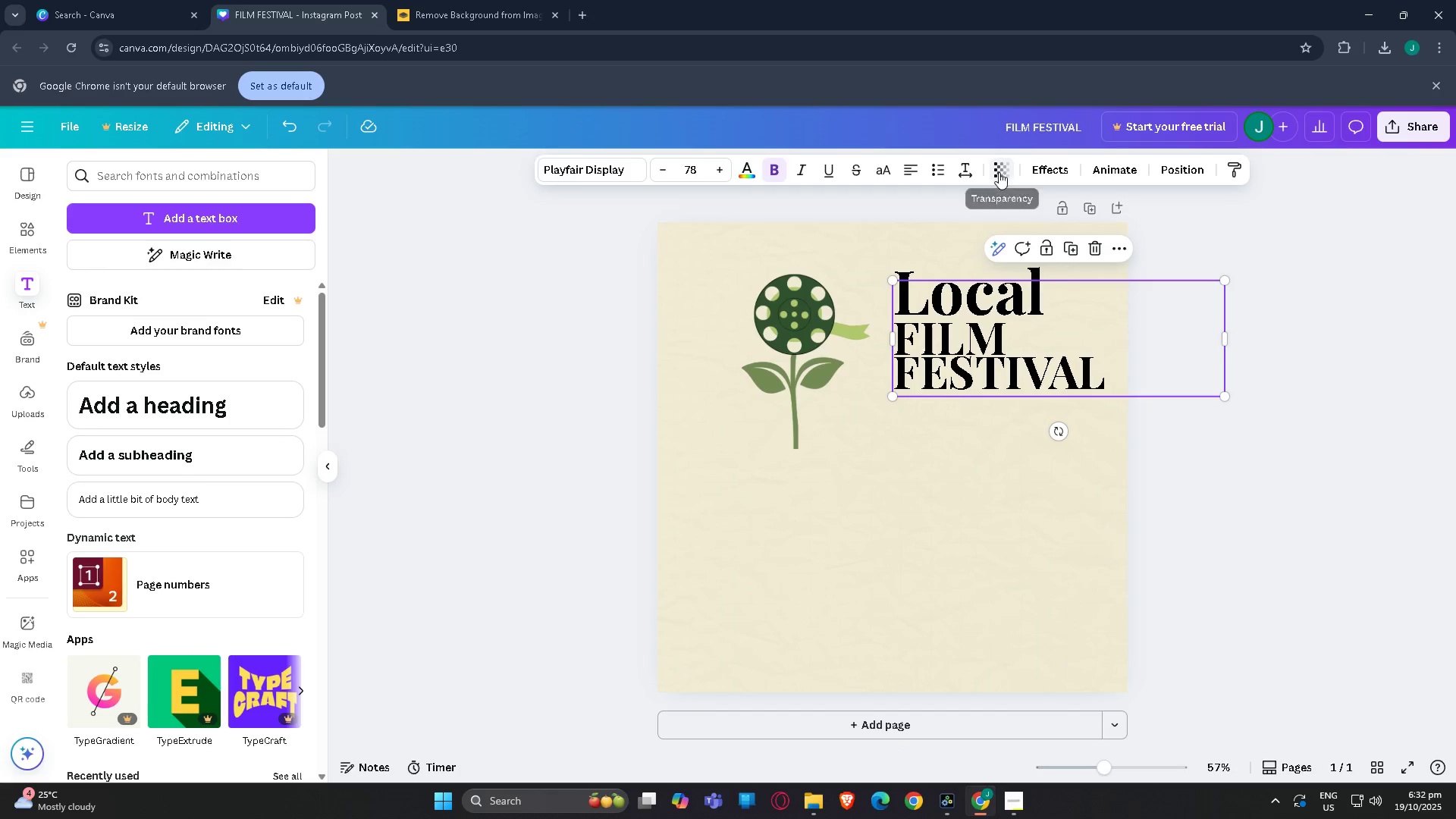 
left_click([965, 165])
 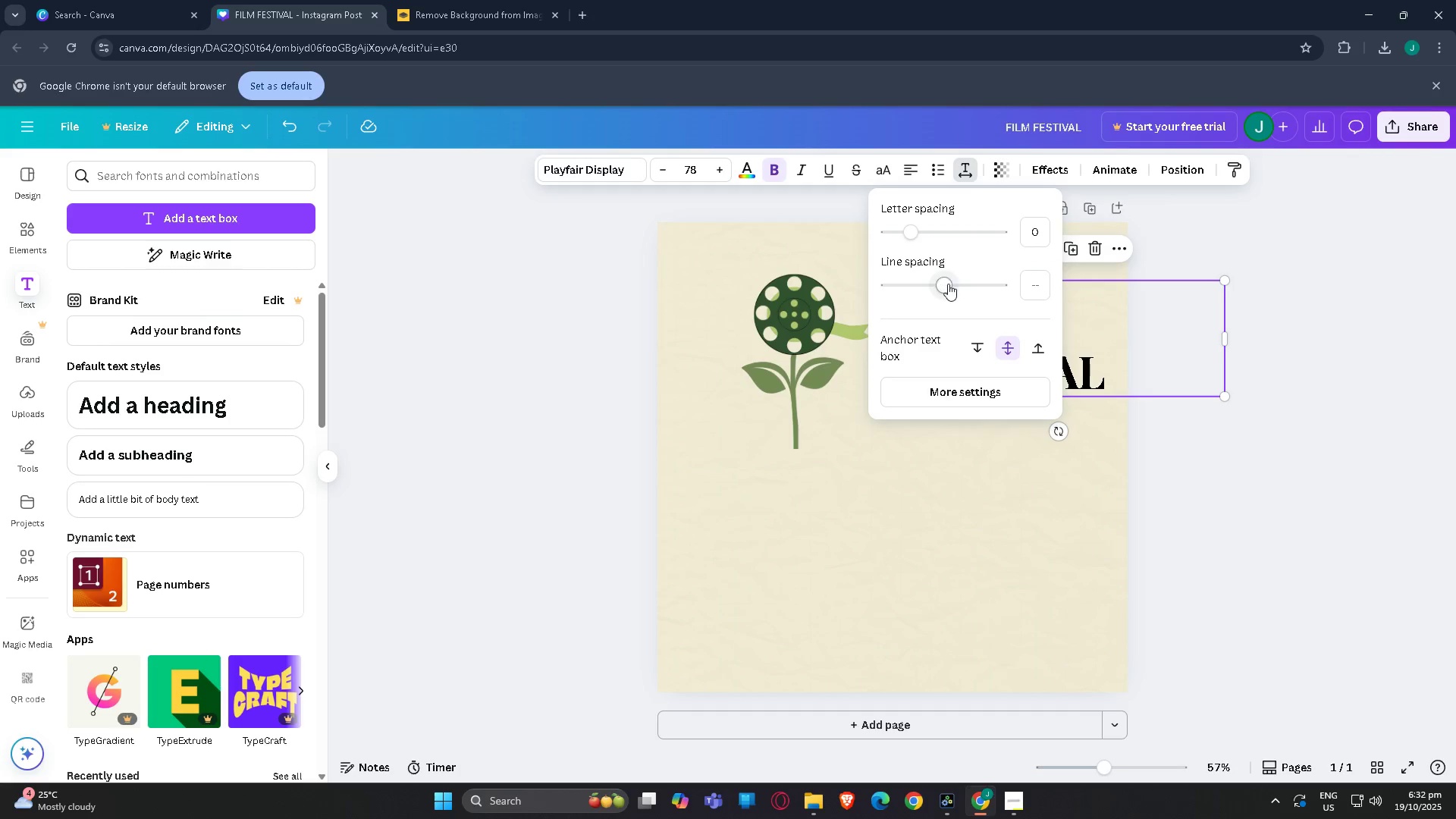 
left_click_drag(start_coordinate=[948, 286], to_coordinate=[908, 287])
 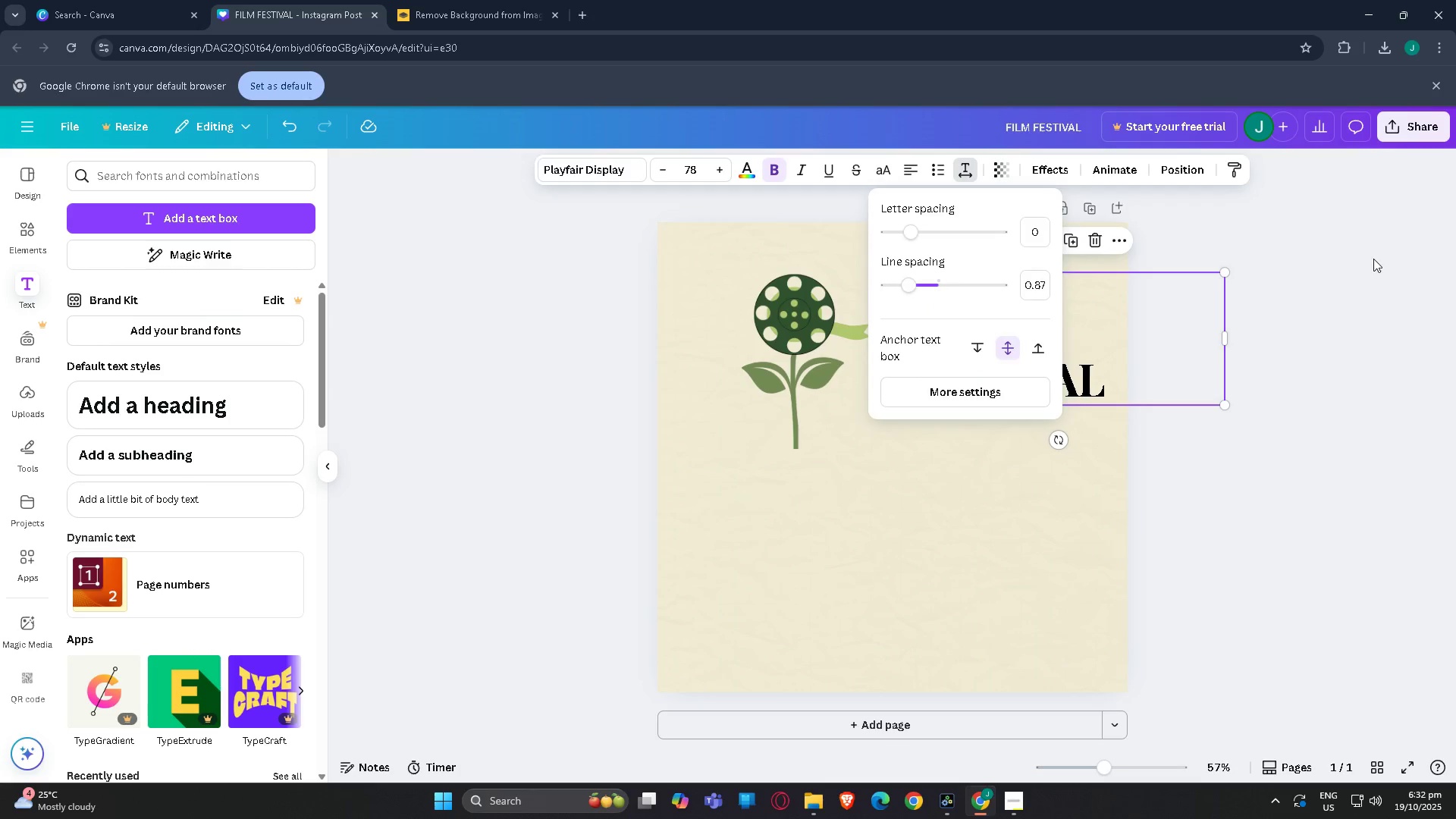 
left_click([1373, 259])
 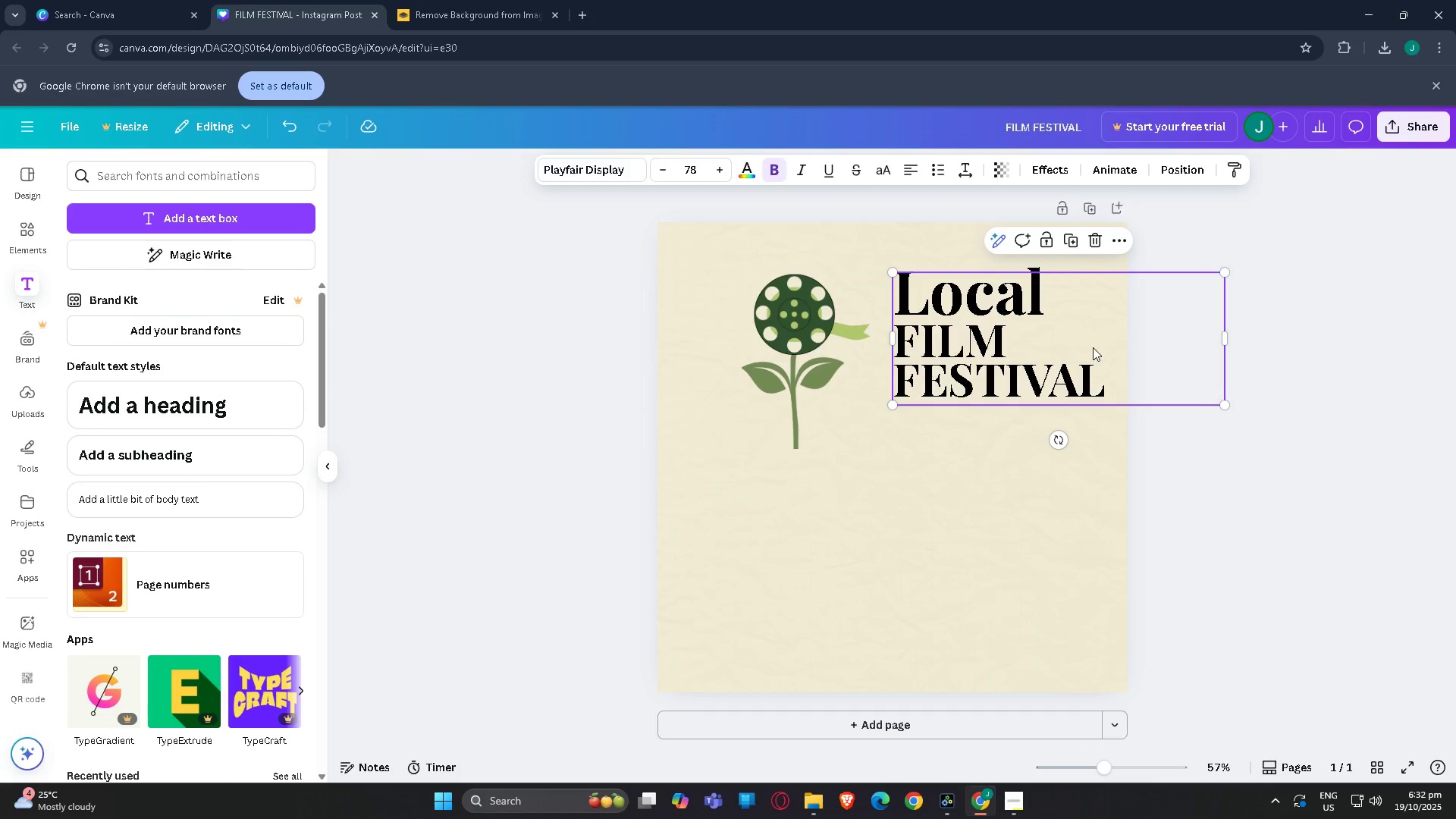 
left_click_drag(start_coordinate=[1090, 363], to_coordinate=[1072, 372])
 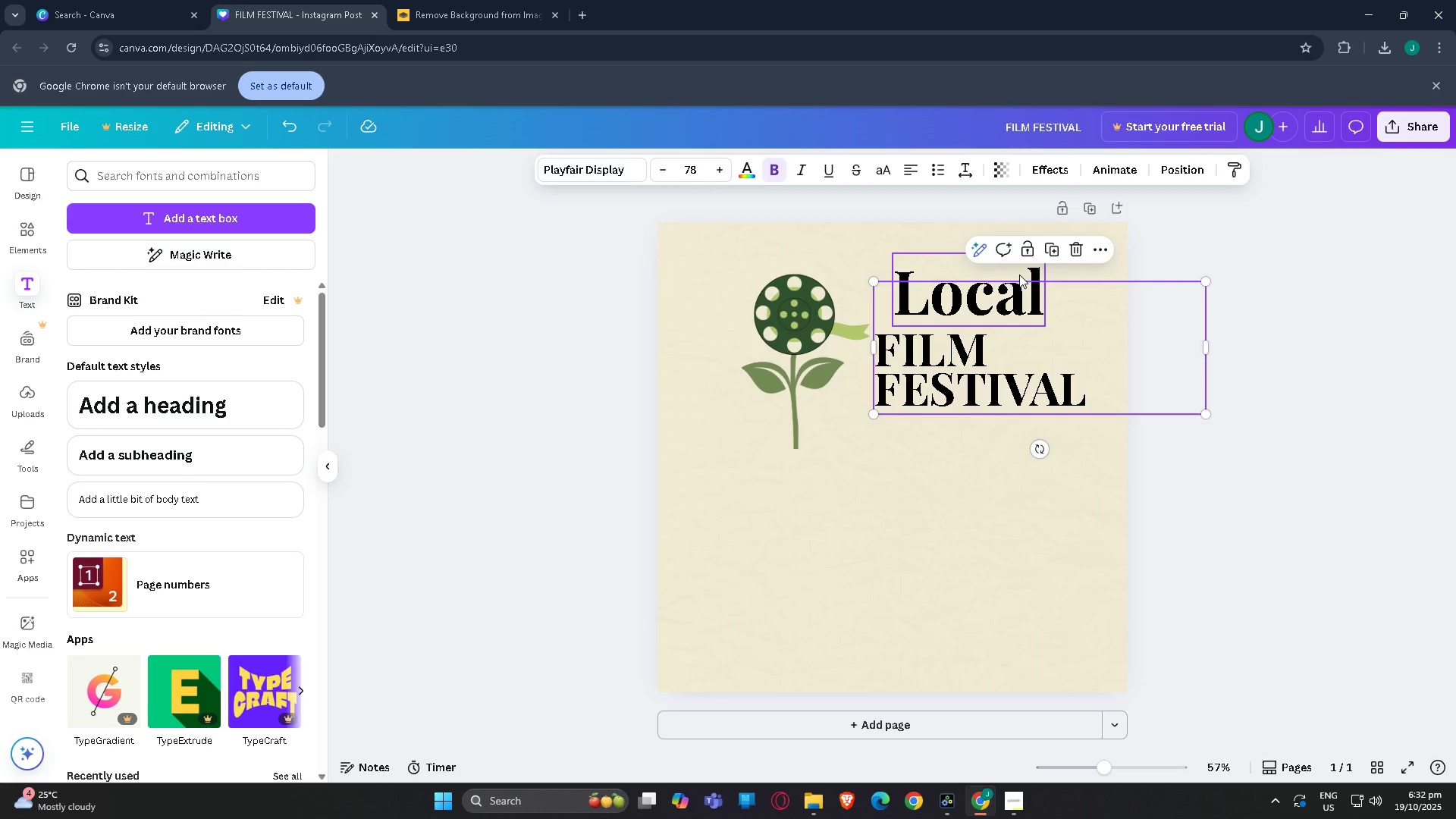 
left_click_drag(start_coordinate=[1019, 275], to_coordinate=[998, 284])
 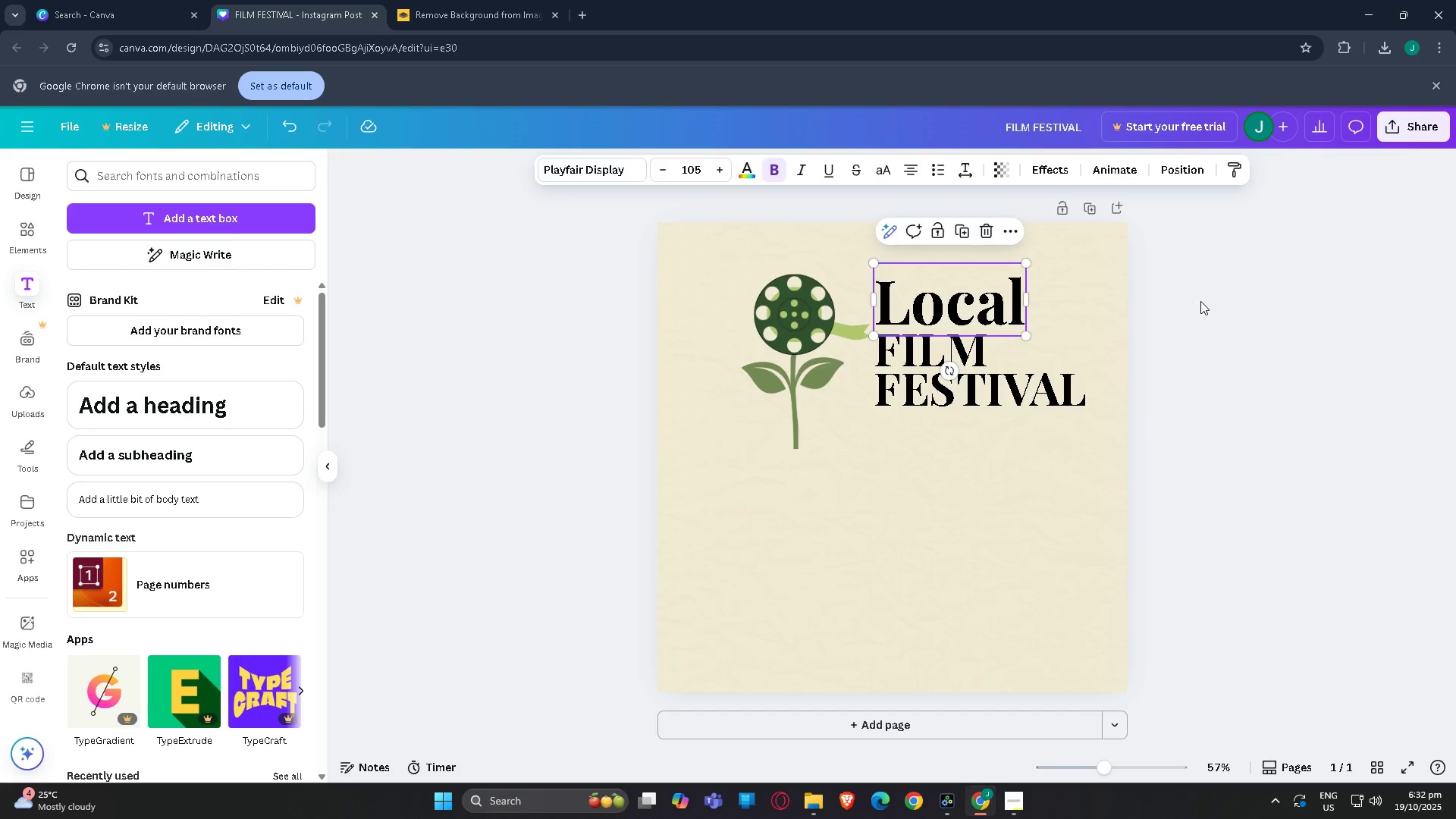 
left_click([1200, 301])
 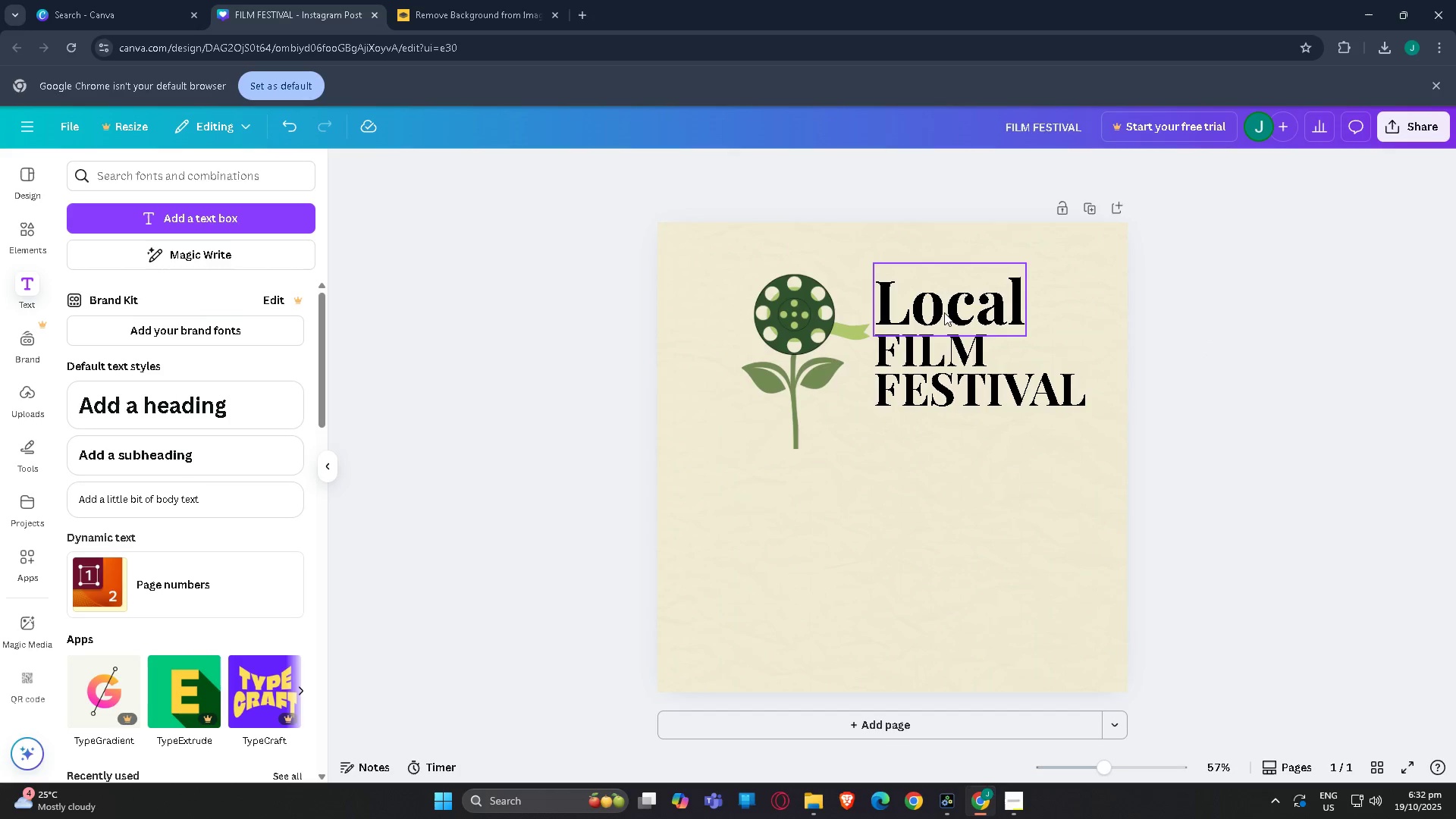 
left_click([944, 312])
 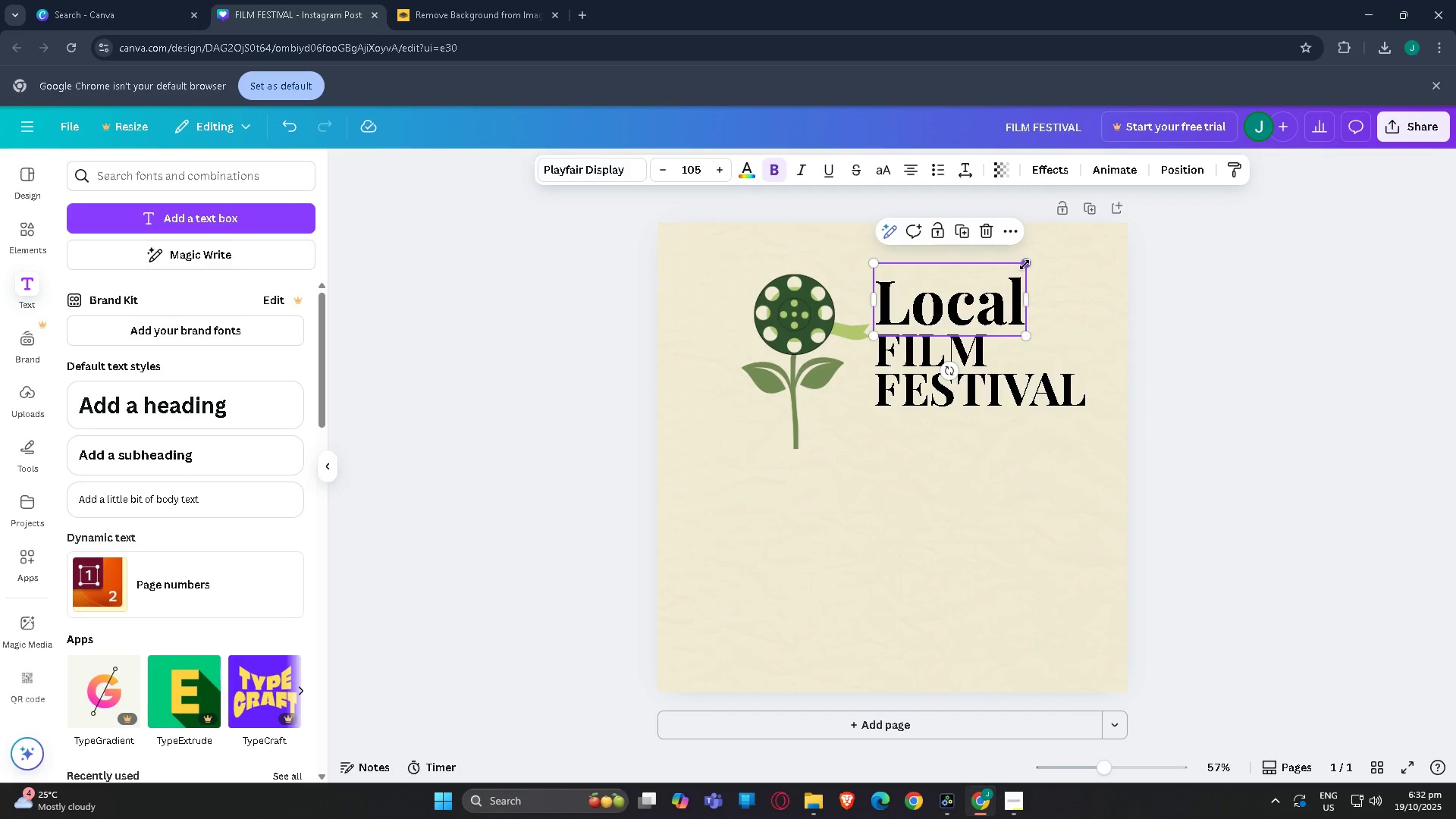 
left_click_drag(start_coordinate=[1025, 265], to_coordinate=[1081, 251])
 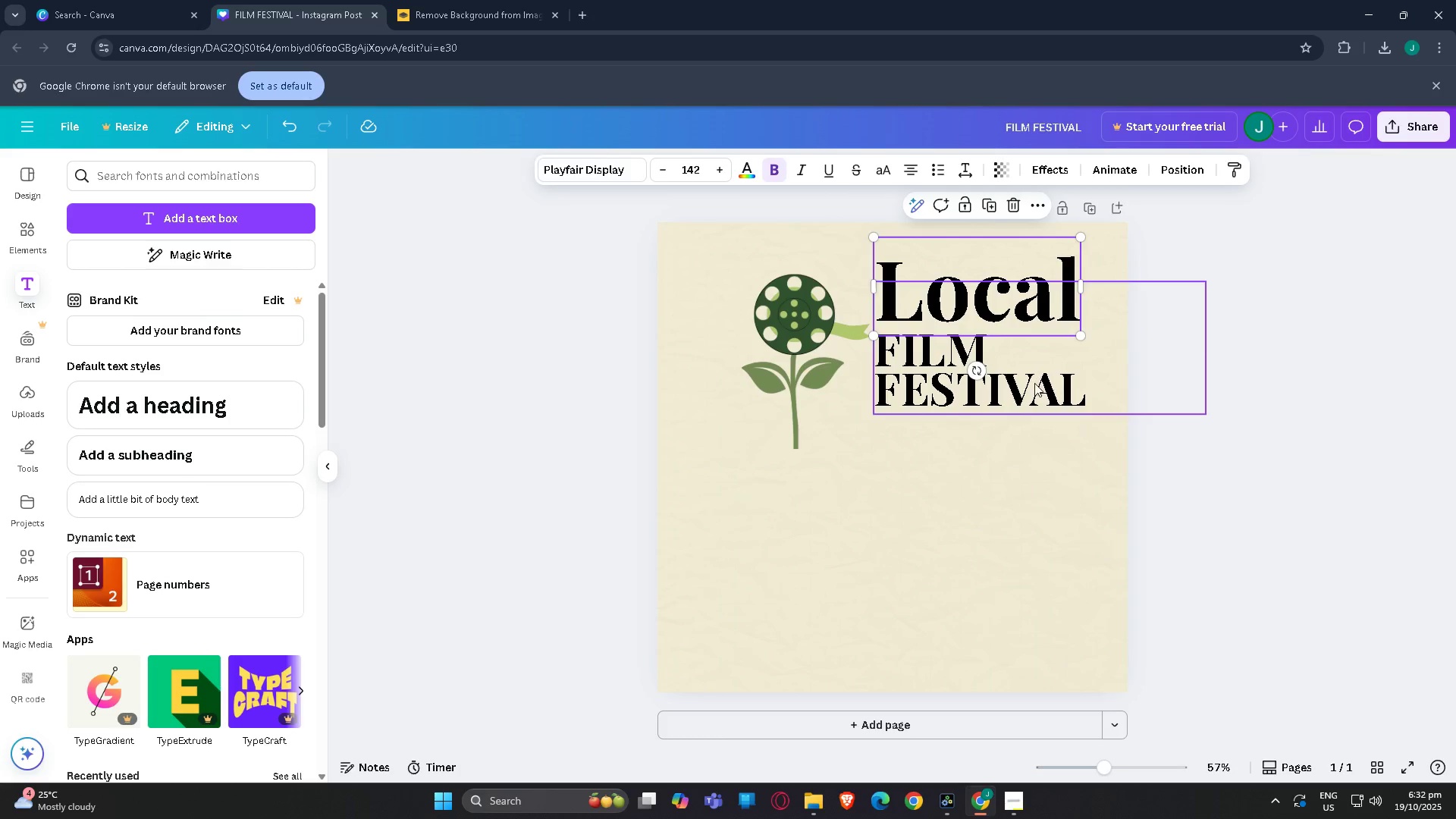 
left_click([1034, 383])
 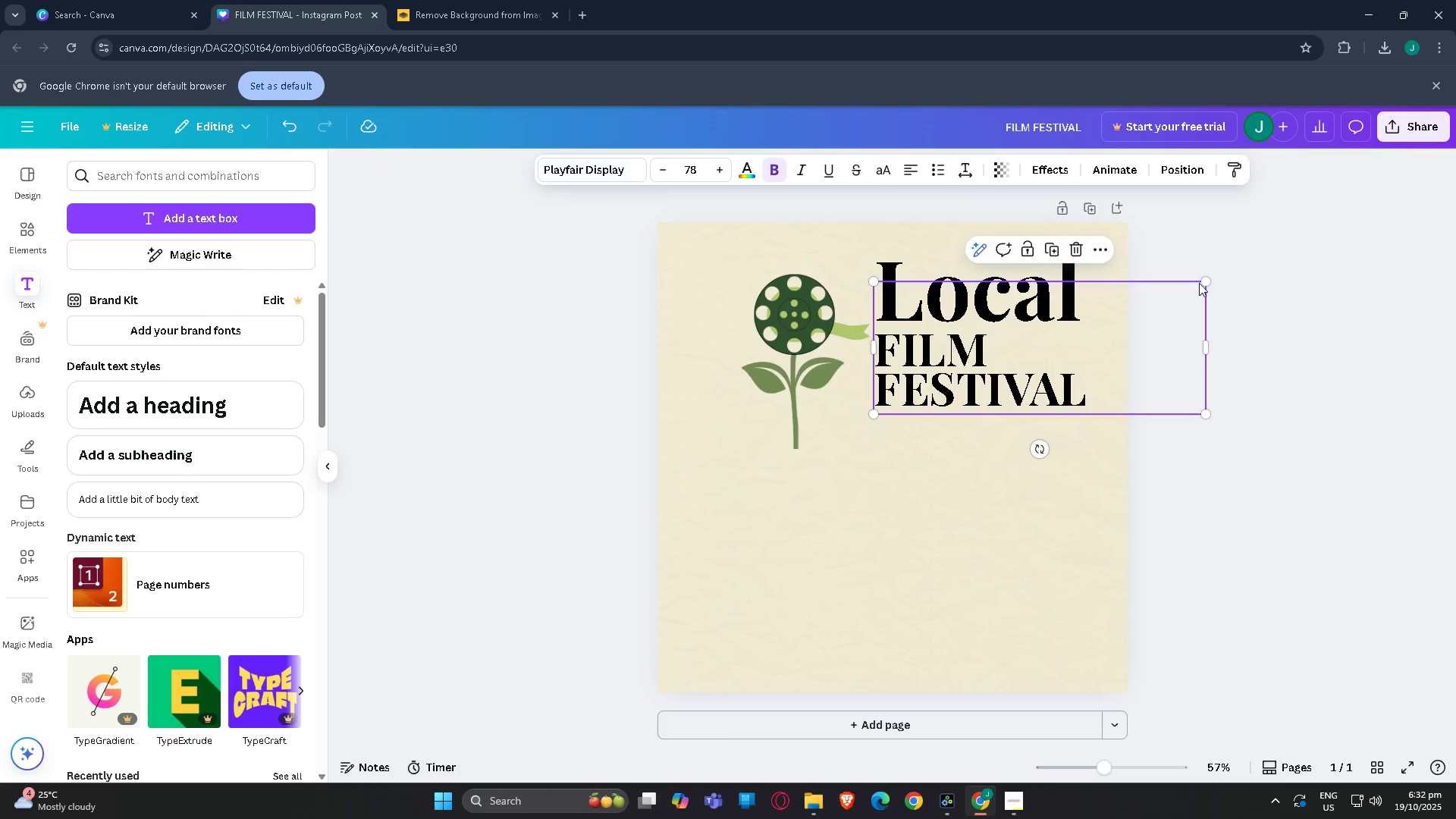 
left_click_drag(start_coordinate=[1203, 283], to_coordinate=[1105, 307])
 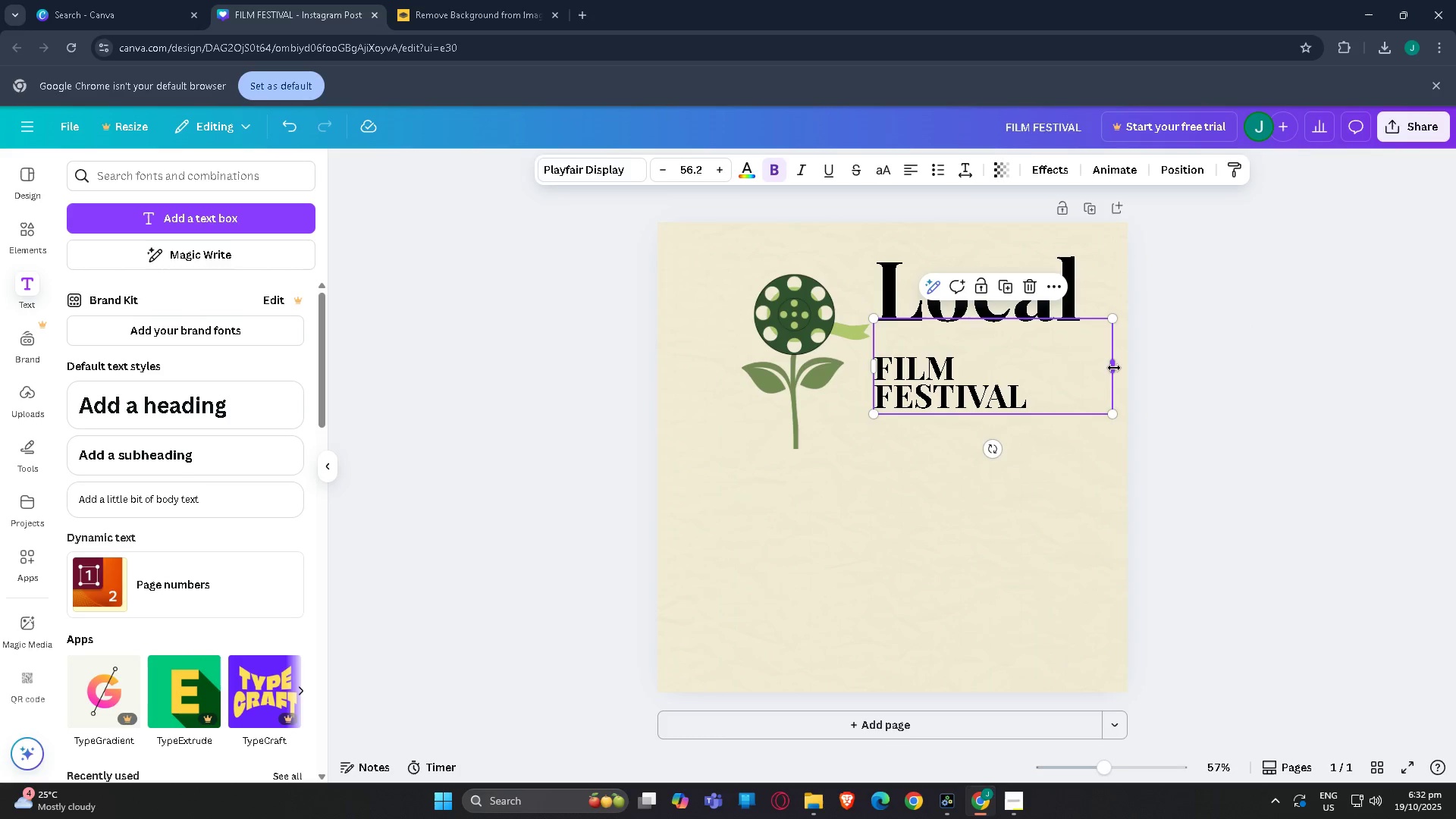 
left_click_drag(start_coordinate=[1114, 368], to_coordinate=[1032, 368])
 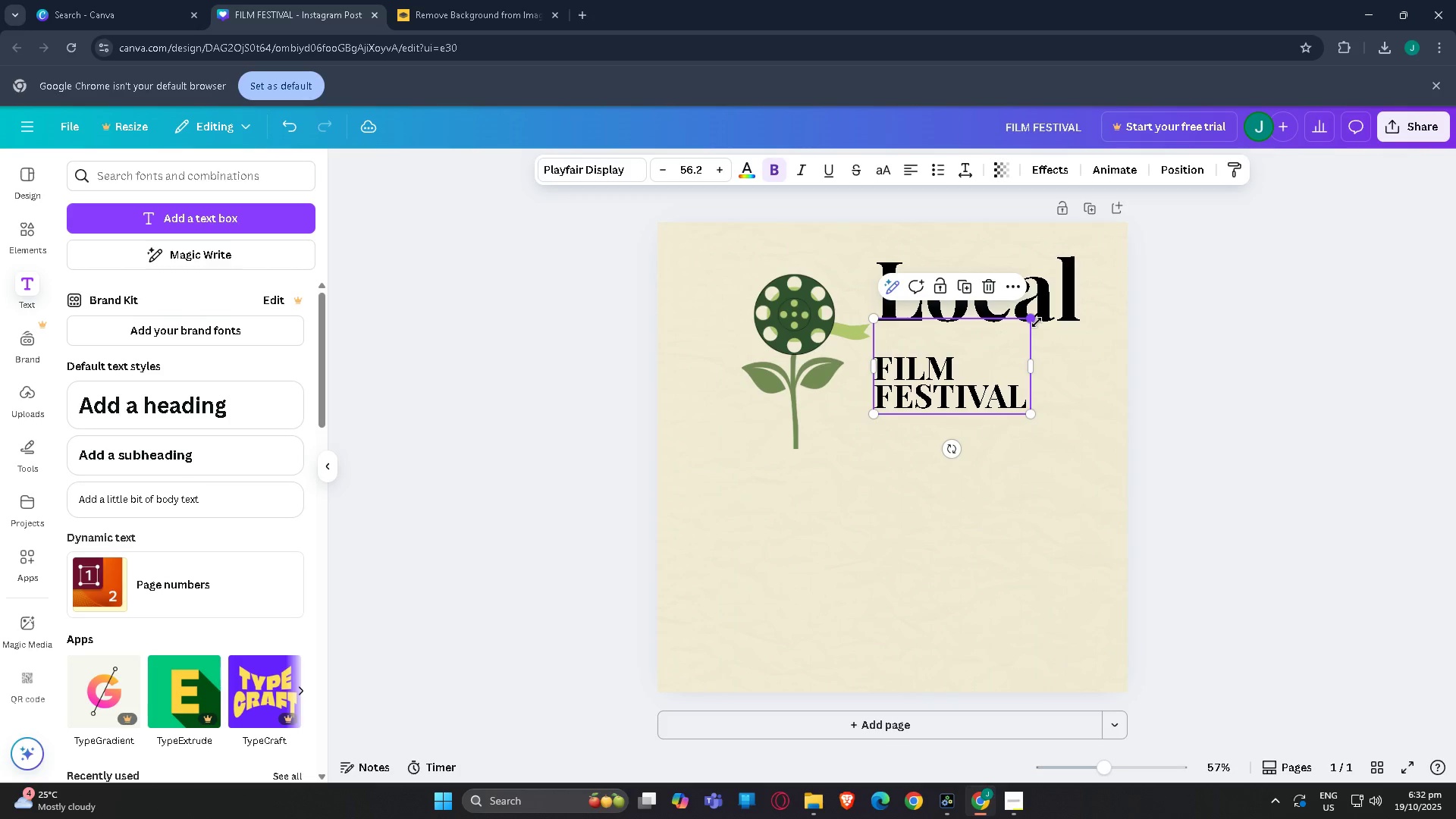 
left_click_drag(start_coordinate=[1034, 322], to_coordinate=[1094, 309])
 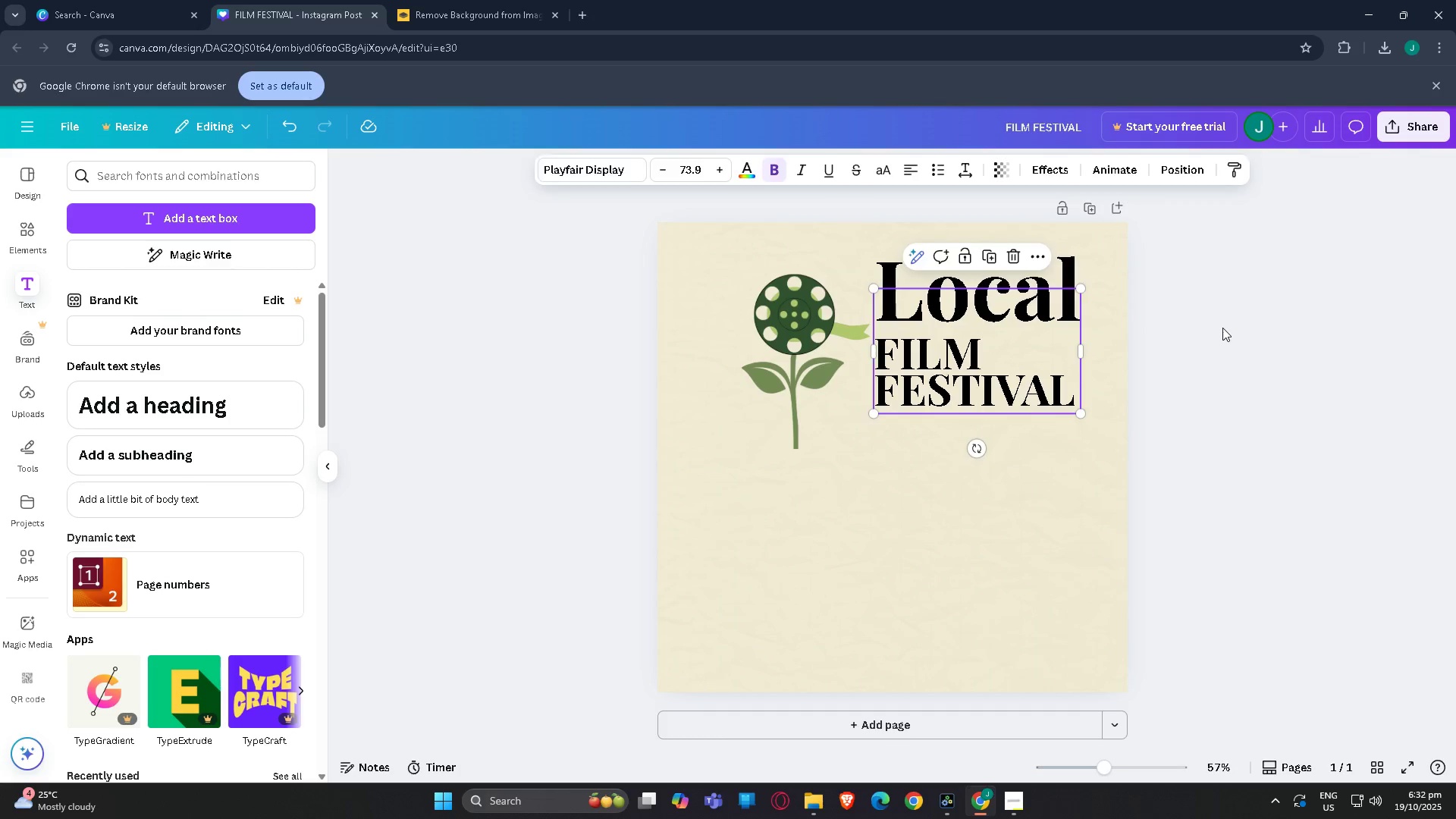 
left_click([1222, 328])
 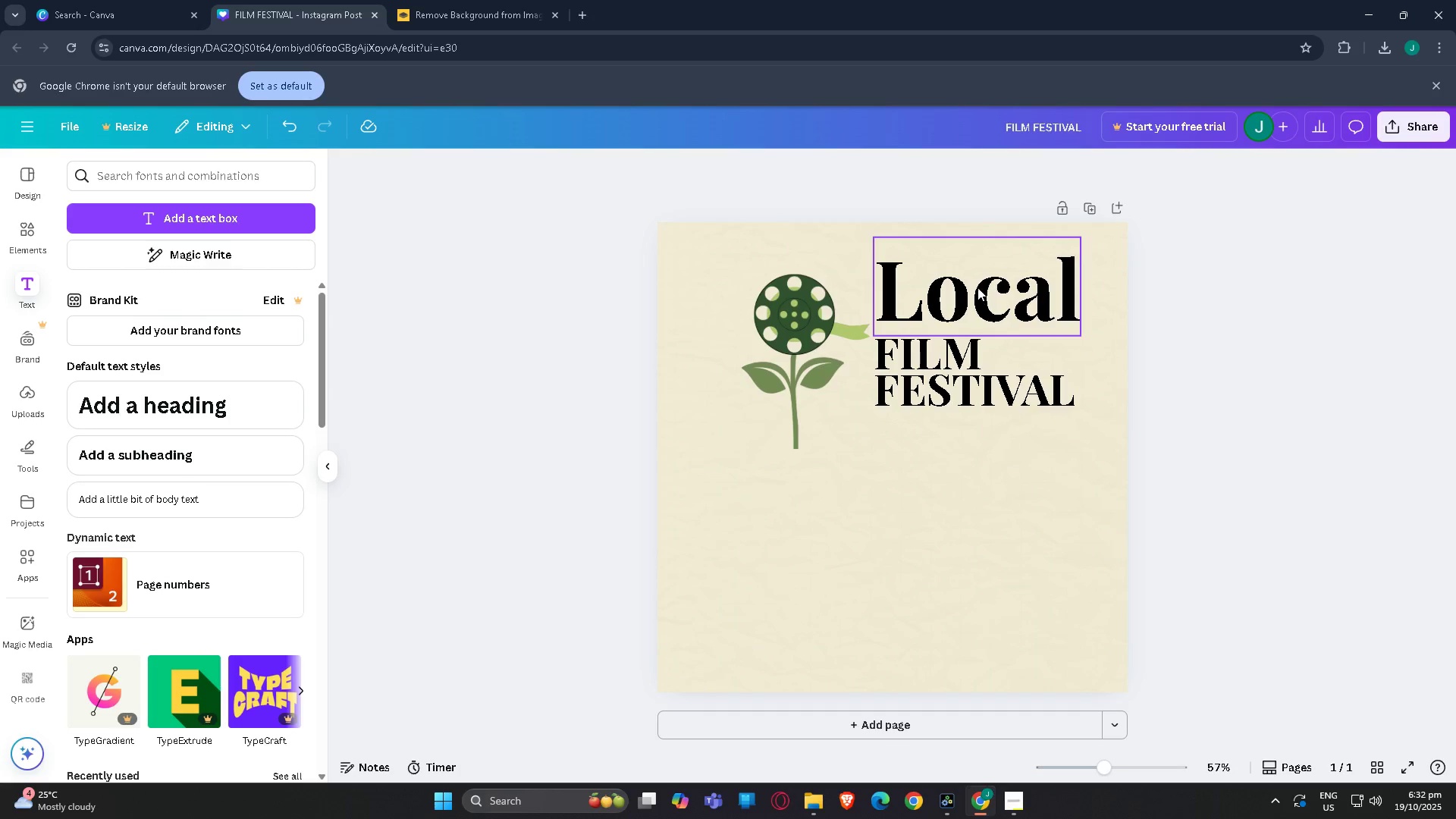 
left_click([977, 277])
 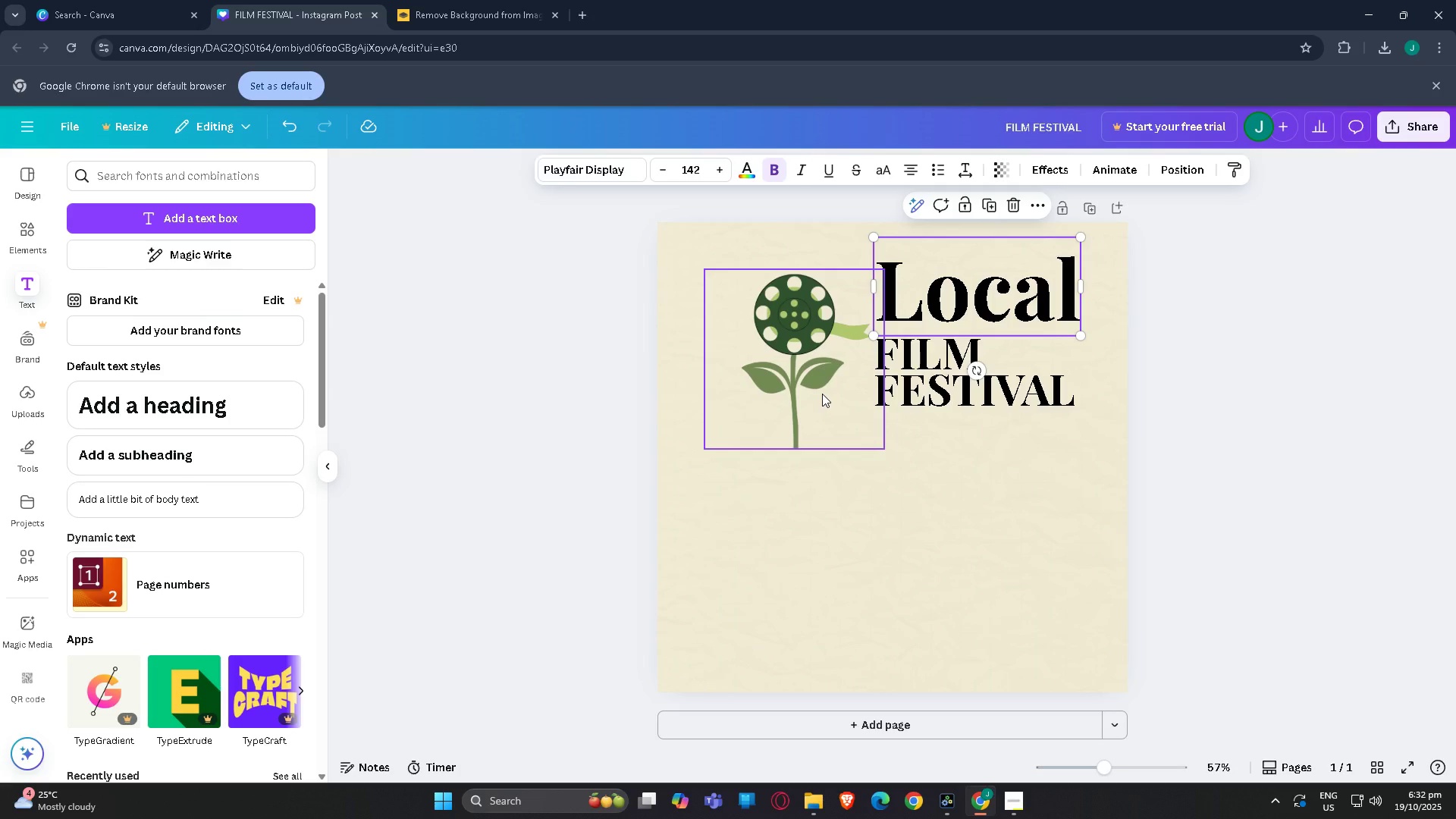 
left_click_drag(start_coordinate=[822, 394], to_coordinate=[824, 378])
 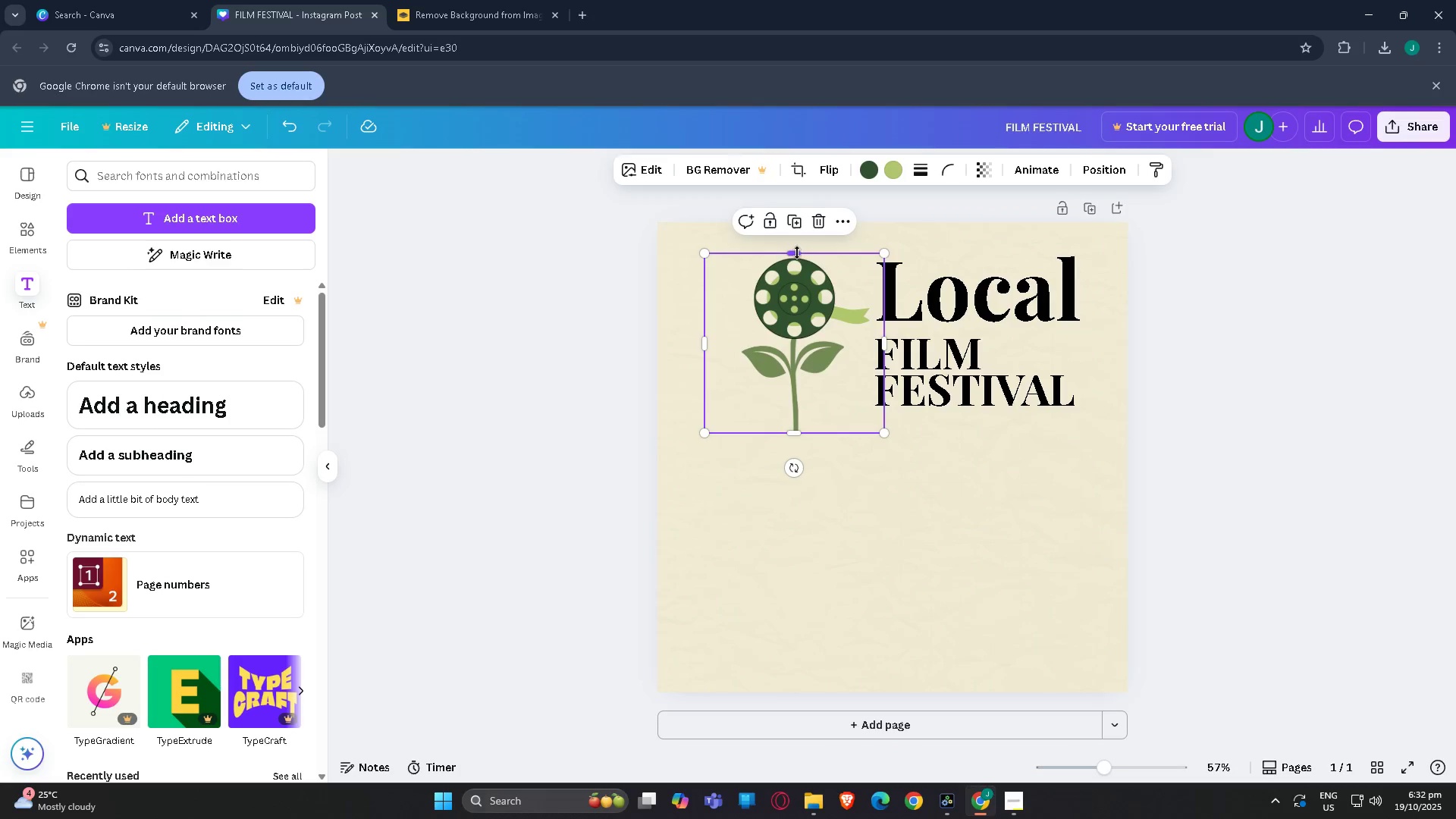 
left_click_drag(start_coordinate=[797, 253], to_coordinate=[799, 256])
 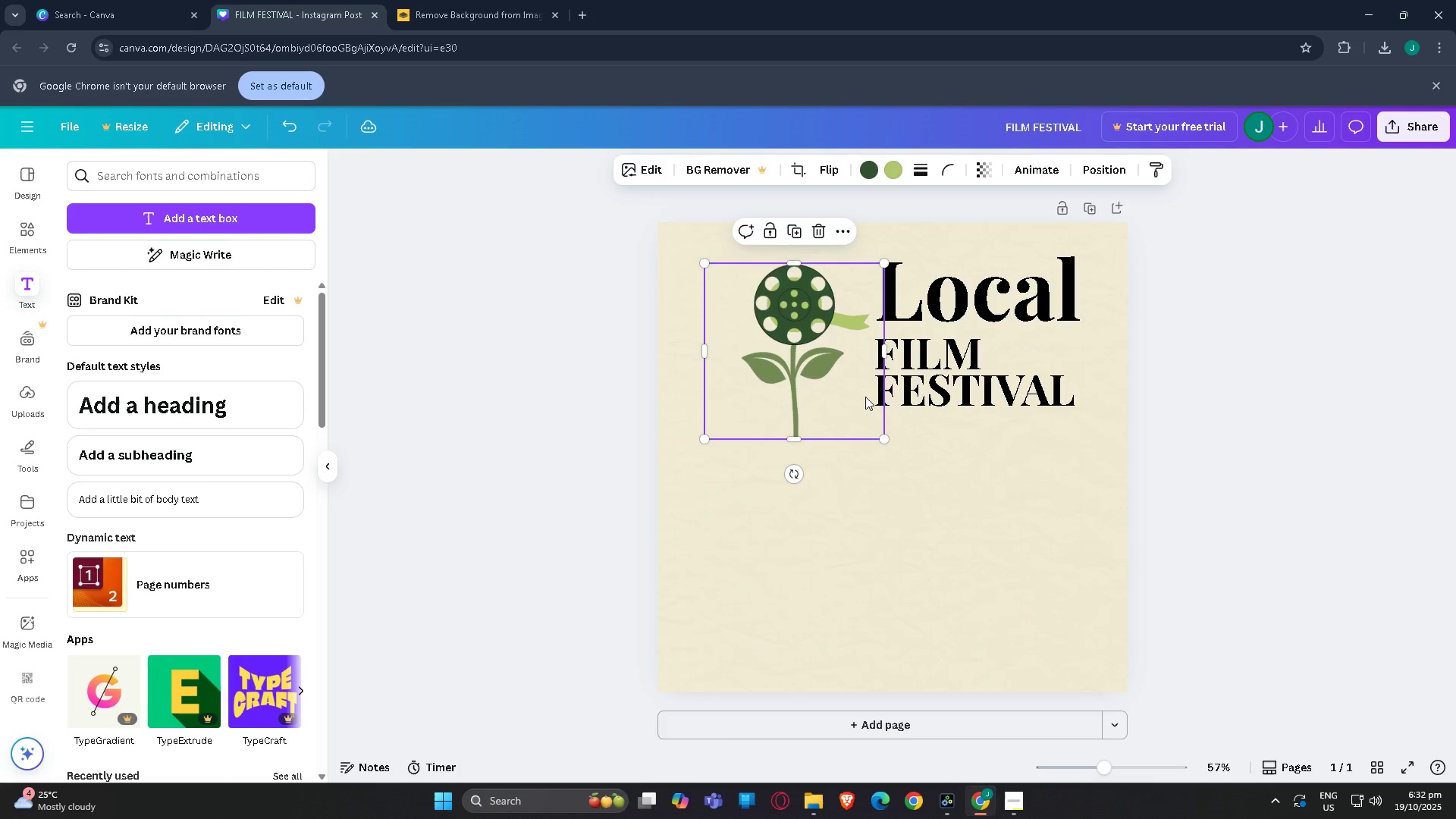 
left_click_drag(start_coordinate=[887, 439], to_coordinate=[865, 406])
 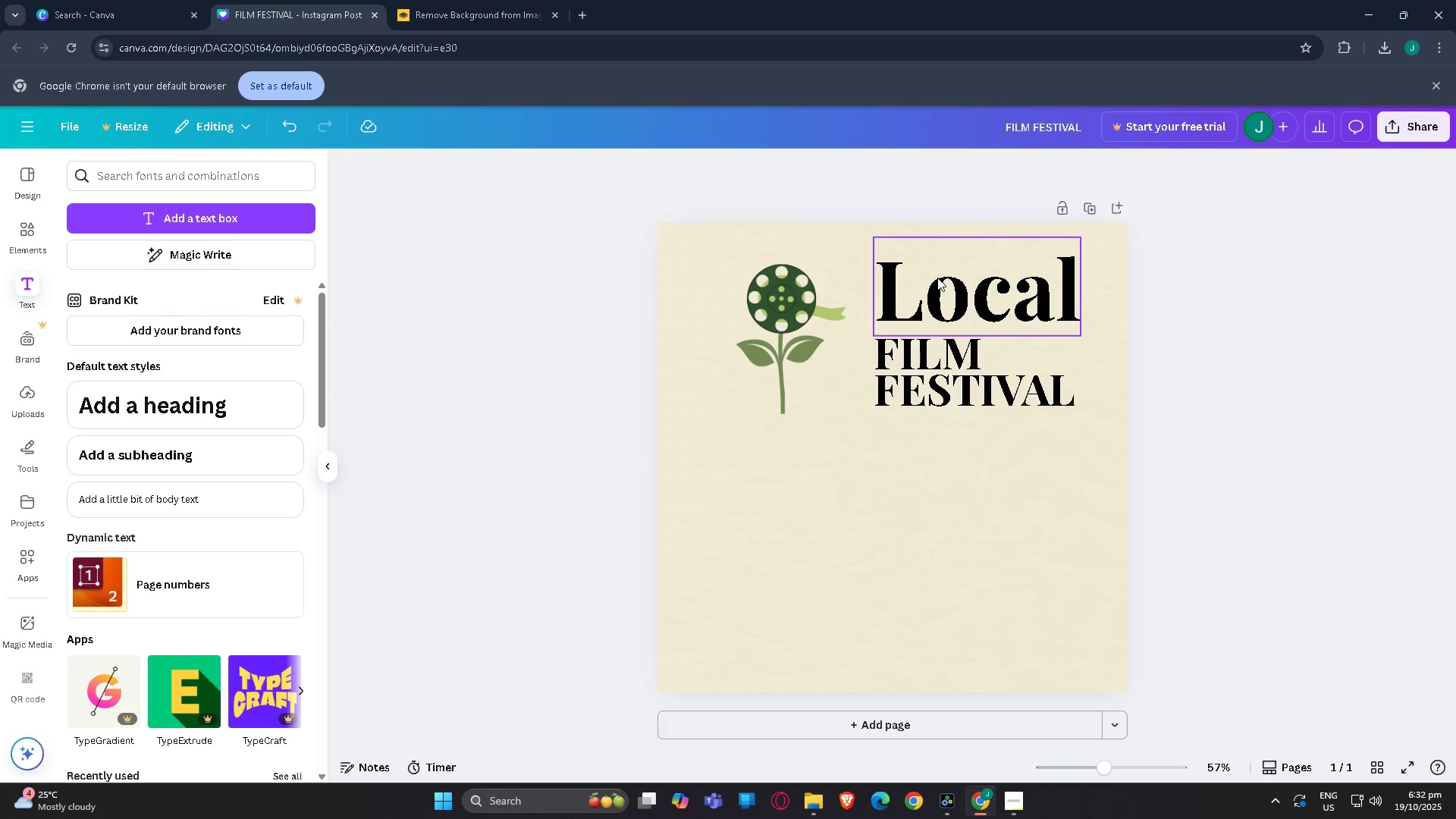 
left_click([937, 278])
 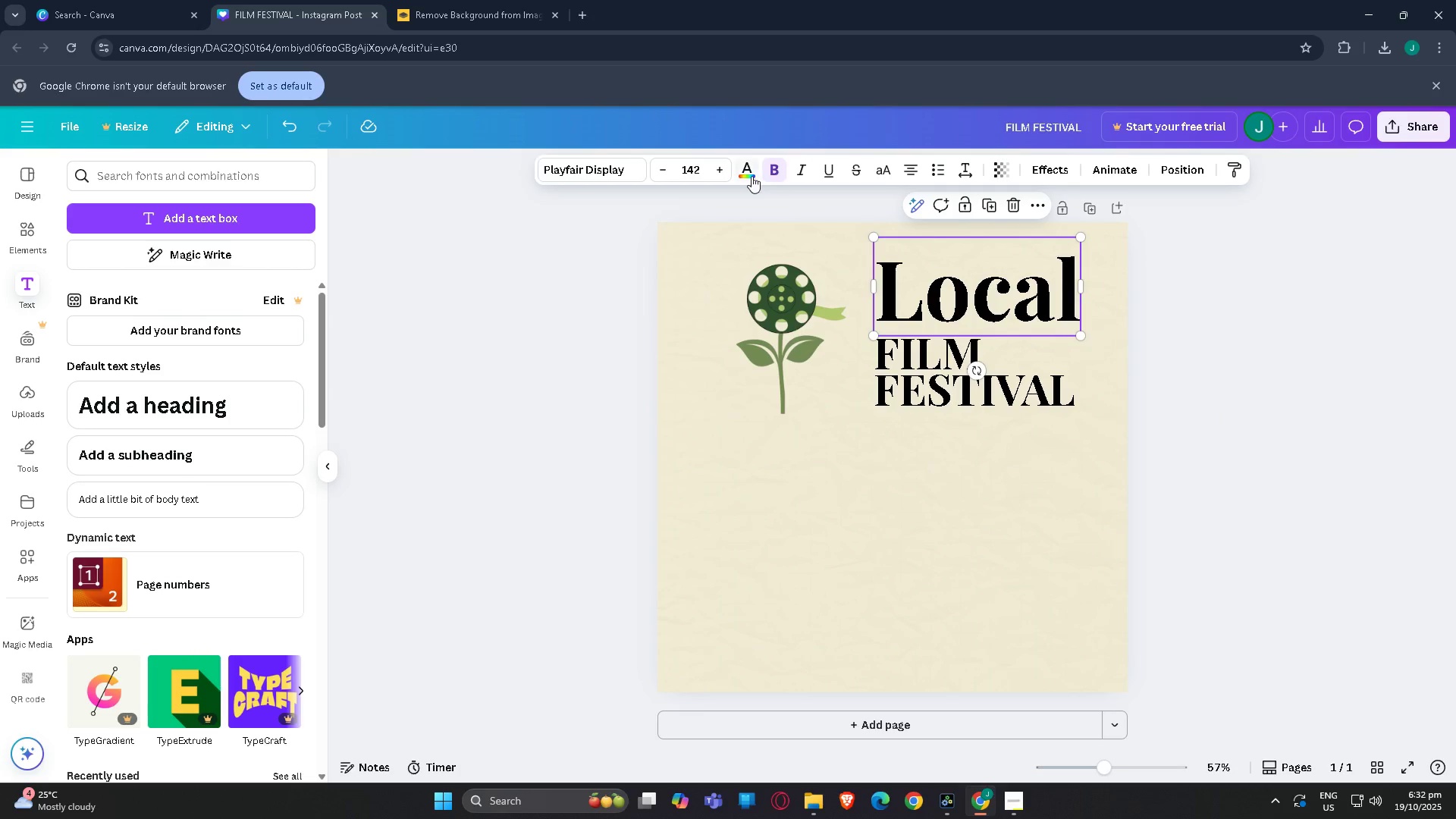 
left_click([748, 175])
 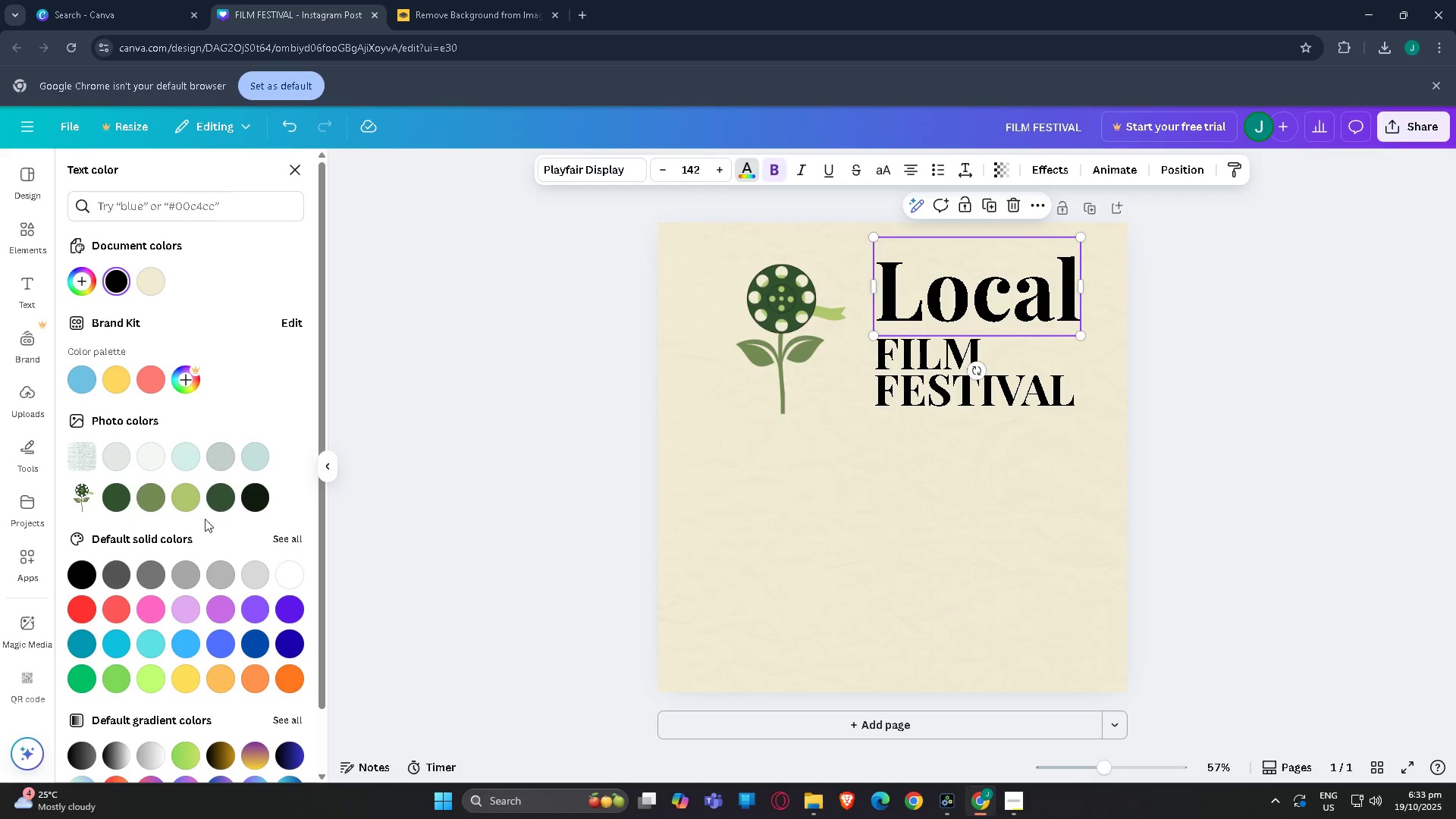 
left_click([215, 500])
 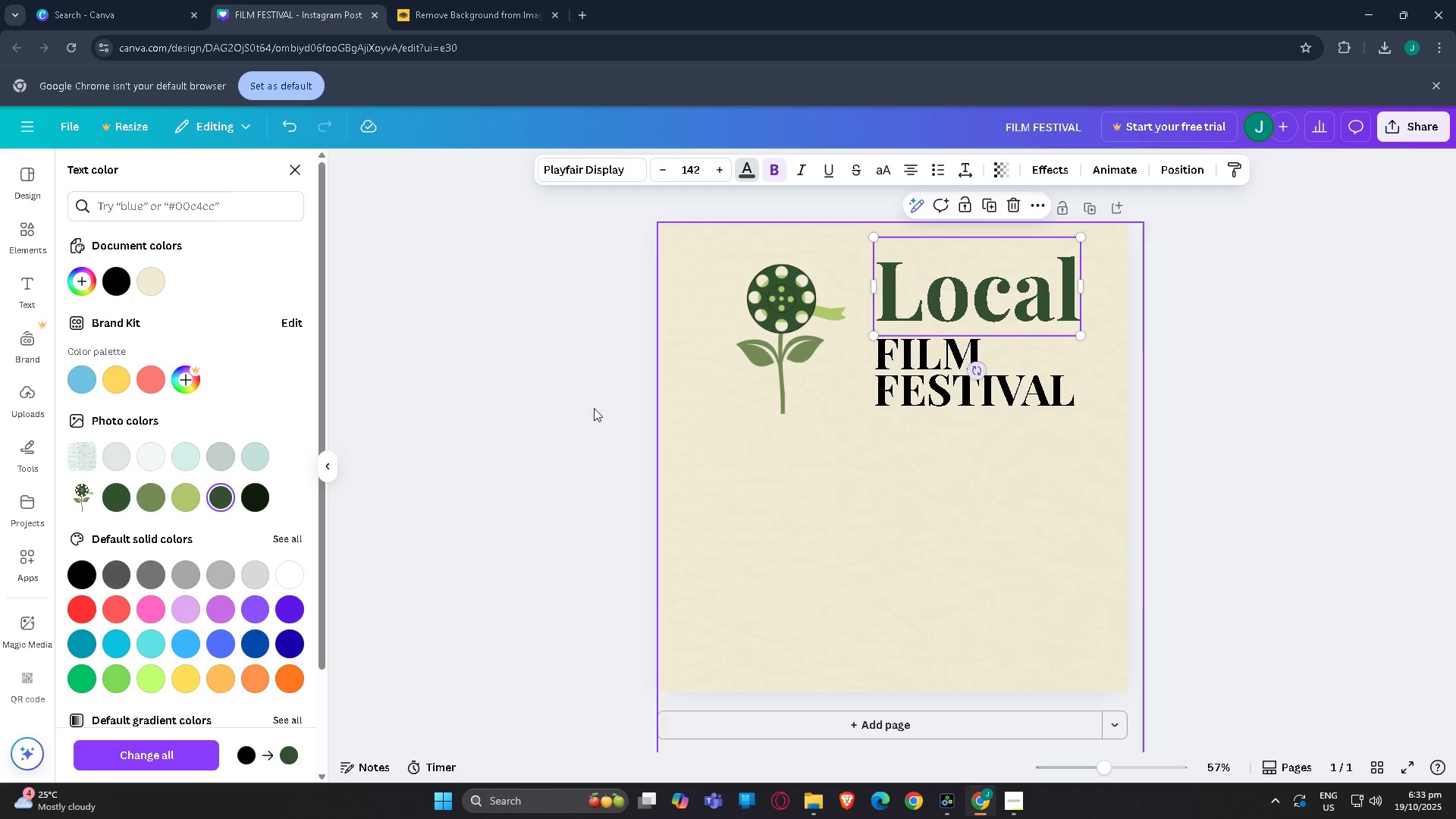 
left_click([115, 504])
 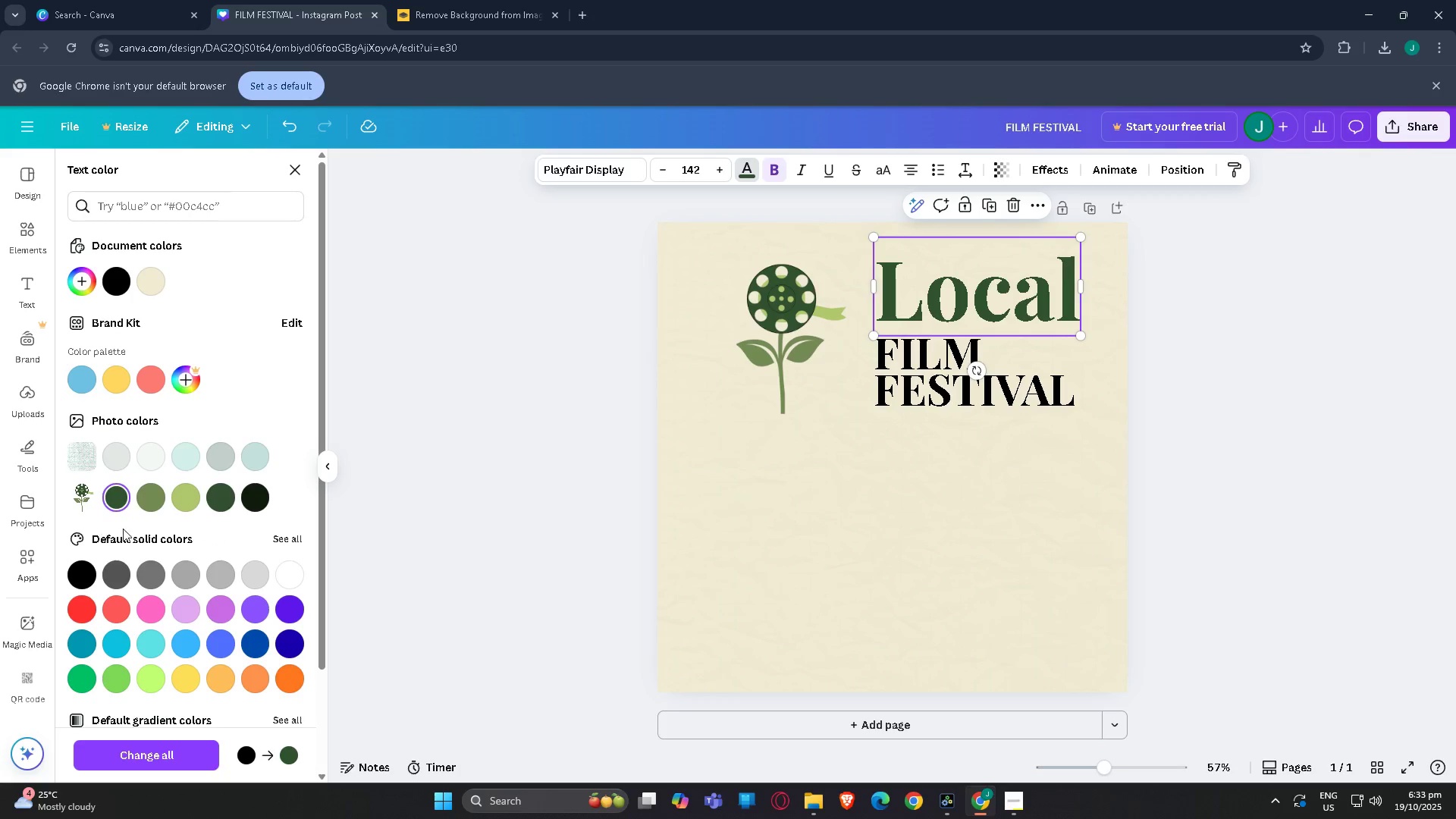 
left_click([122, 499])
 